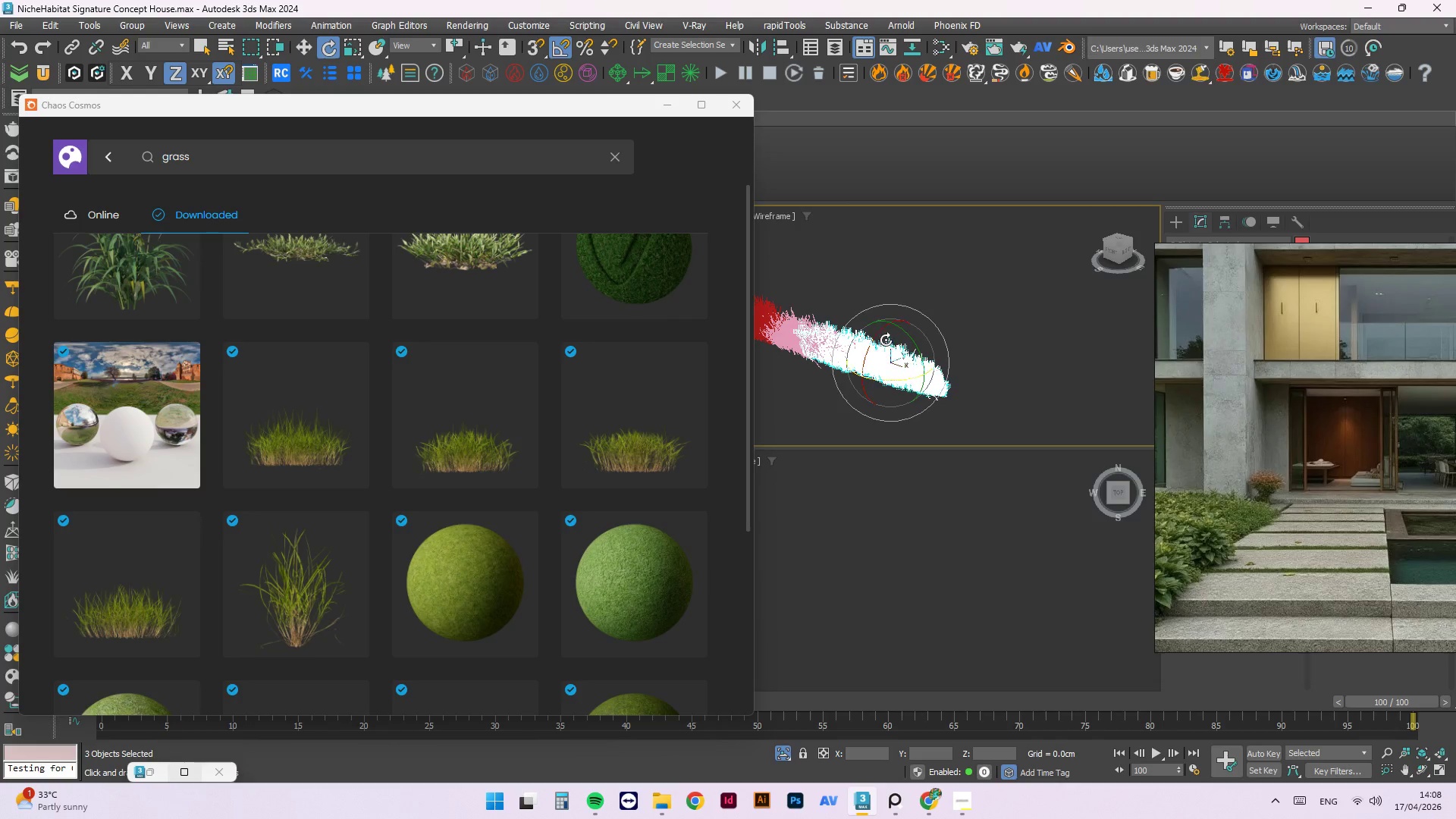 
type(er)
 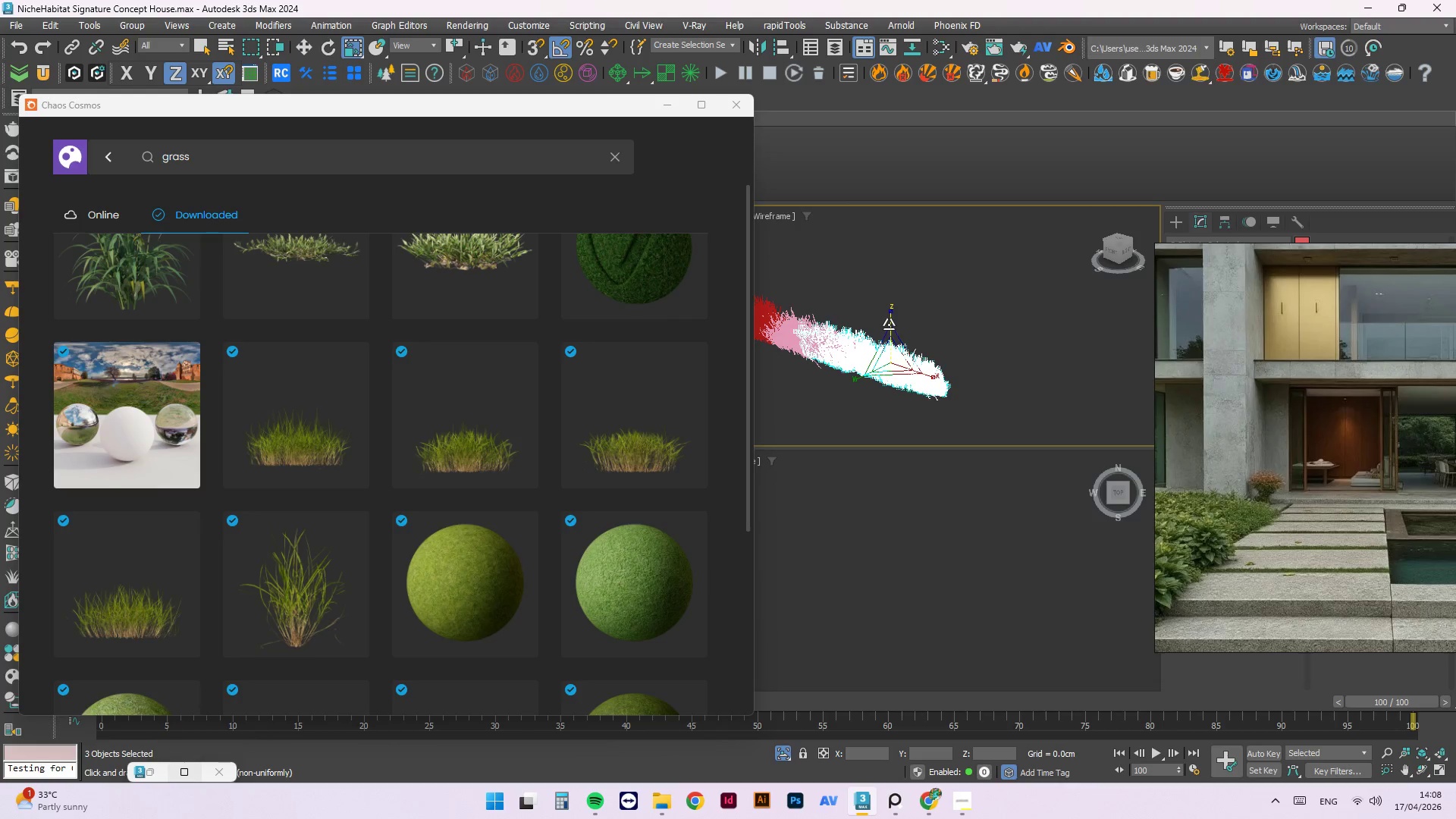 
left_click_drag(start_coordinate=[891, 325], to_coordinate=[894, 329])
 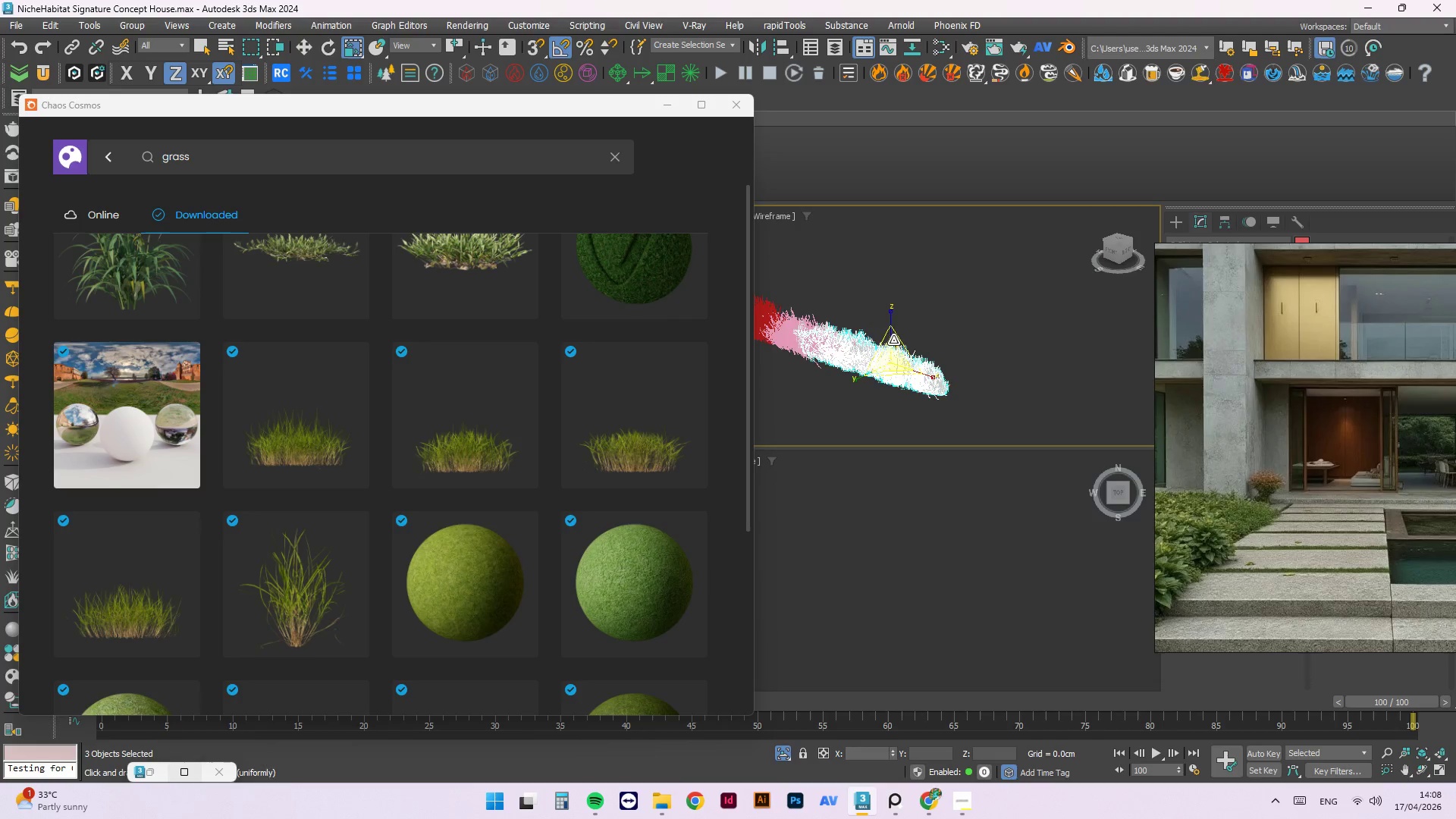 
hold_key(key=AltLeft, duration=0.62)
 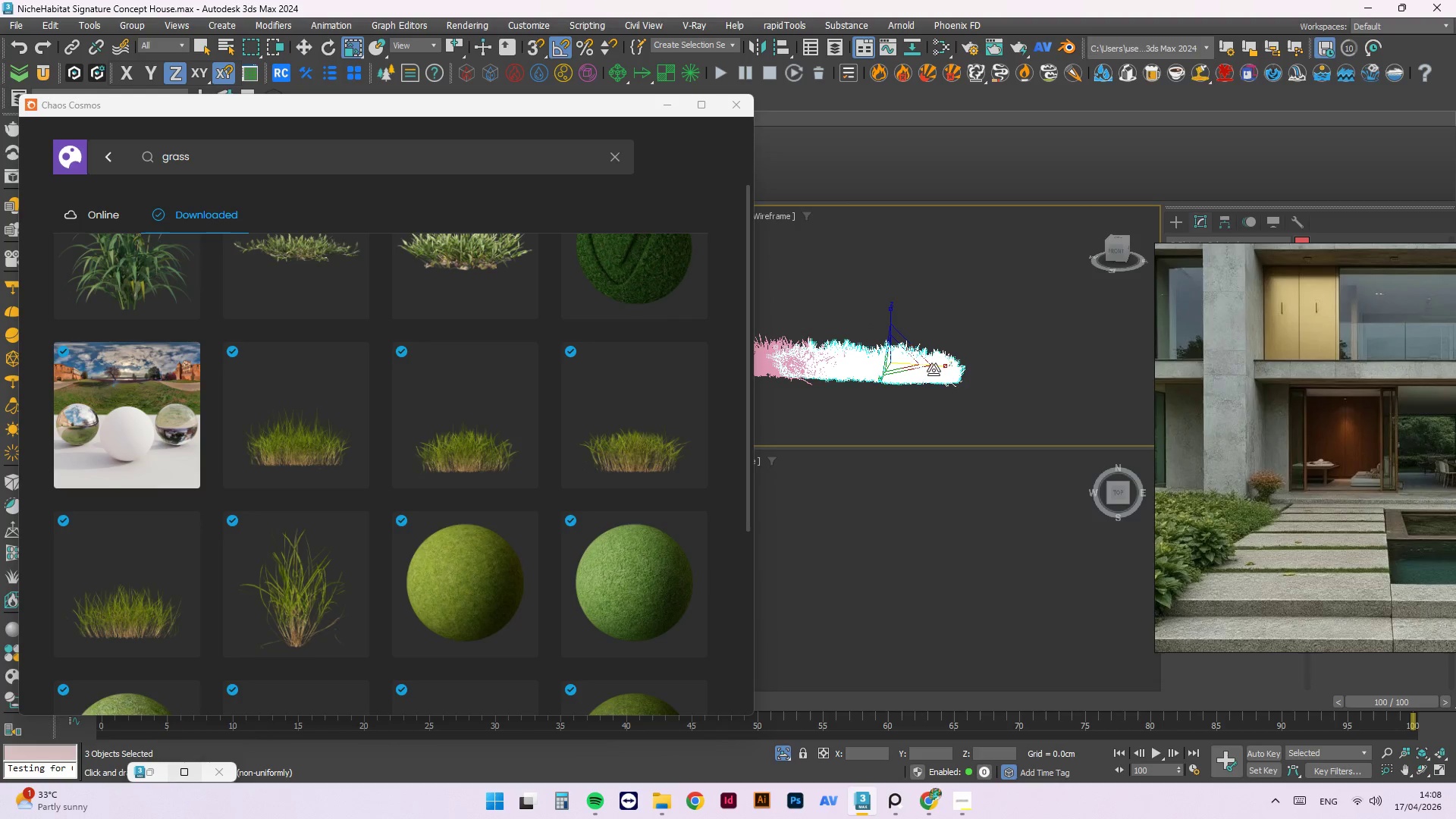 
left_click_drag(start_coordinate=[935, 369], to_coordinate=[931, 368])
 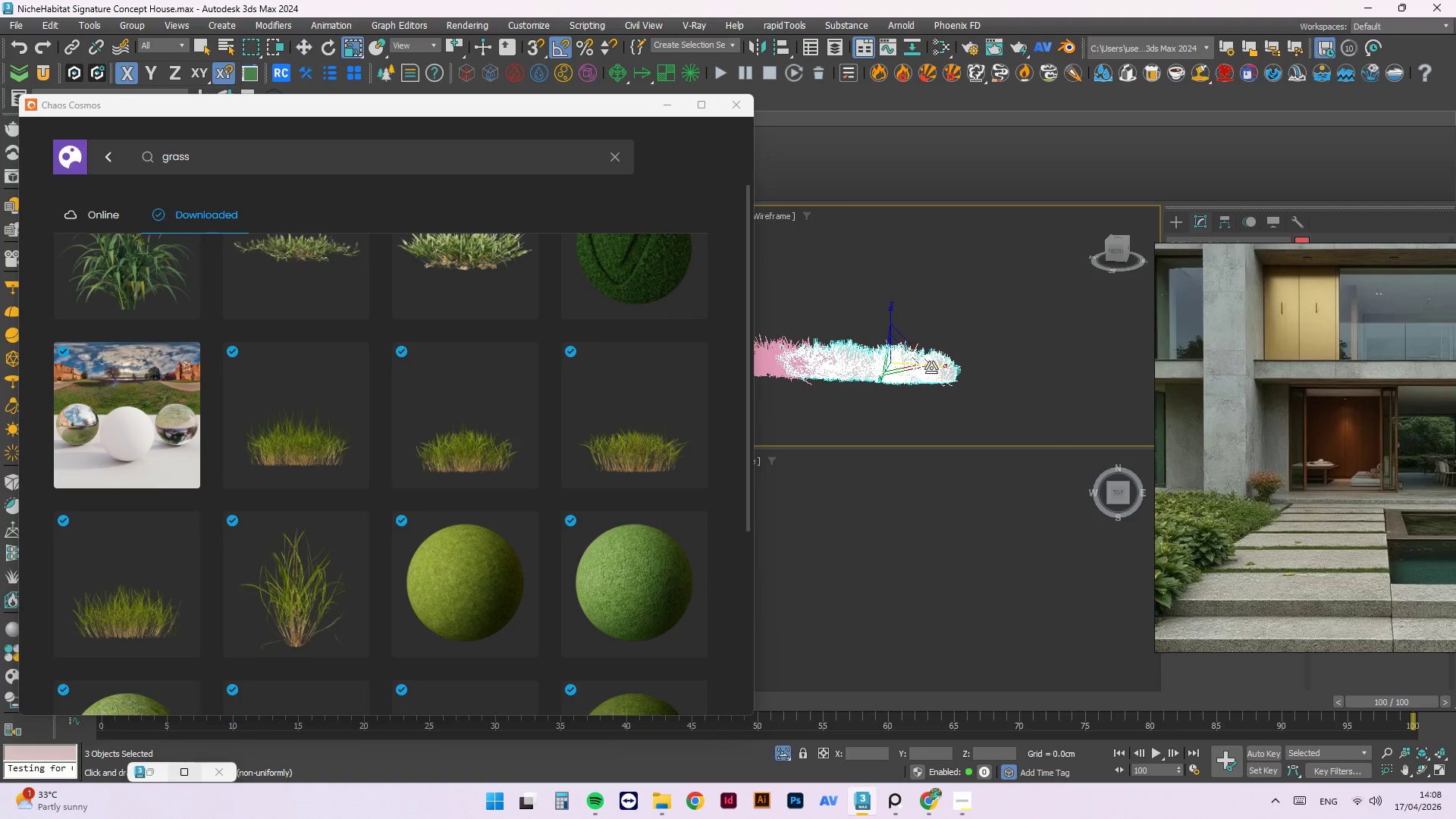 
key(W)
 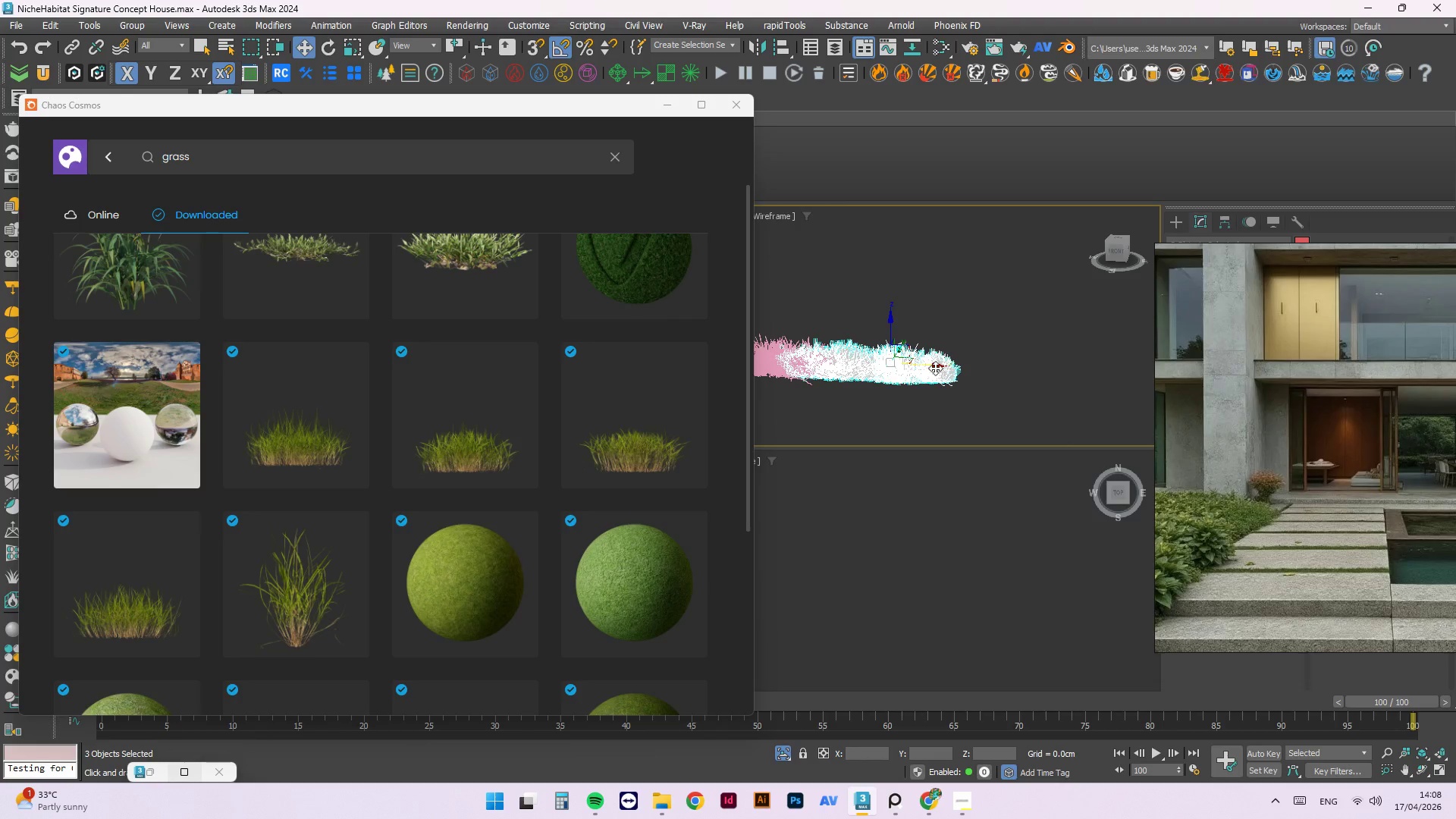 
left_click_drag(start_coordinate=[935, 368], to_coordinate=[961, 369])
 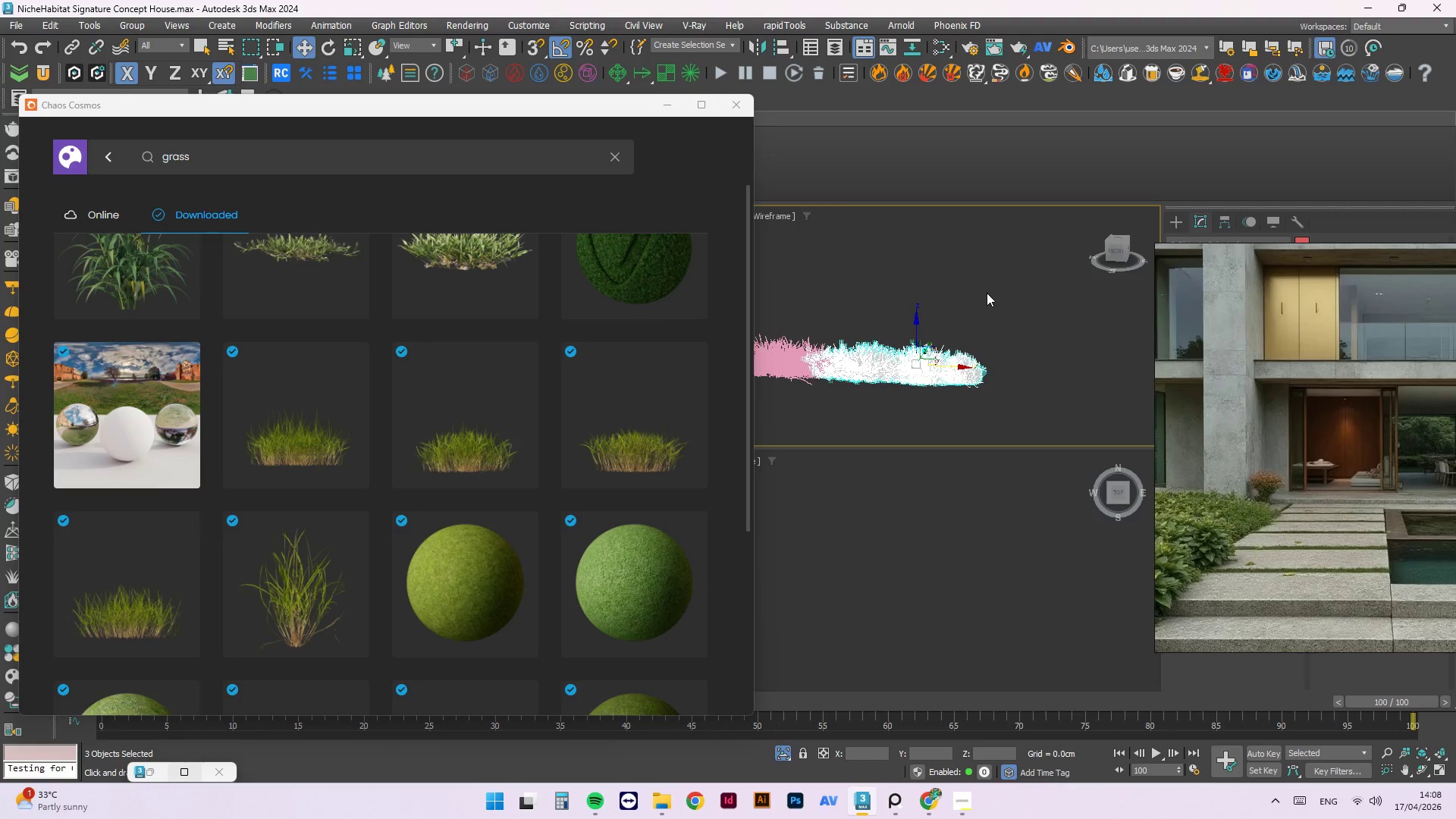 
left_click([987, 291])
 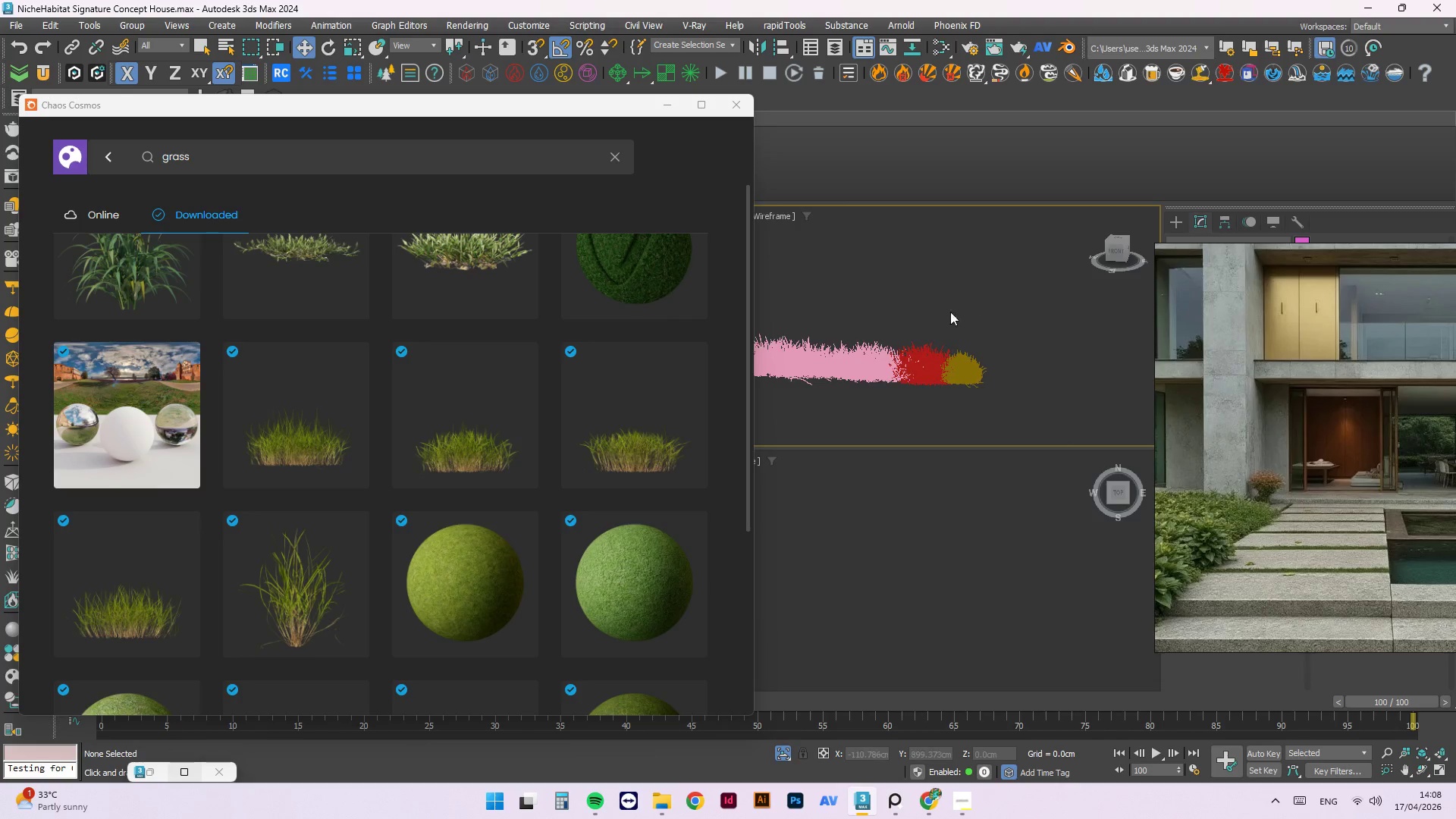 
hold_key(key=AltLeft, duration=1.36)
 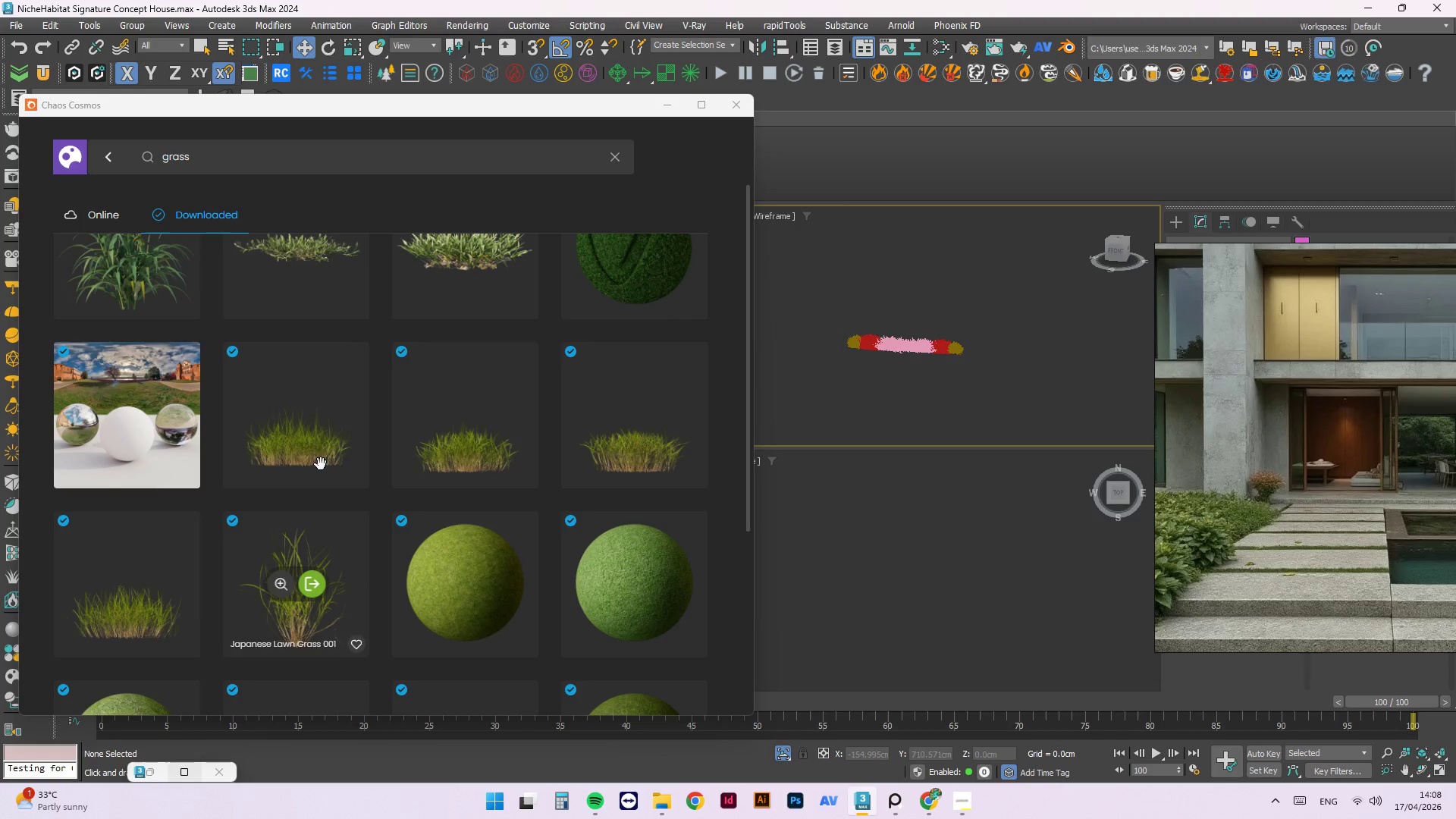 
scroll: coordinate [941, 331], scroll_direction: down, amount: 3.0
 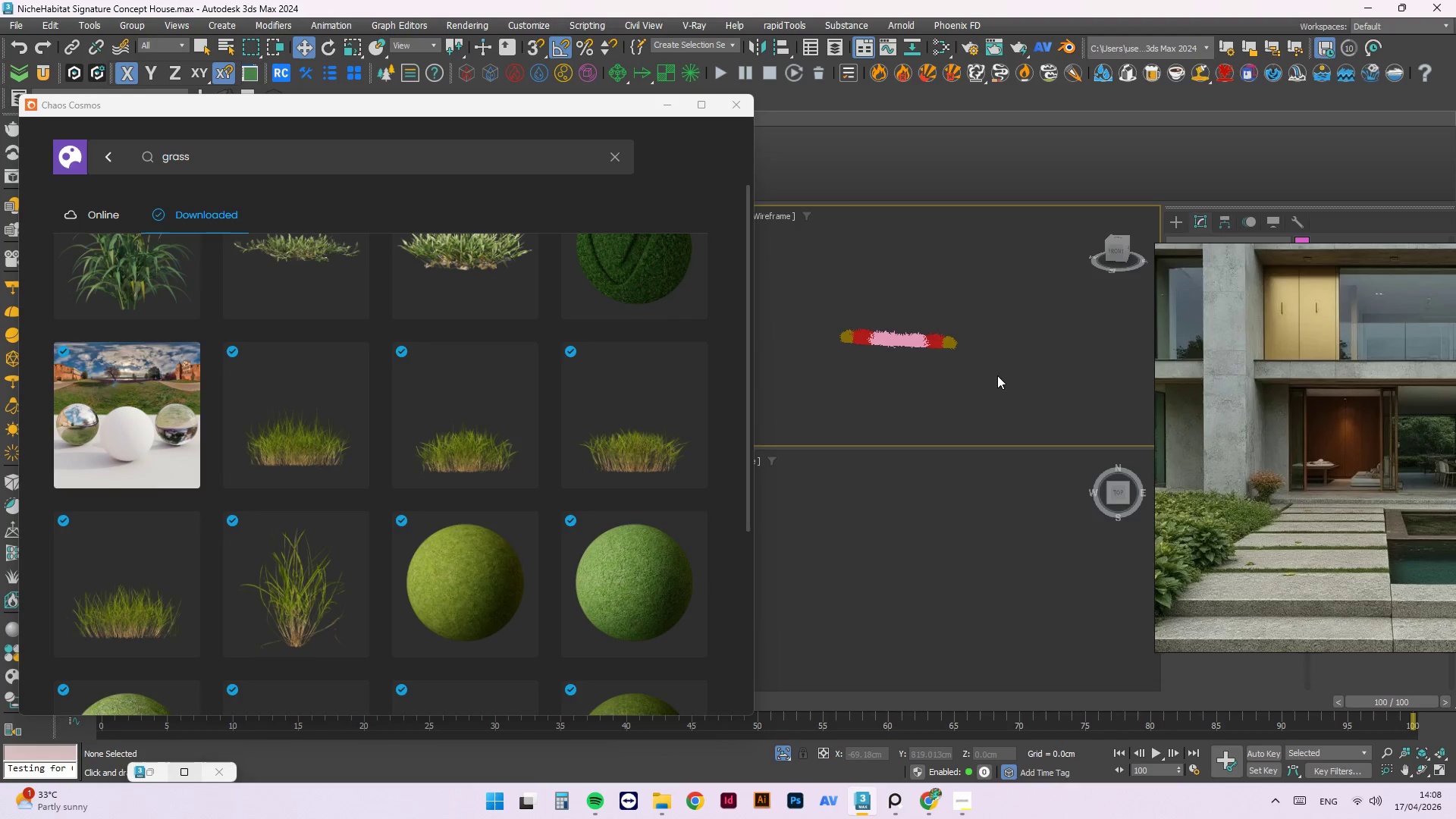 
left_click_drag(start_coordinate=[315, 446], to_coordinate=[984, 353])
 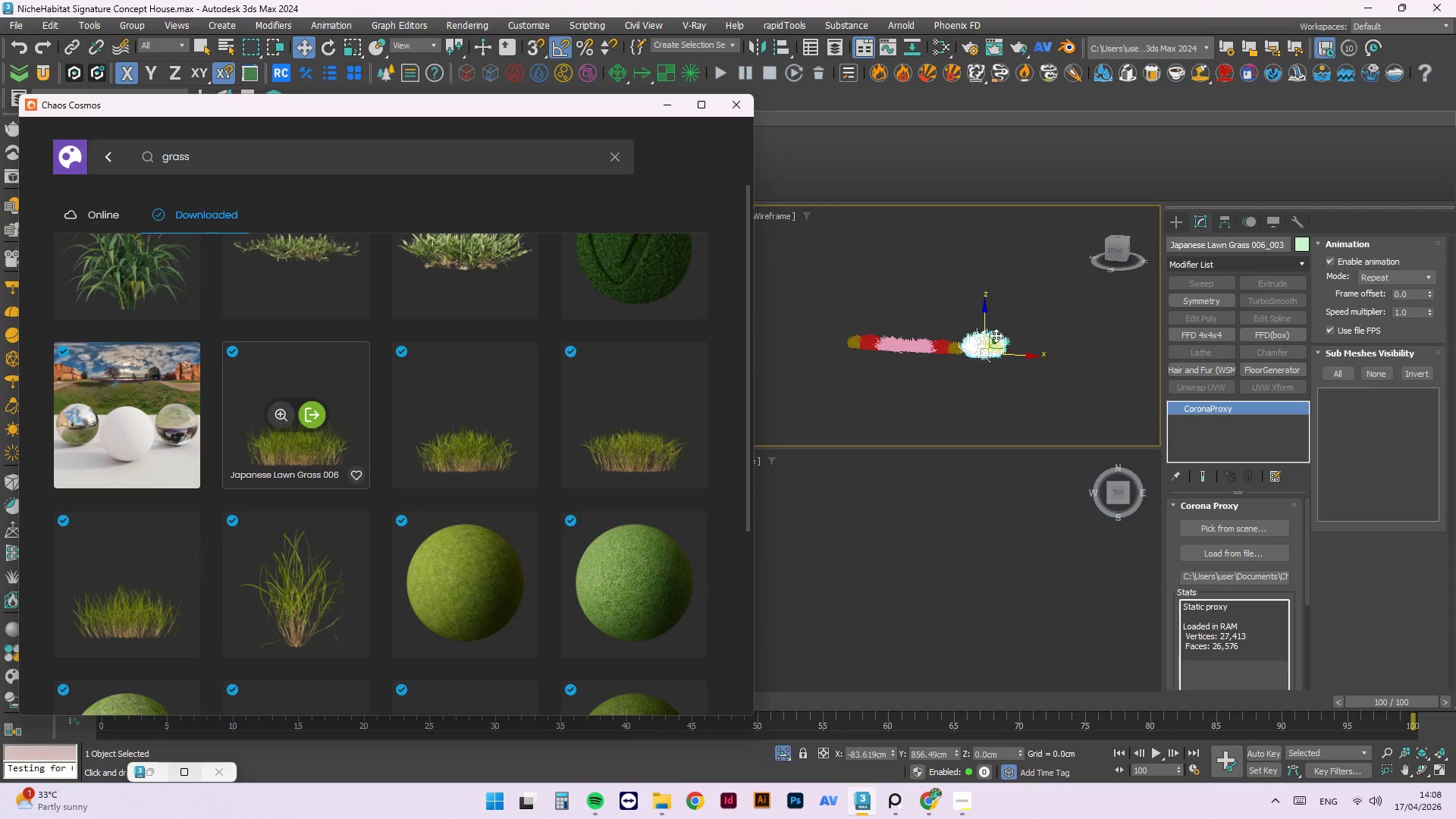 
hold_key(key=AltLeft, duration=0.78)
 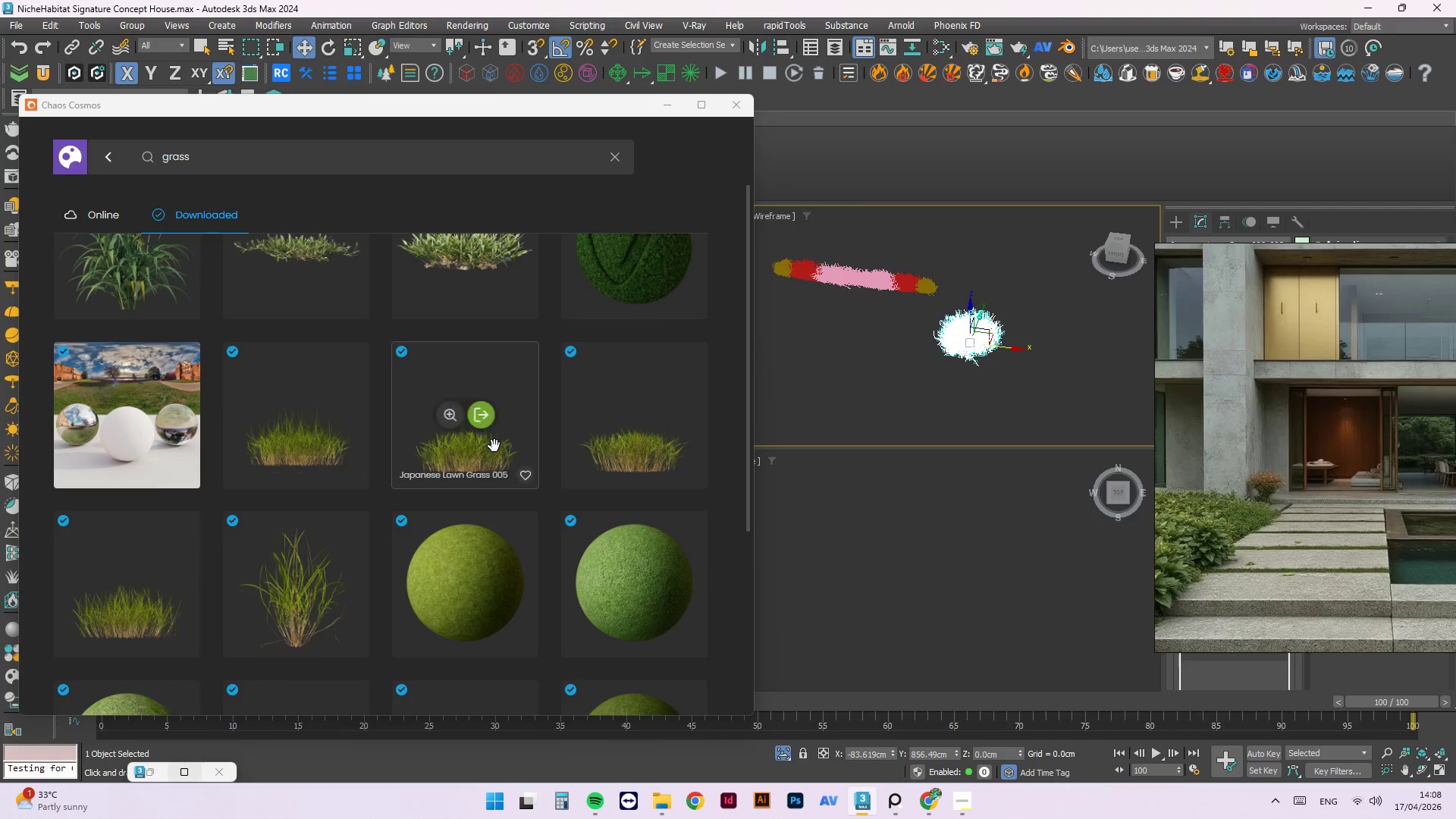 
scroll: coordinate [1019, 371], scroll_direction: up, amount: 1.0
 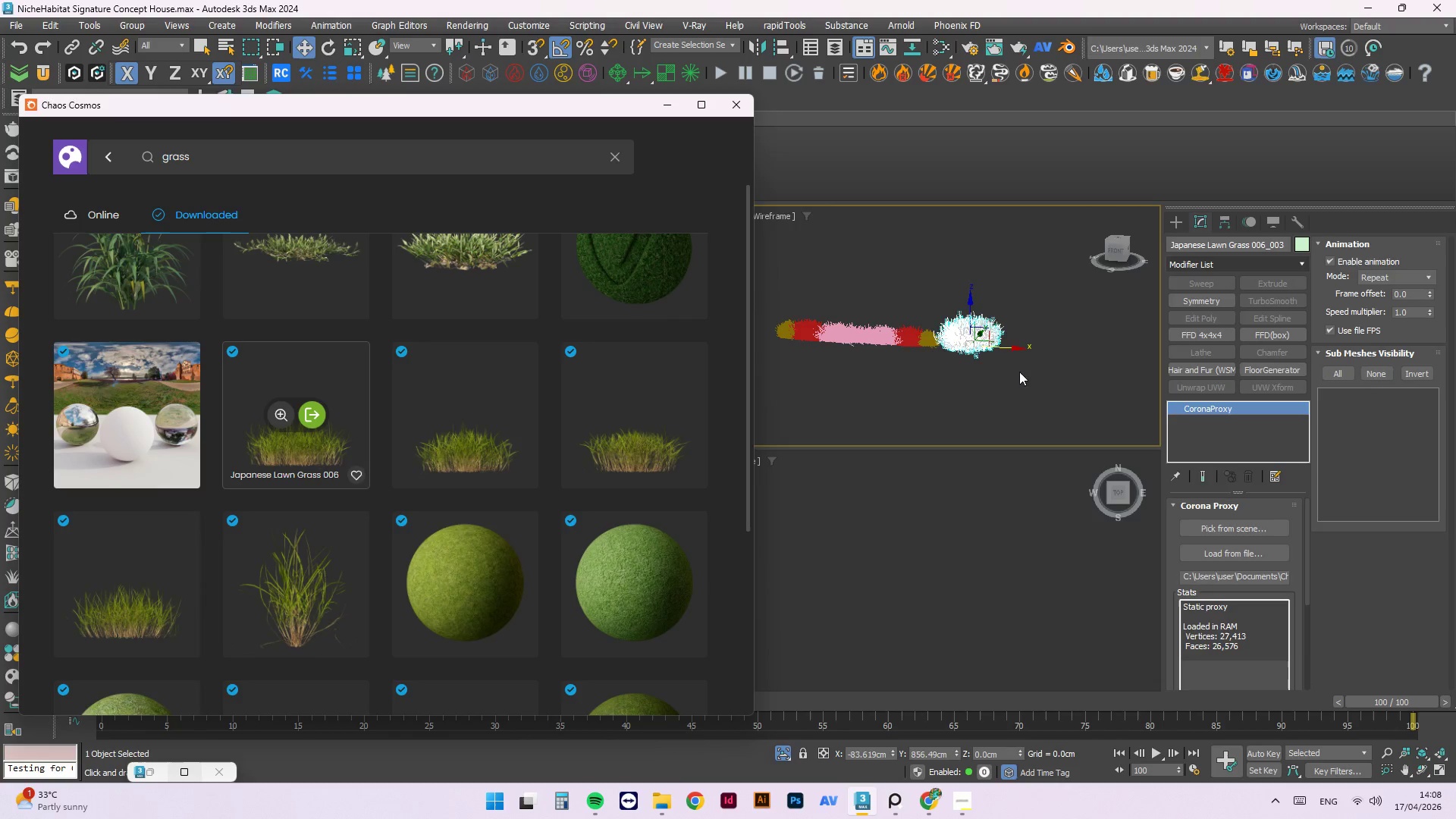 
left_click_drag(start_coordinate=[489, 451], to_coordinate=[1034, 350])
 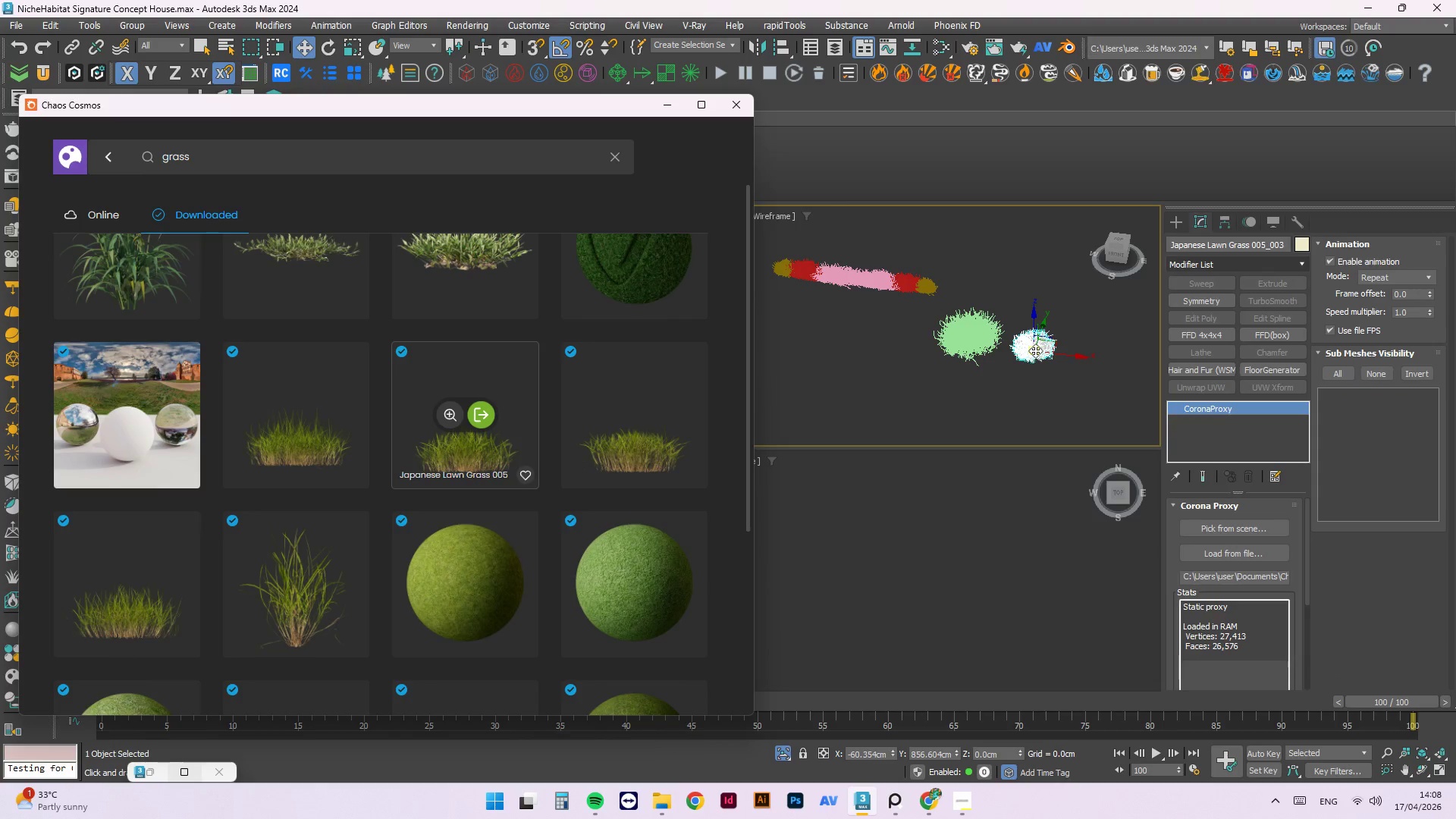 
left_click_drag(start_coordinate=[1038, 350], to_coordinate=[1010, 349])
 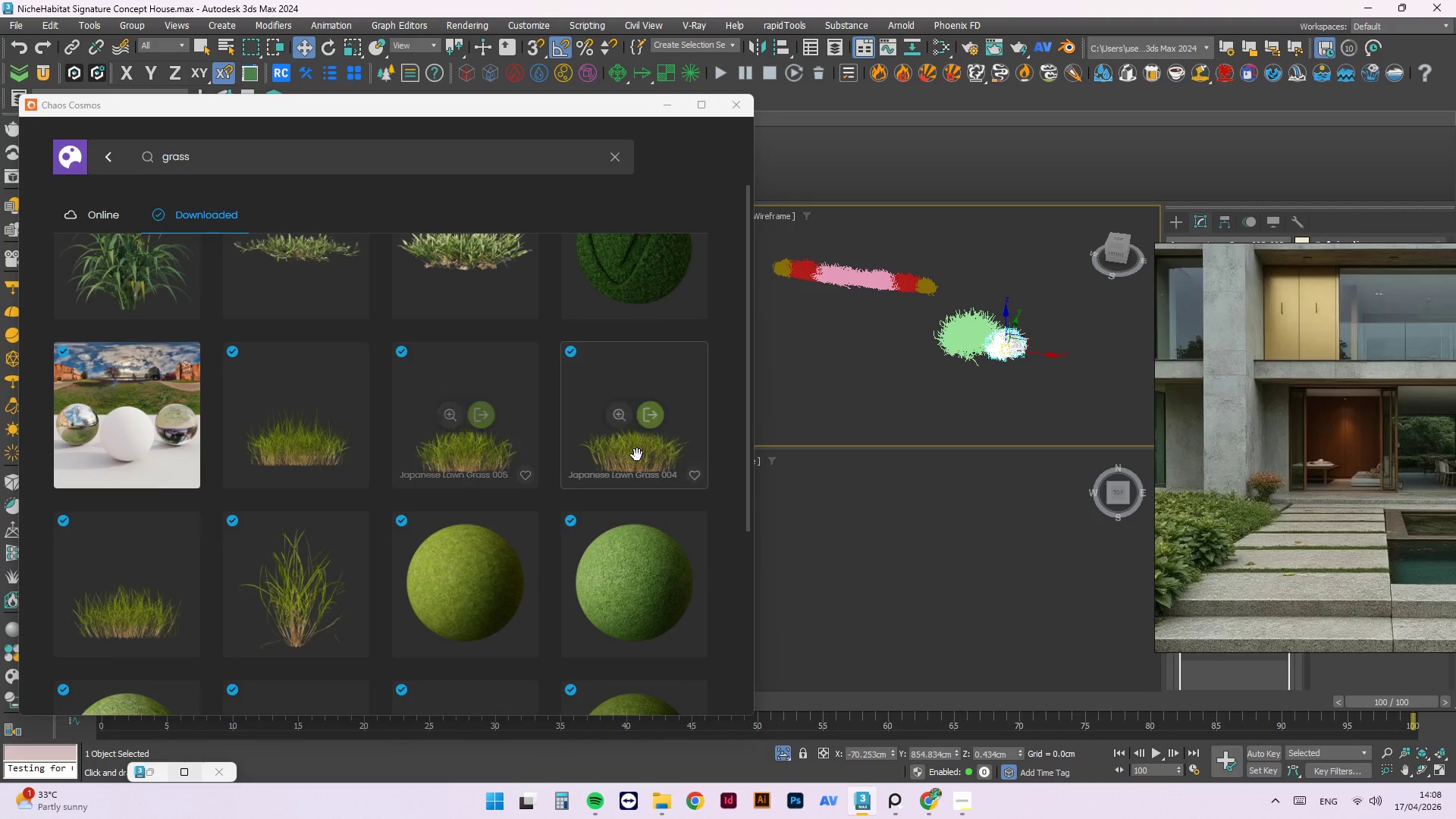 
left_click_drag(start_coordinate=[635, 458], to_coordinate=[1053, 354])
 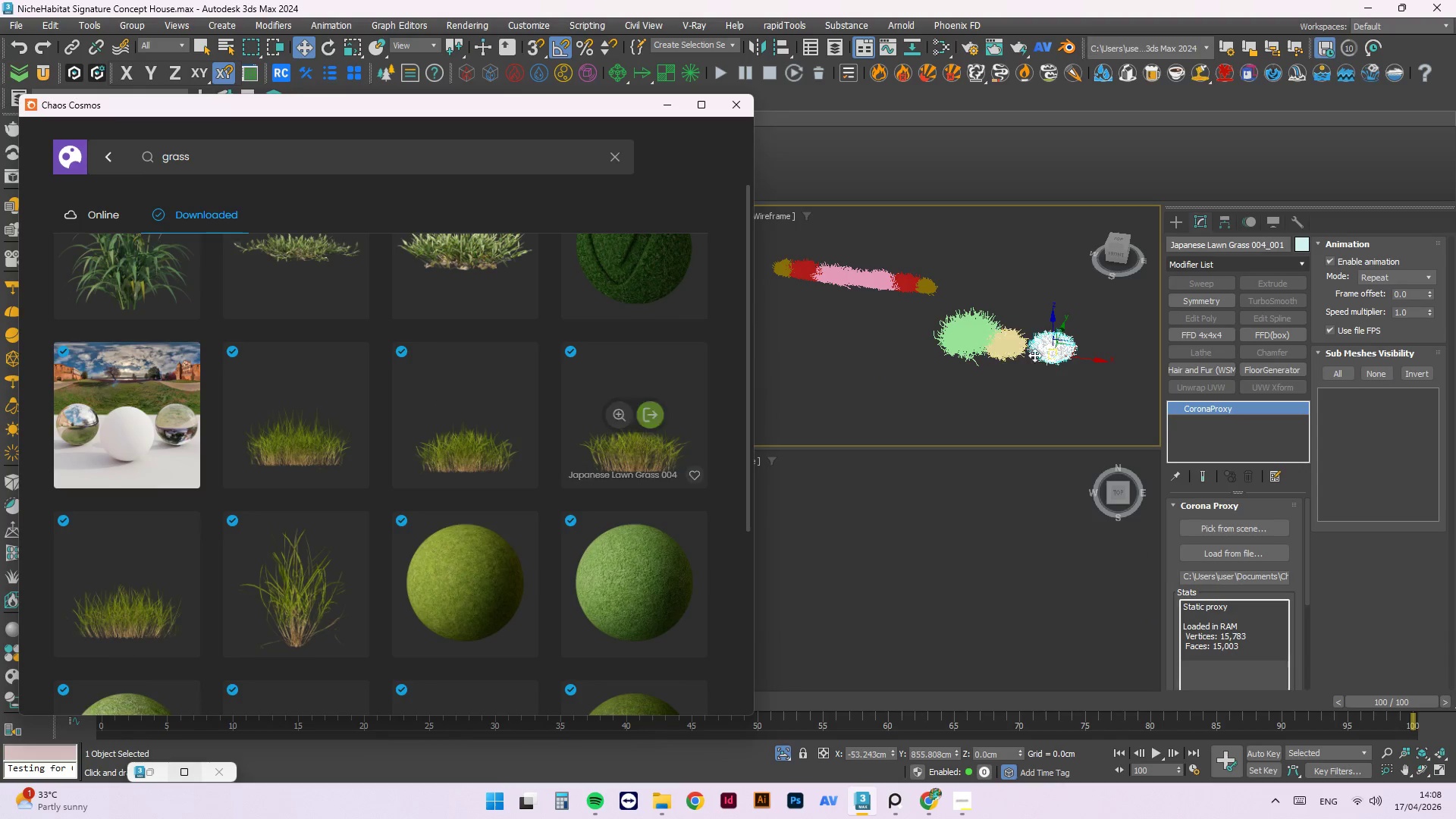 
left_click_drag(start_coordinate=[1059, 353], to_coordinate=[1014, 361])
 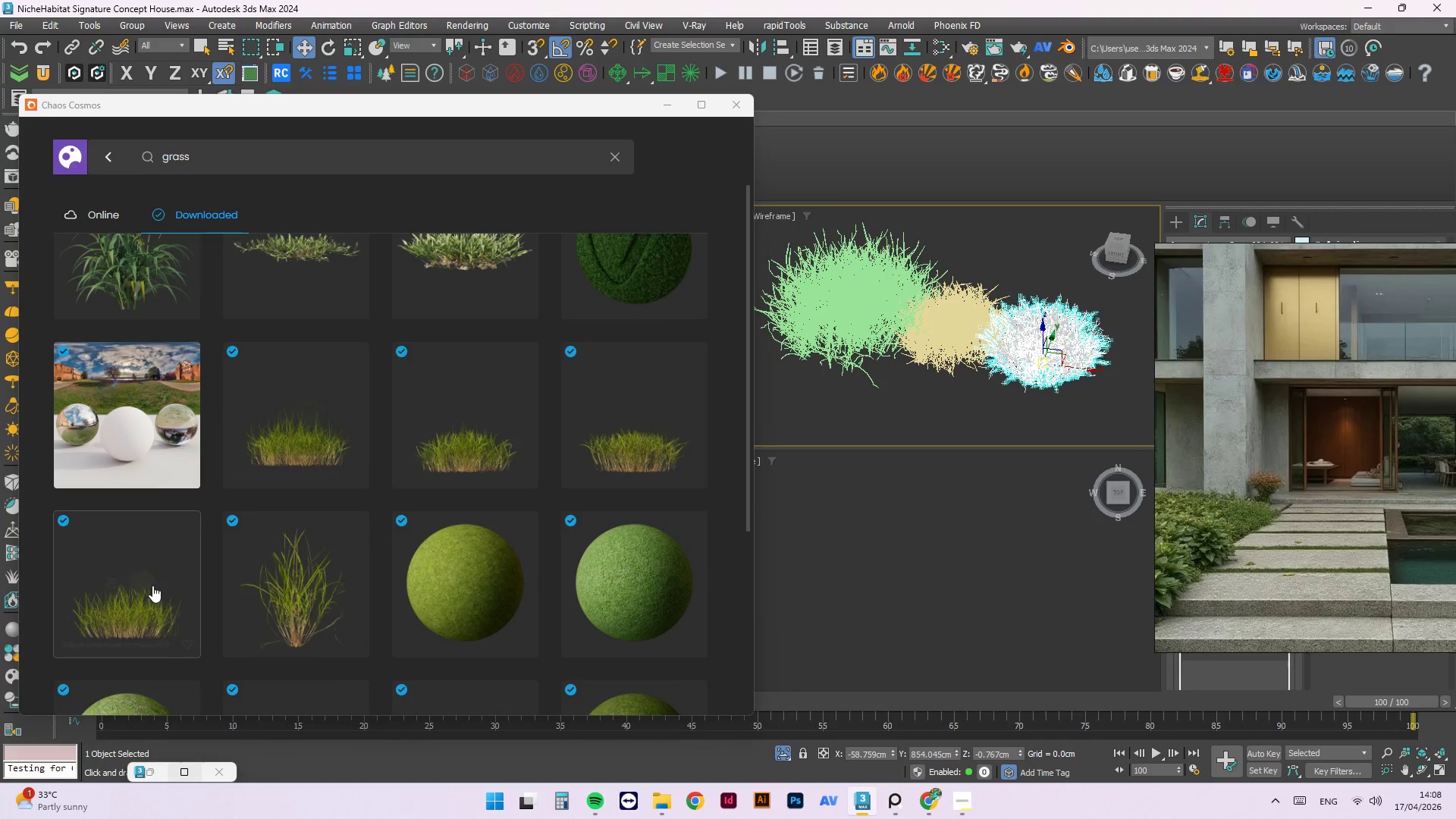 
scroll: coordinate [1034, 353], scroll_direction: up, amount: 3.0
 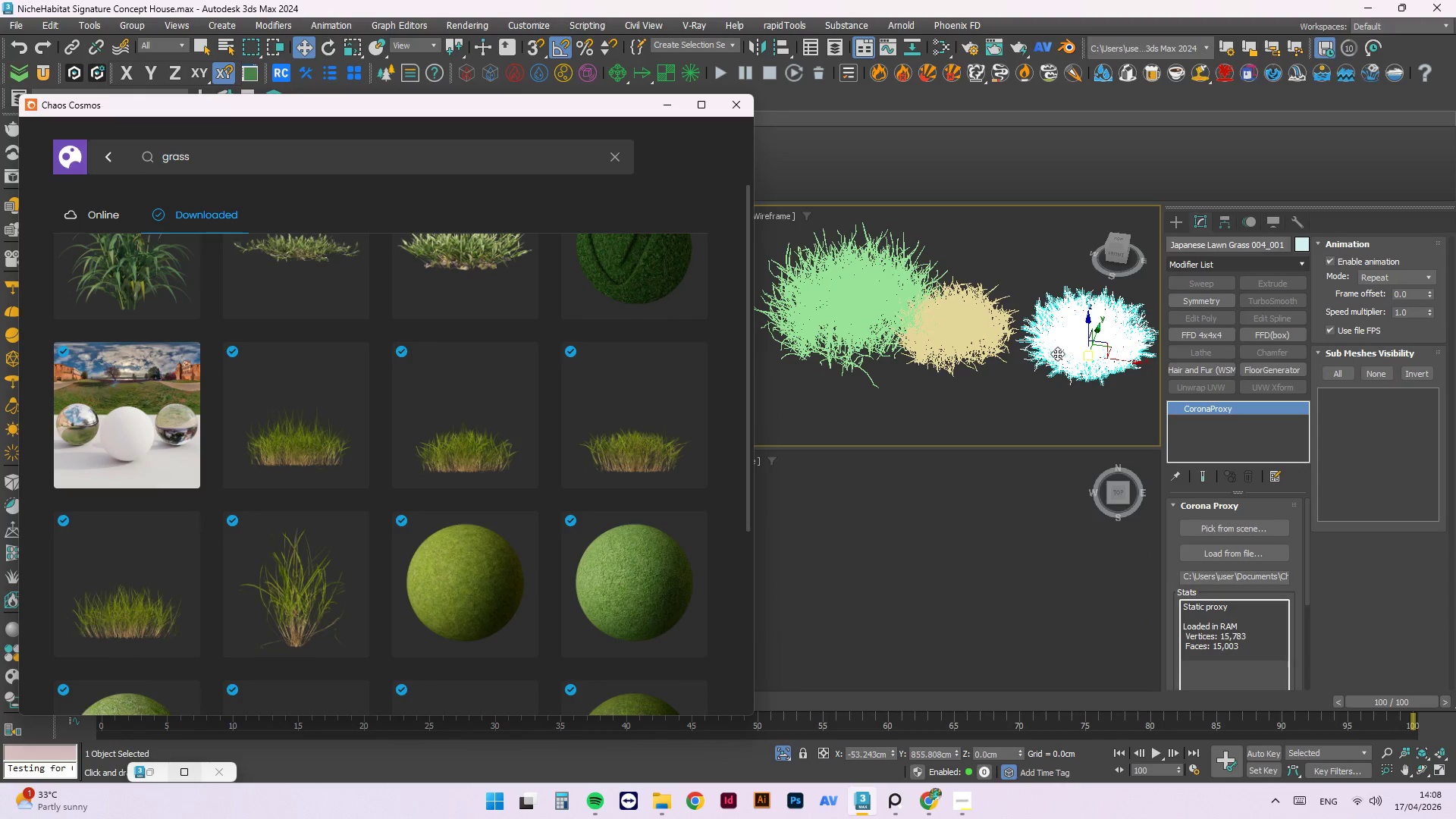 
scroll: coordinate [183, 536], scroll_direction: down, amount: 2.0
 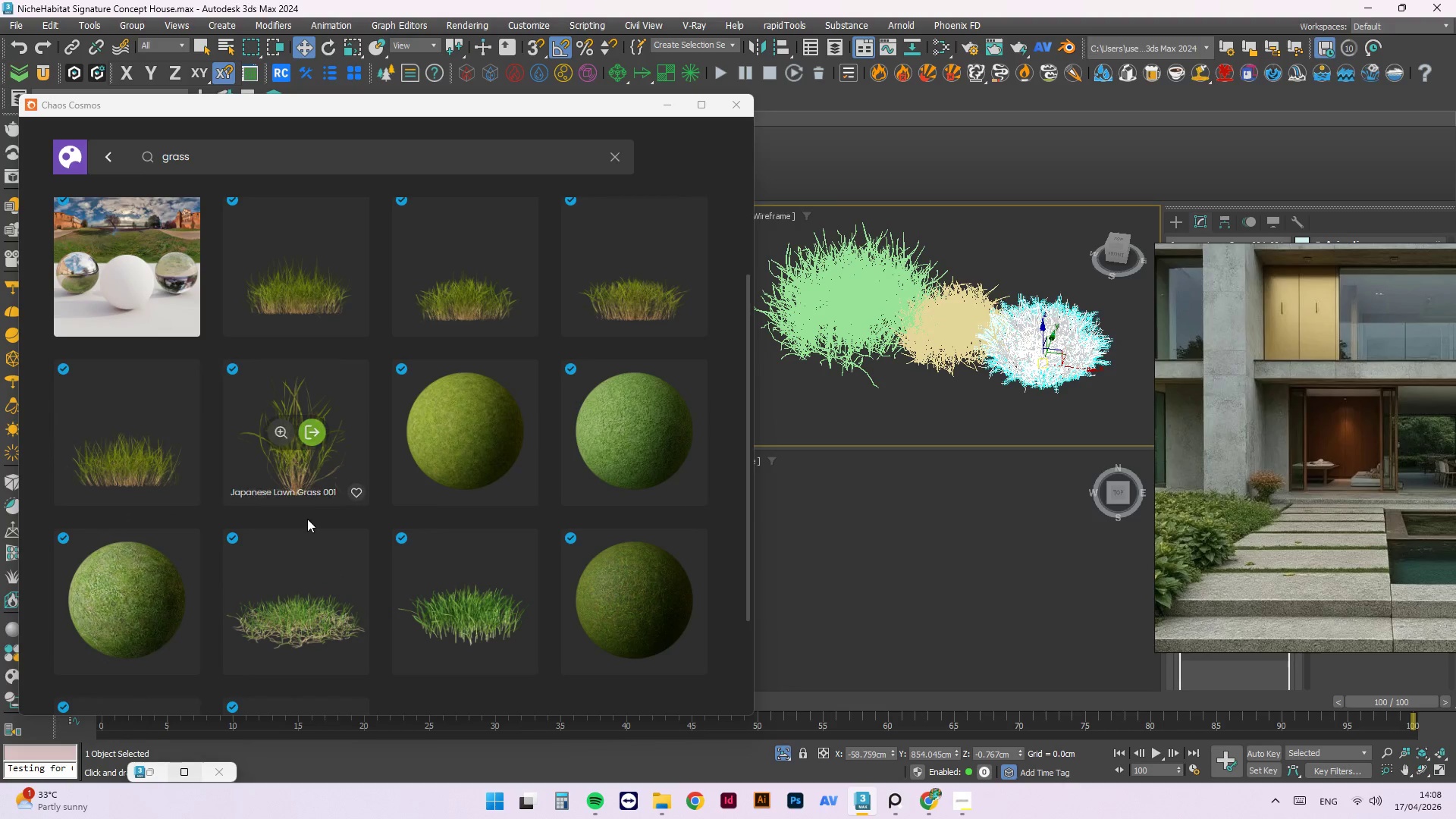 
left_click_drag(start_coordinate=[124, 483], to_coordinate=[1134, 370])
 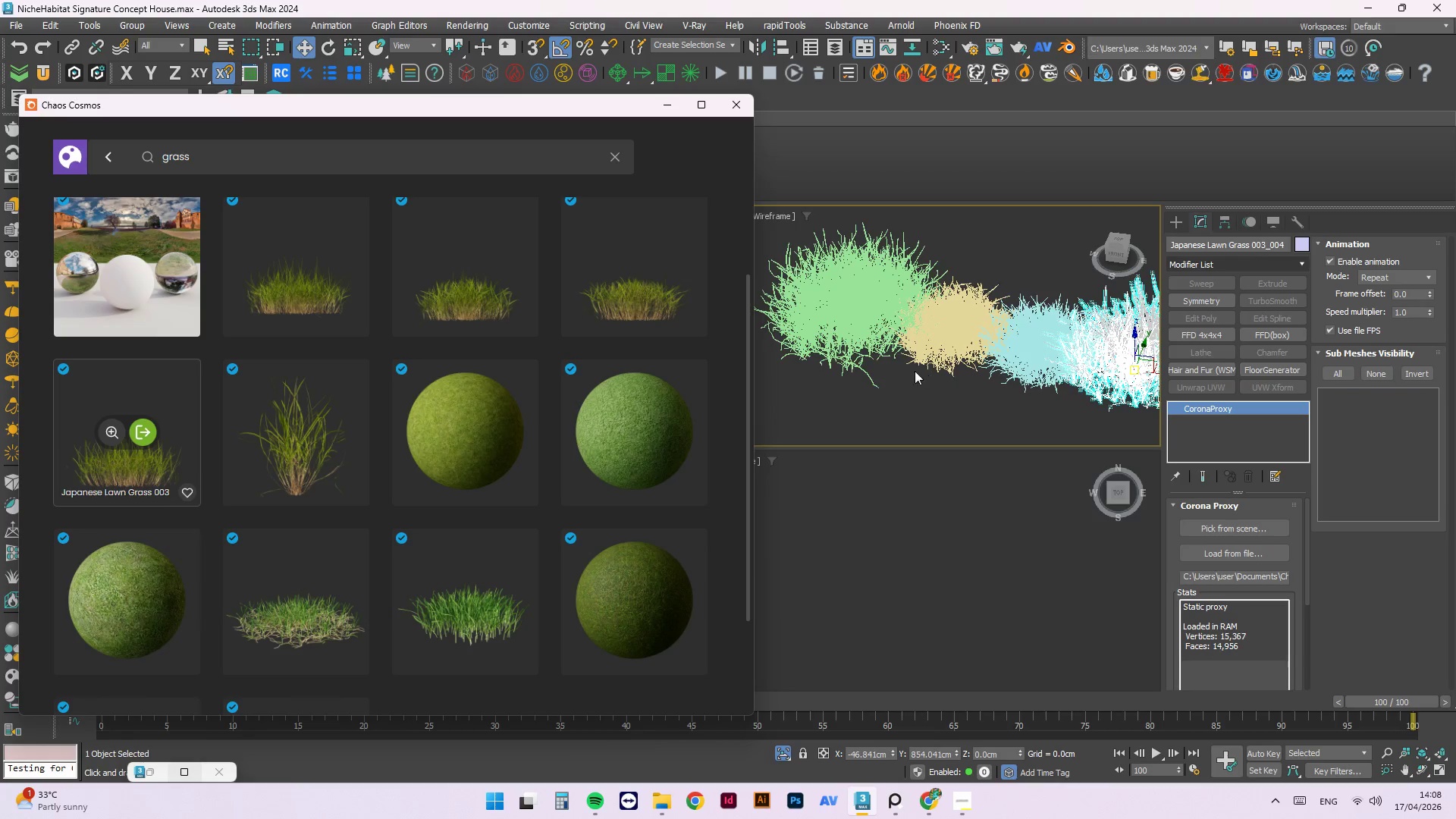 
scroll: coordinate [896, 375], scroll_direction: down, amount: 3.0
 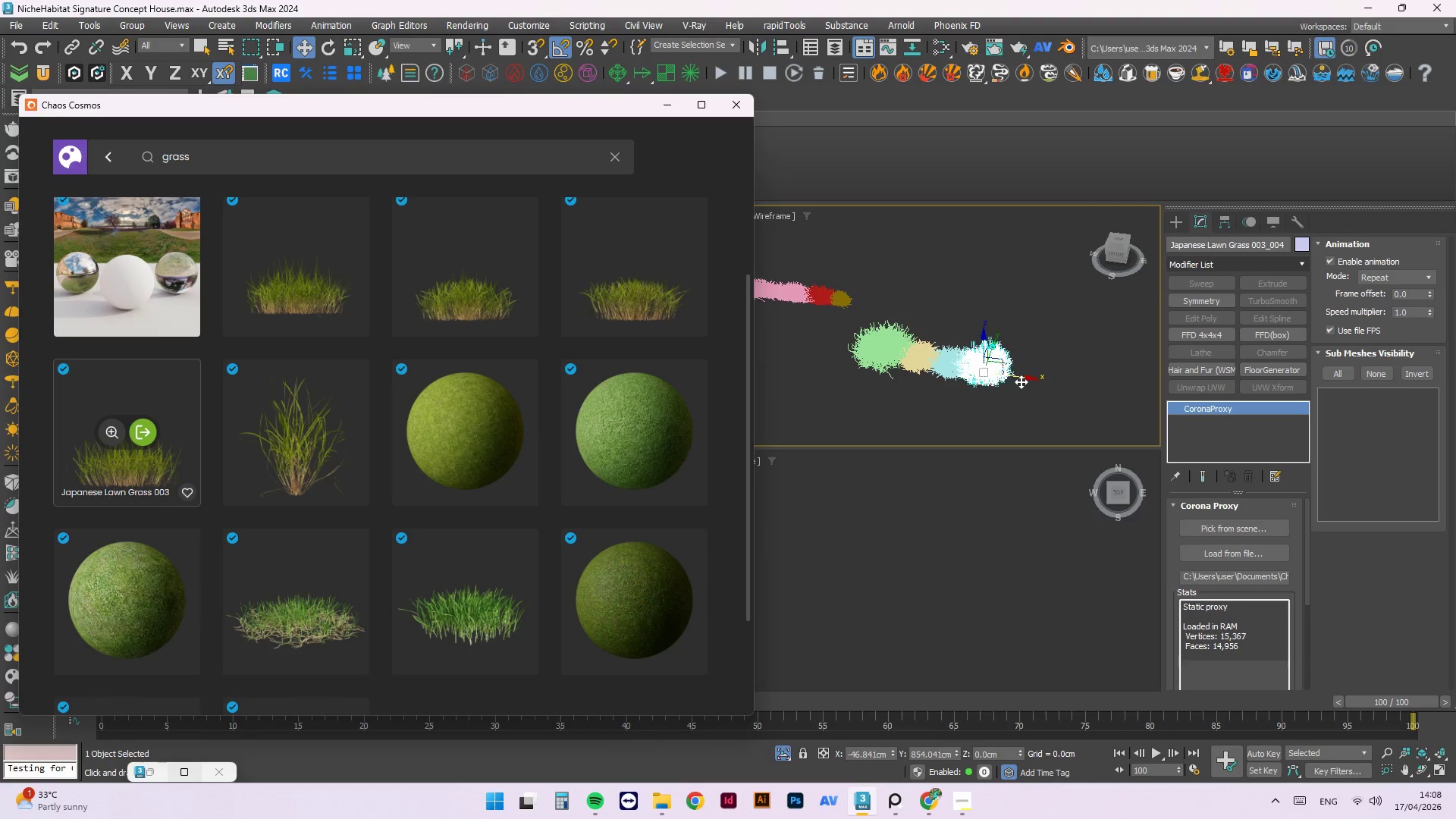 
left_click_drag(start_coordinate=[1021, 378], to_coordinate=[1027, 381])
 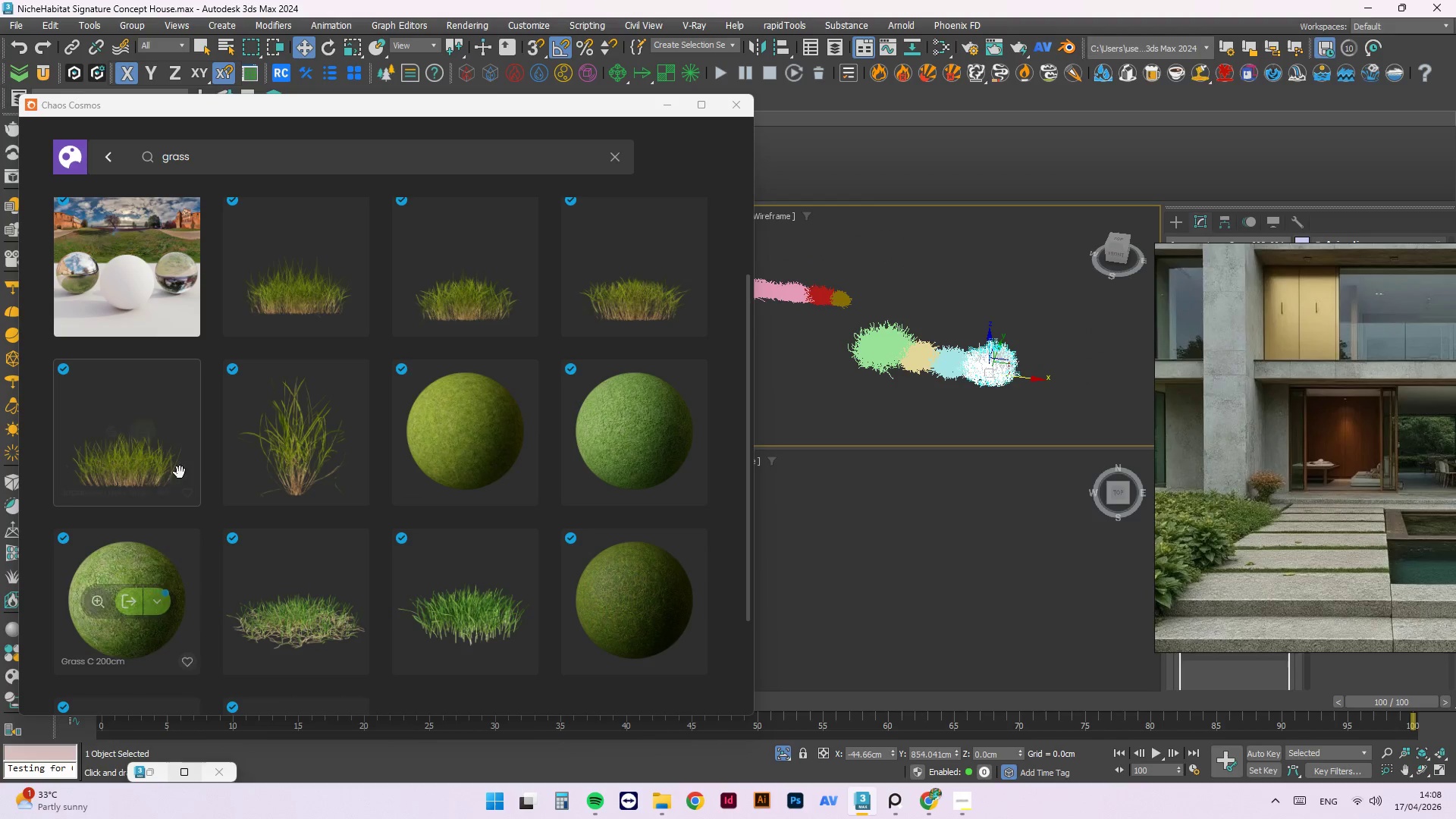 
left_click_drag(start_coordinate=[155, 470], to_coordinate=[1041, 383])
 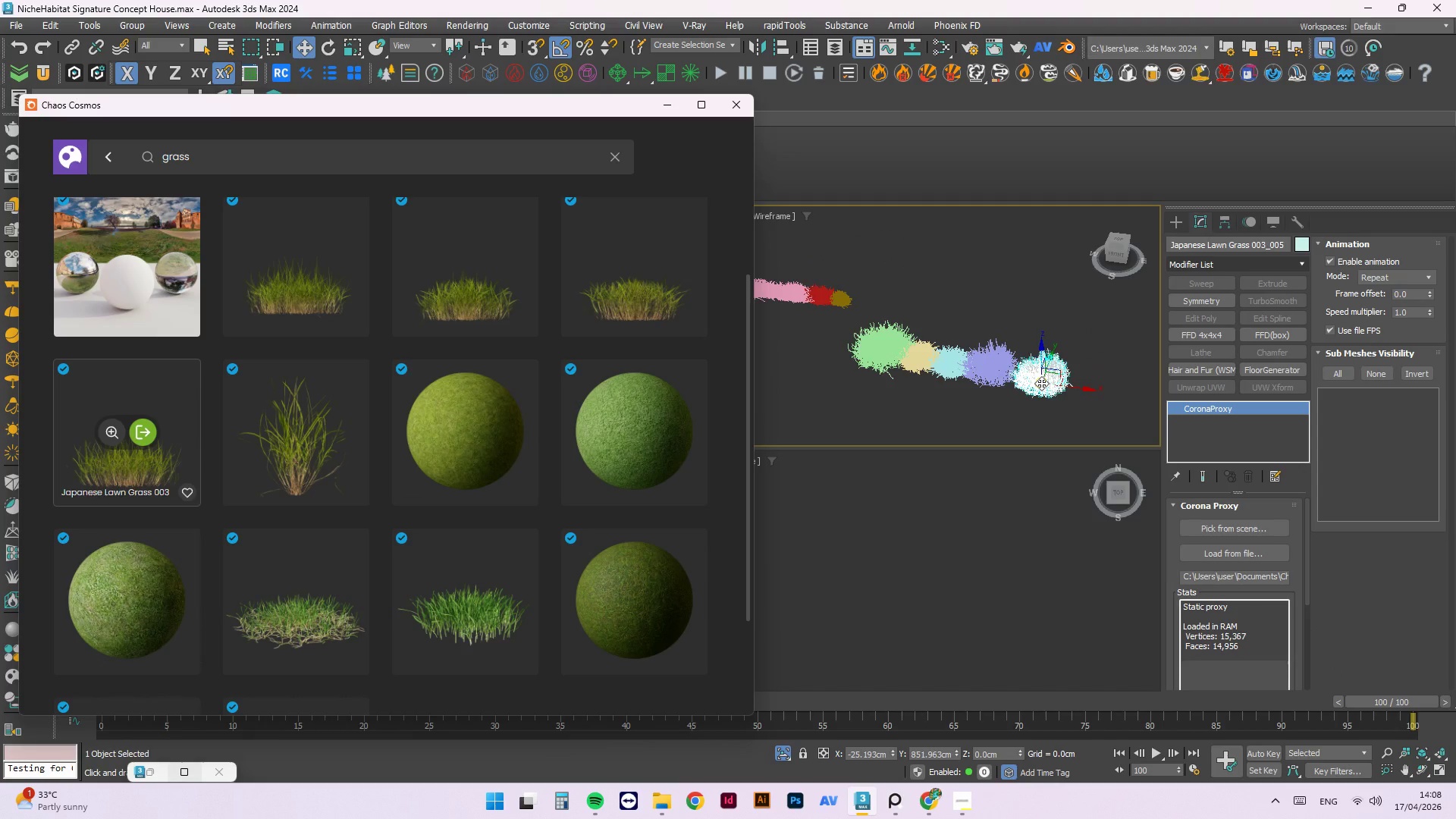 
scroll: coordinate [1041, 383], scroll_direction: up, amount: 3.0
 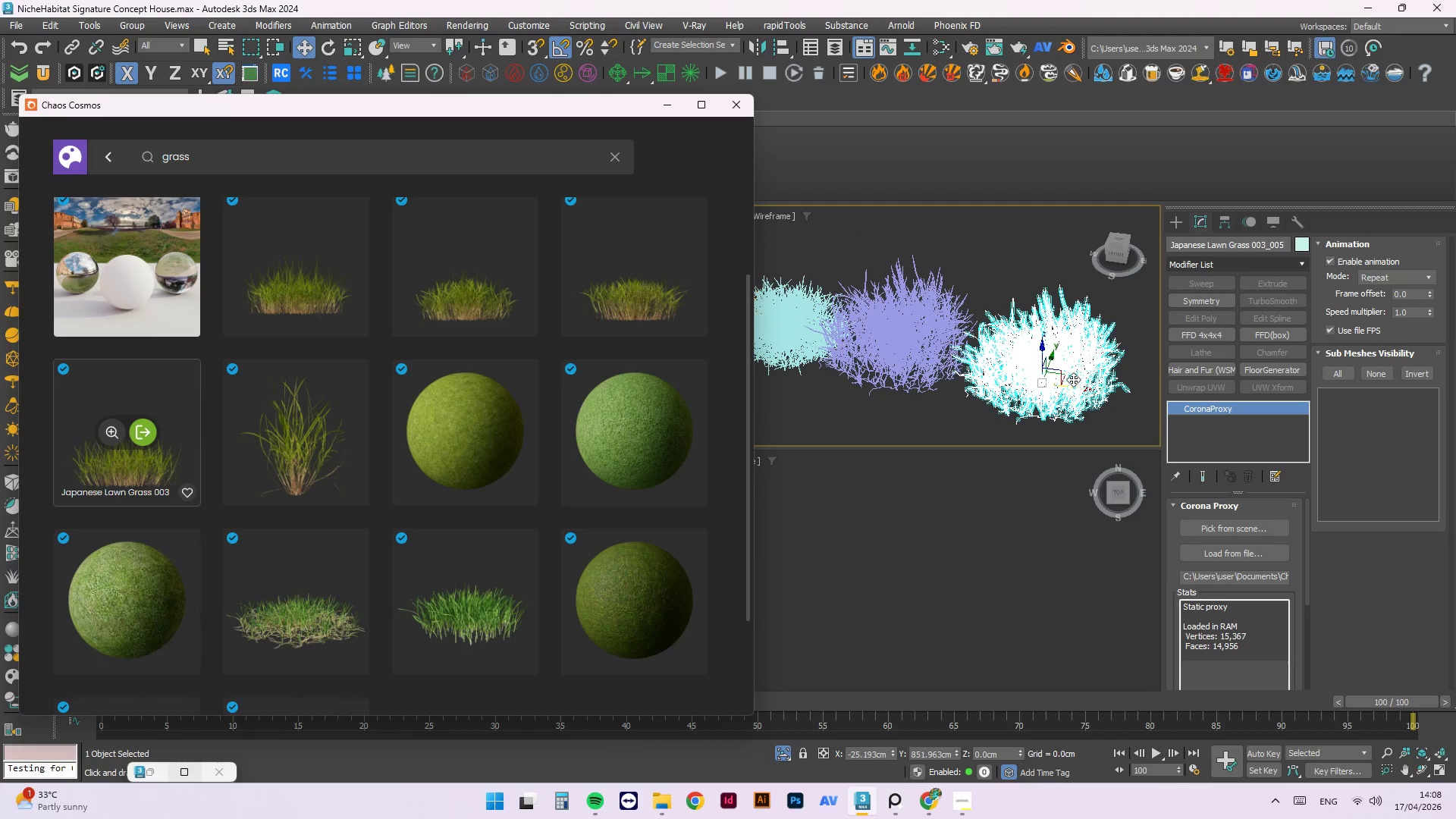 
scroll: coordinate [1075, 377], scroll_direction: down, amount: 3.0
 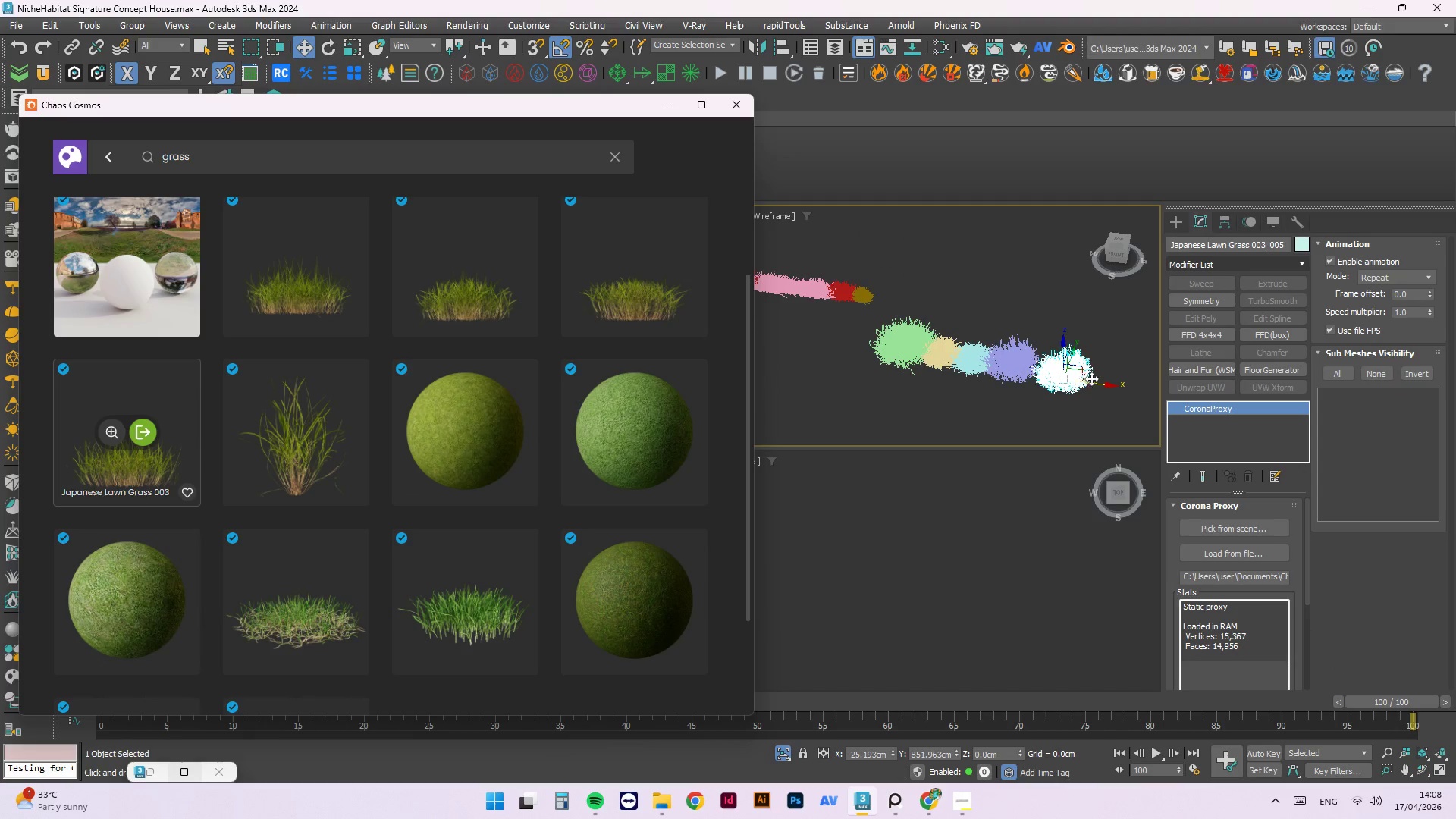 
left_click_drag(start_coordinate=[1094, 380], to_coordinate=[897, 362])
 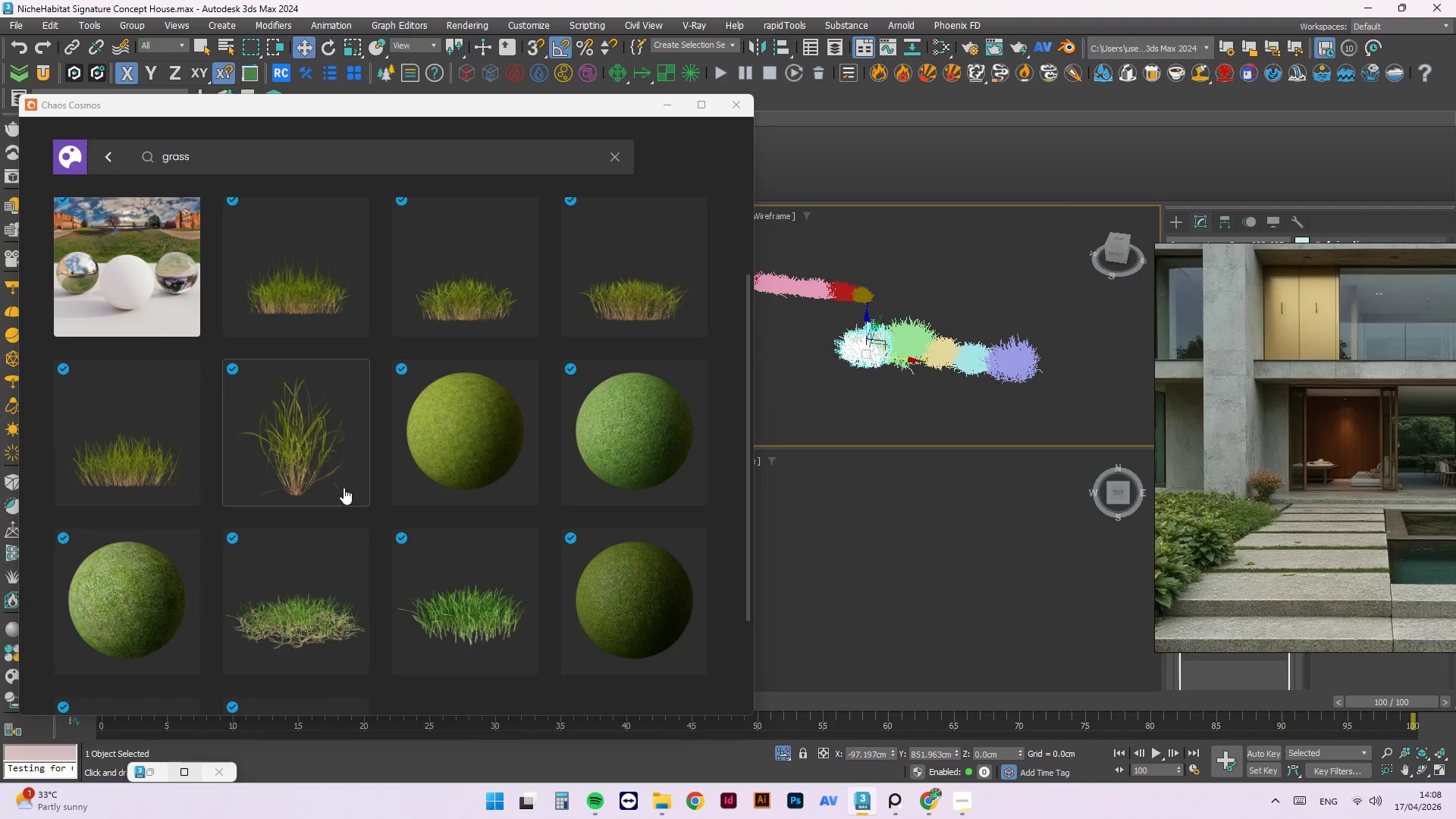 
left_click_drag(start_coordinate=[319, 485], to_coordinate=[1045, 370])
 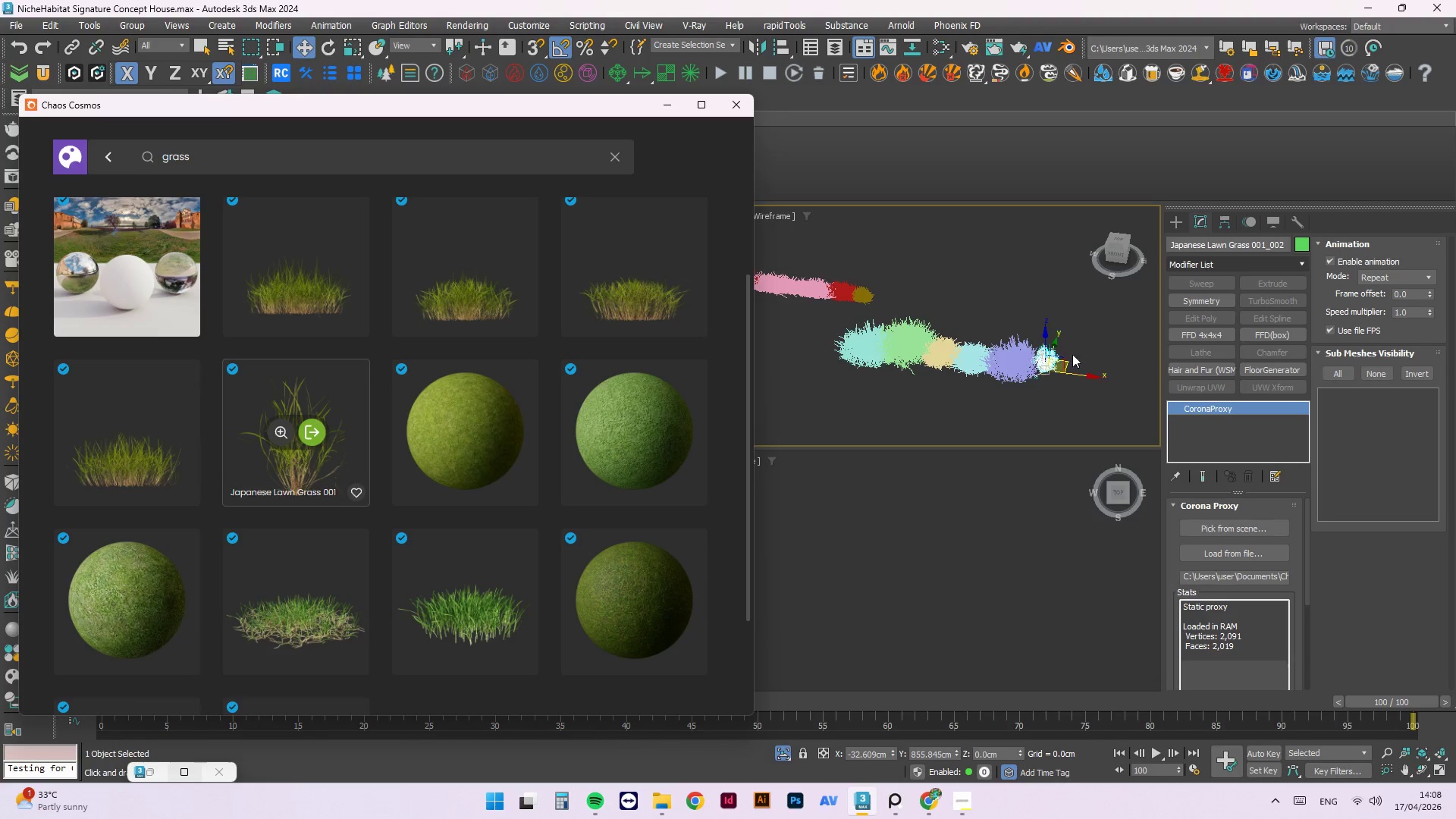 
hold_key(key=AltLeft, duration=1.09)
 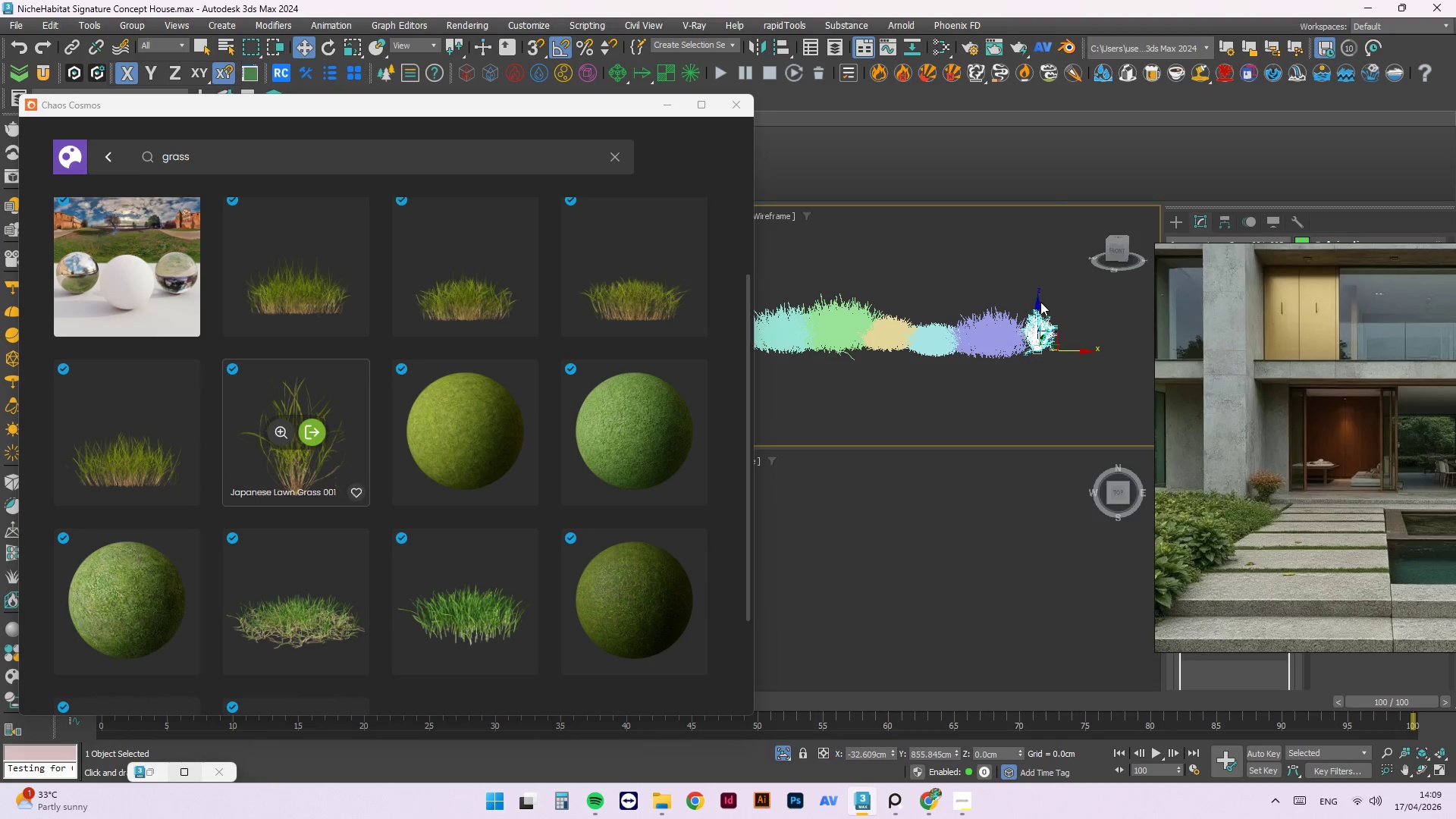 
scroll: coordinate [1080, 369], scroll_direction: up, amount: 1.0
 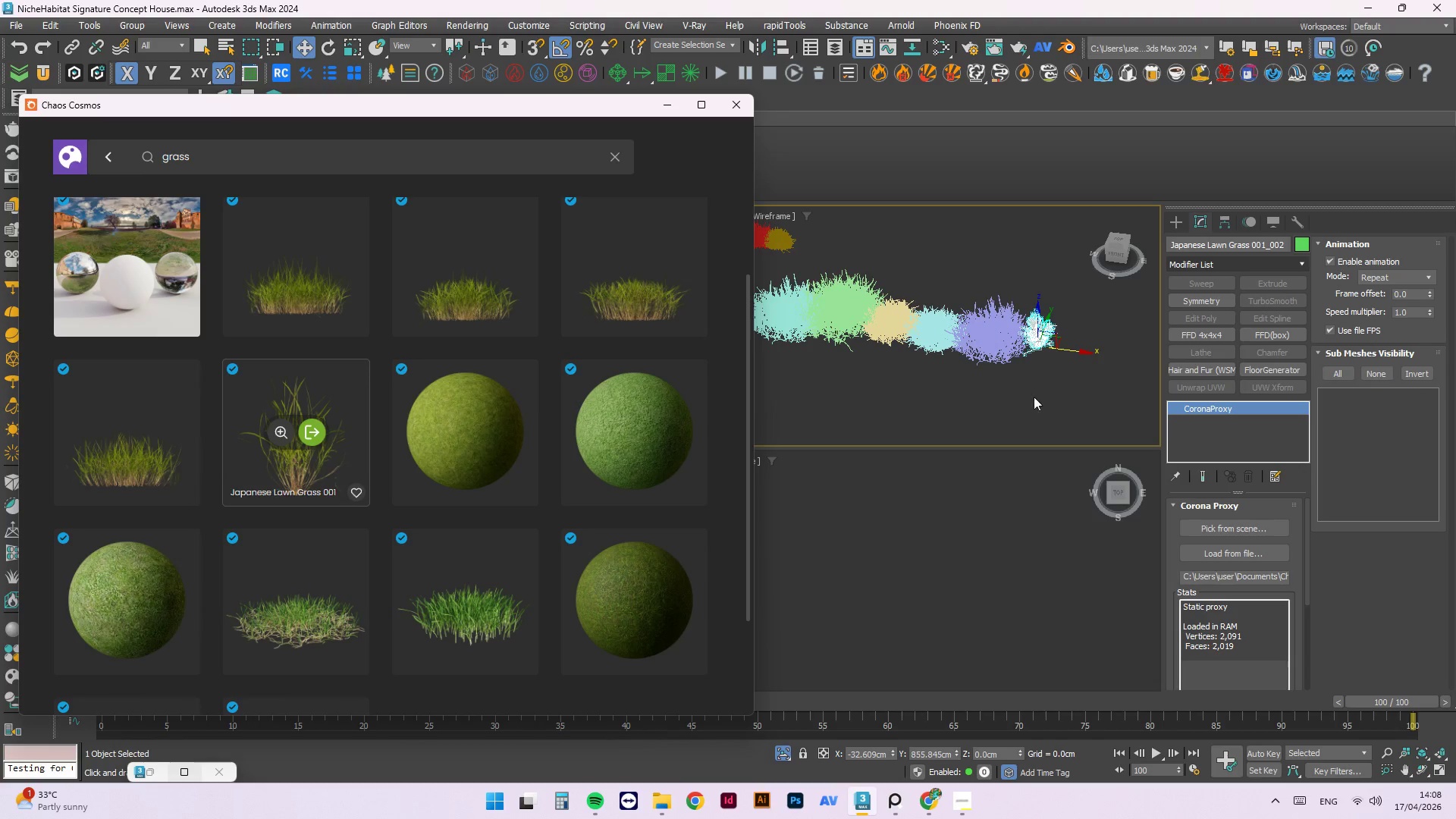 
left_click_drag(start_coordinate=[1039, 303], to_coordinate=[1037, 307])
 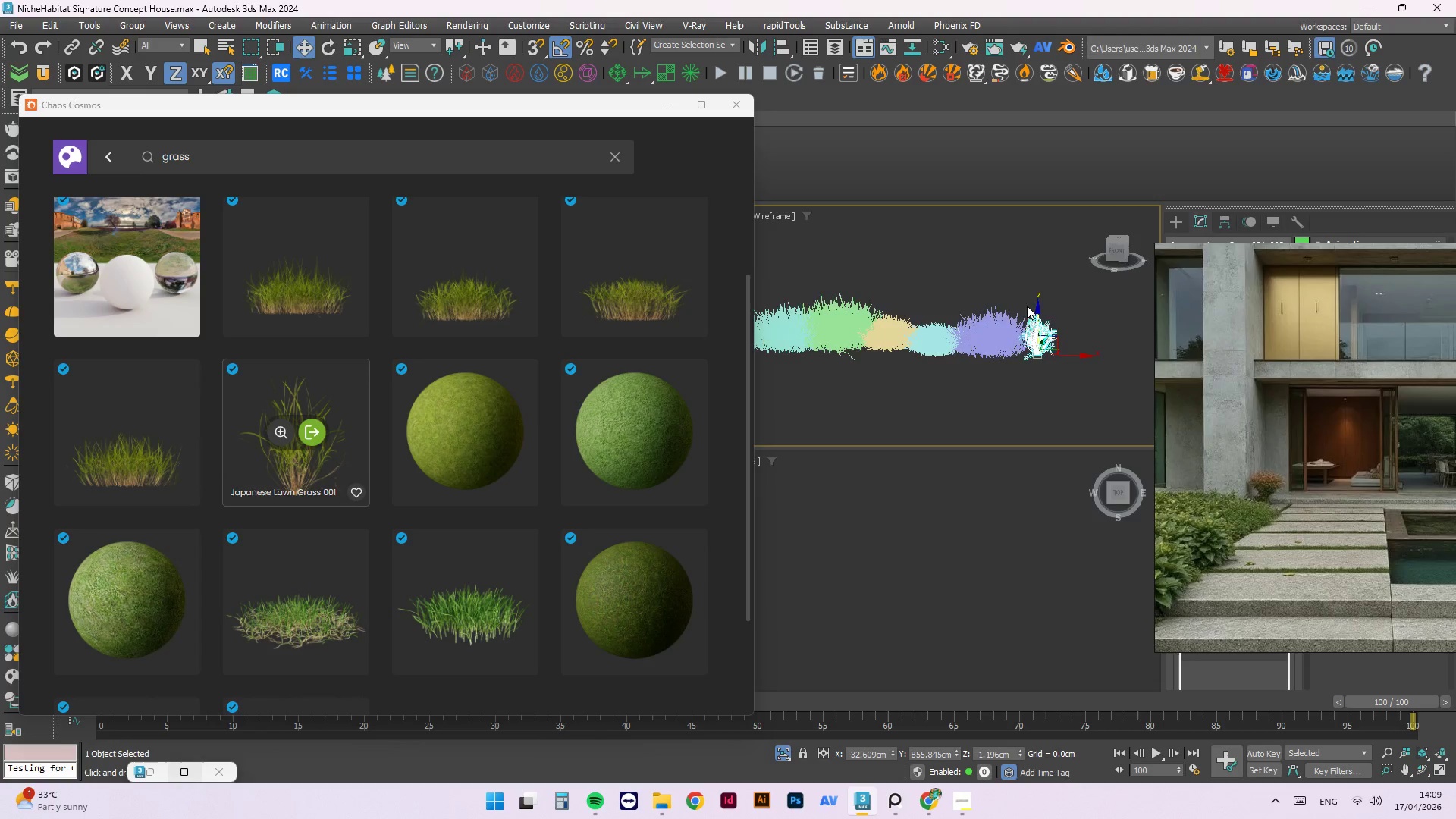 
hold_key(key=AltLeft, duration=1.56)
 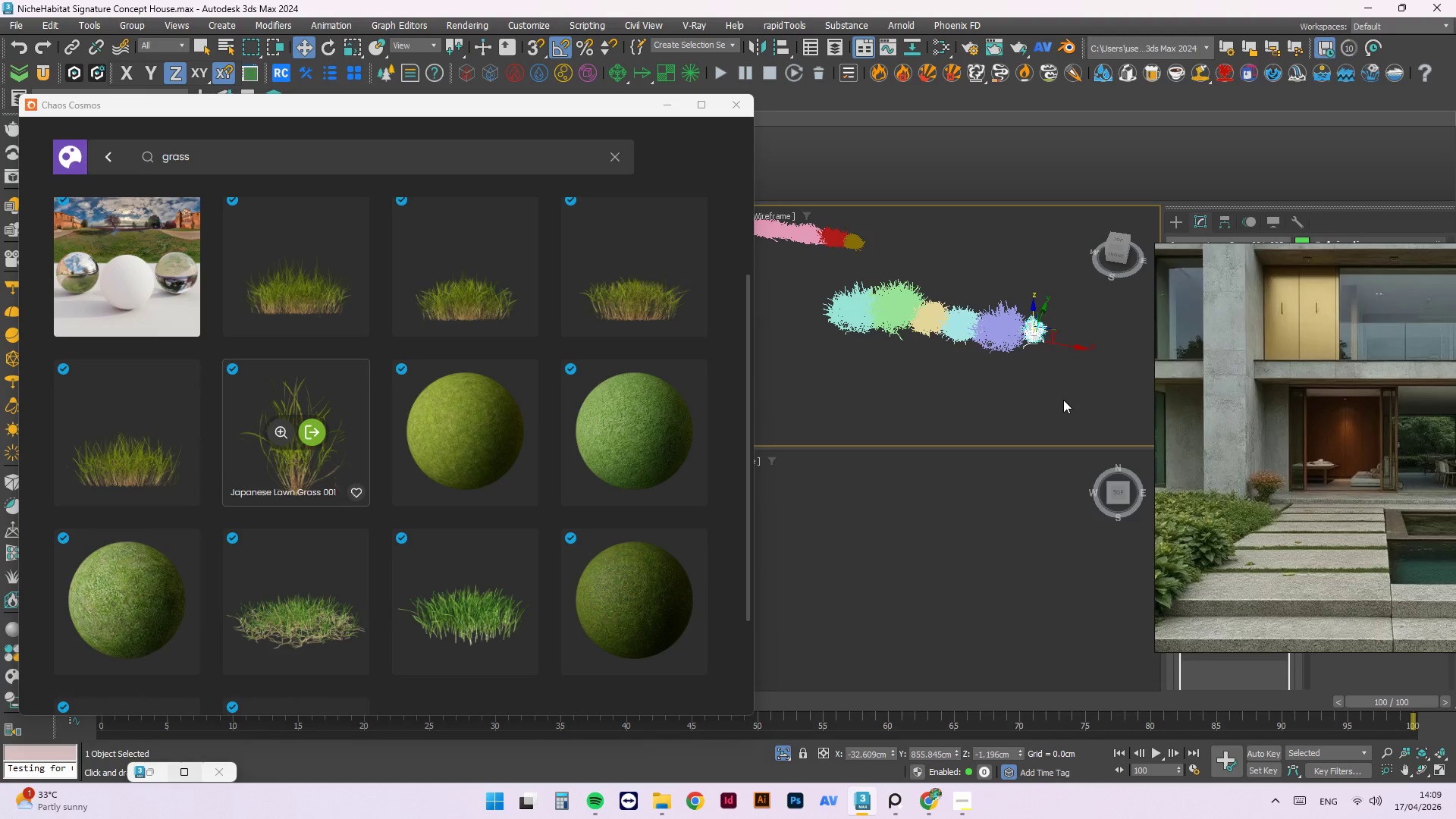 
scroll: coordinate [1022, 318], scroll_direction: down, amount: 1.0
 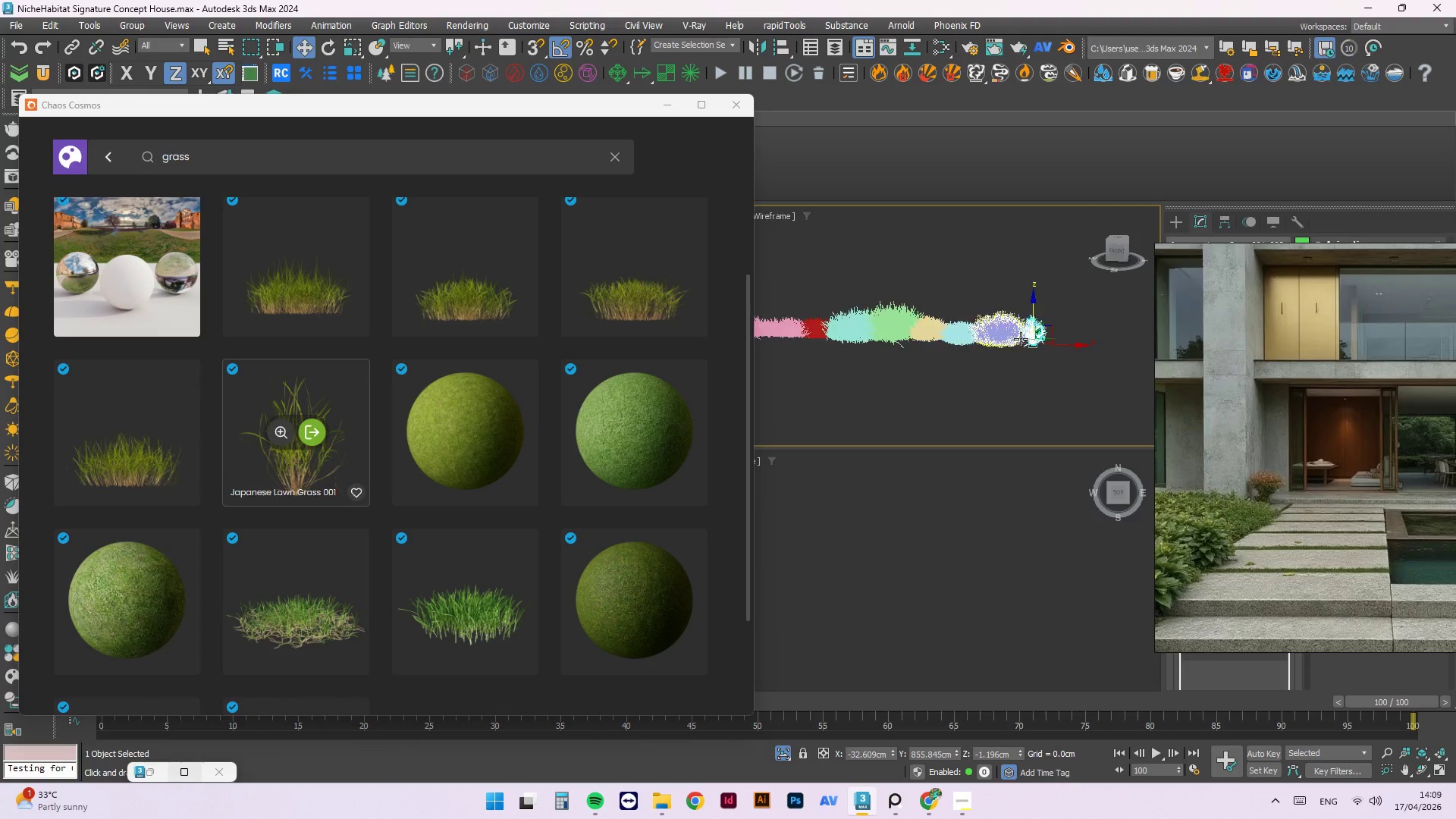 
key(T)
 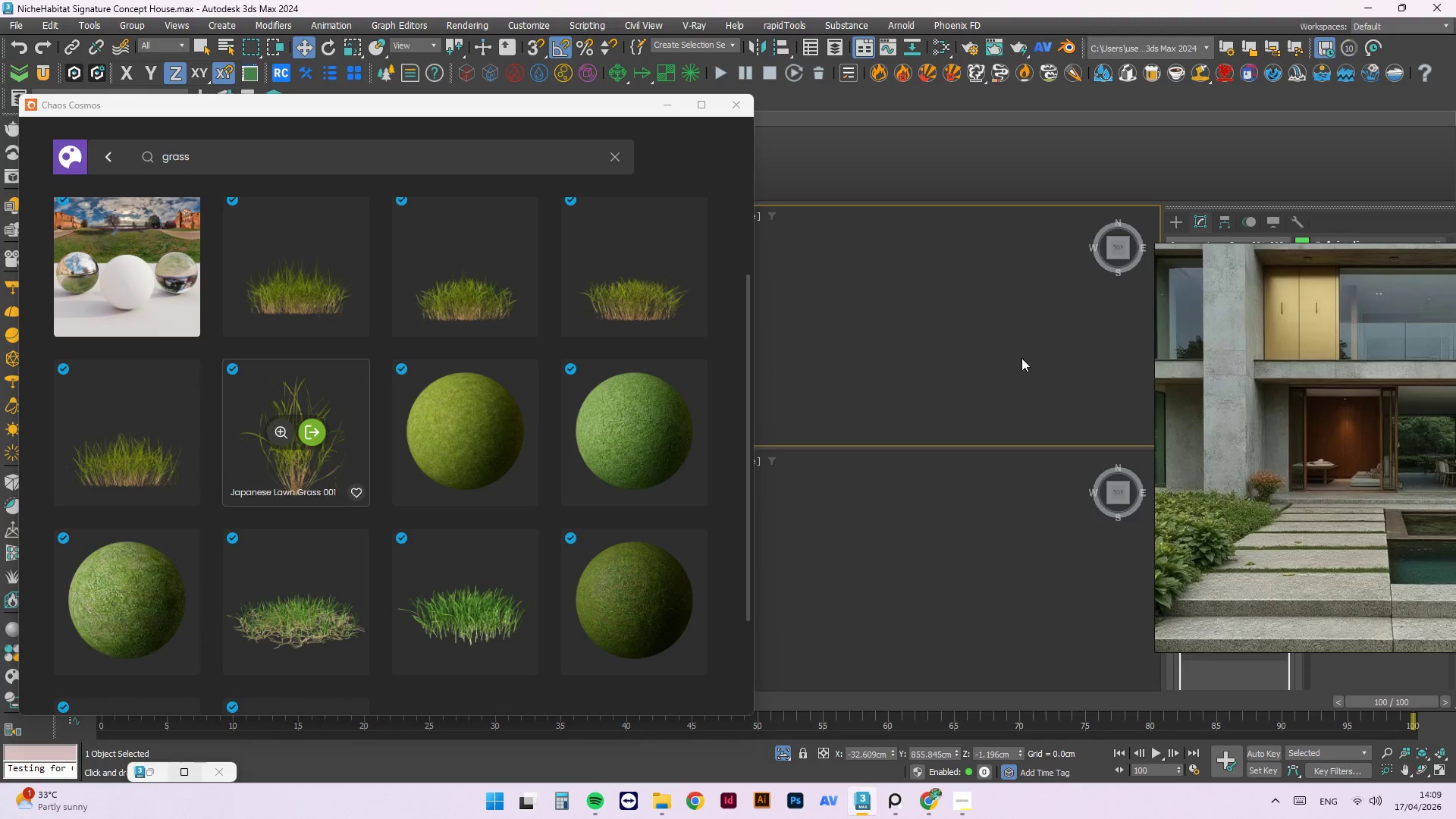 
key(Z)
 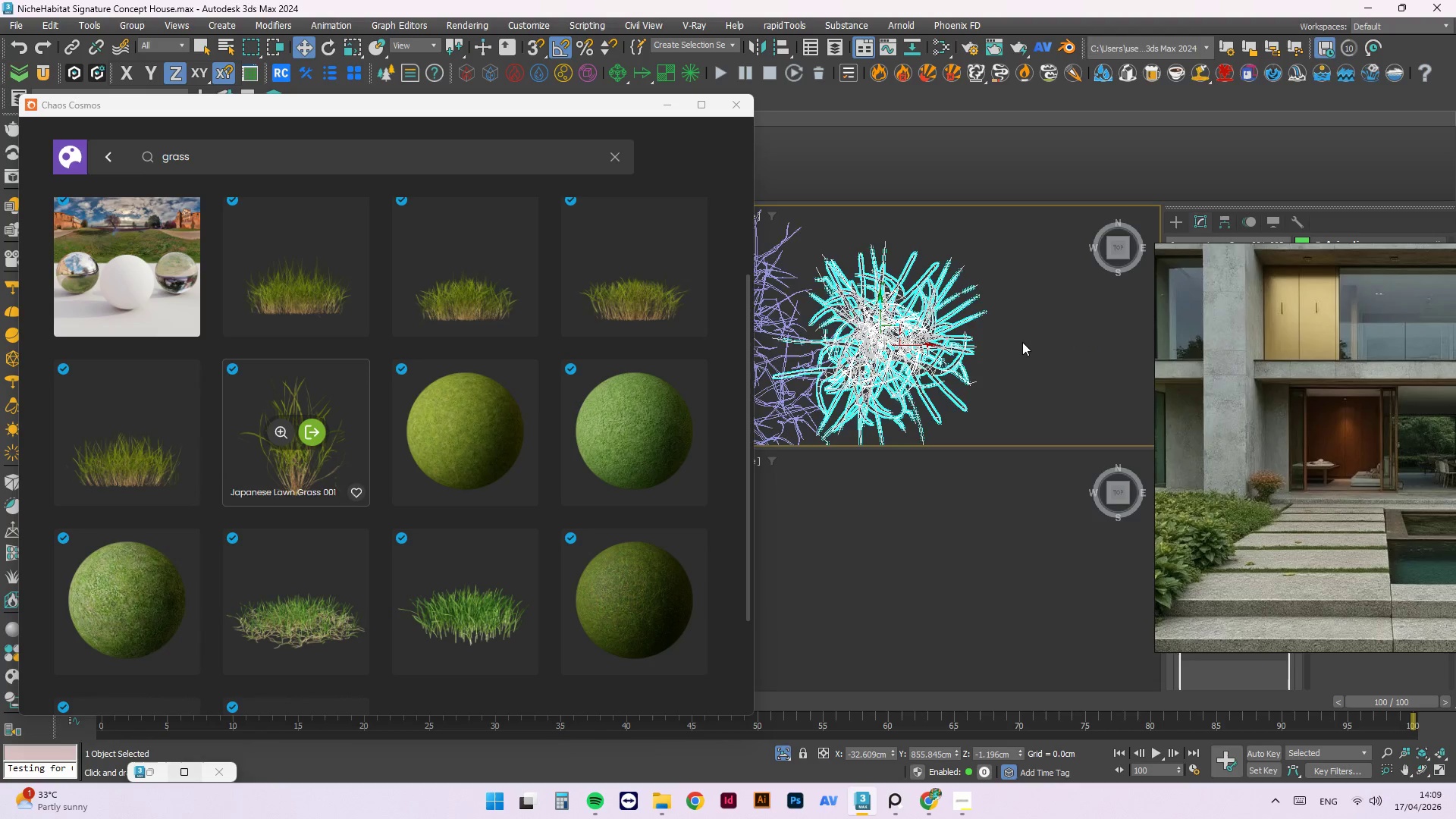 
left_click([794, 366])
 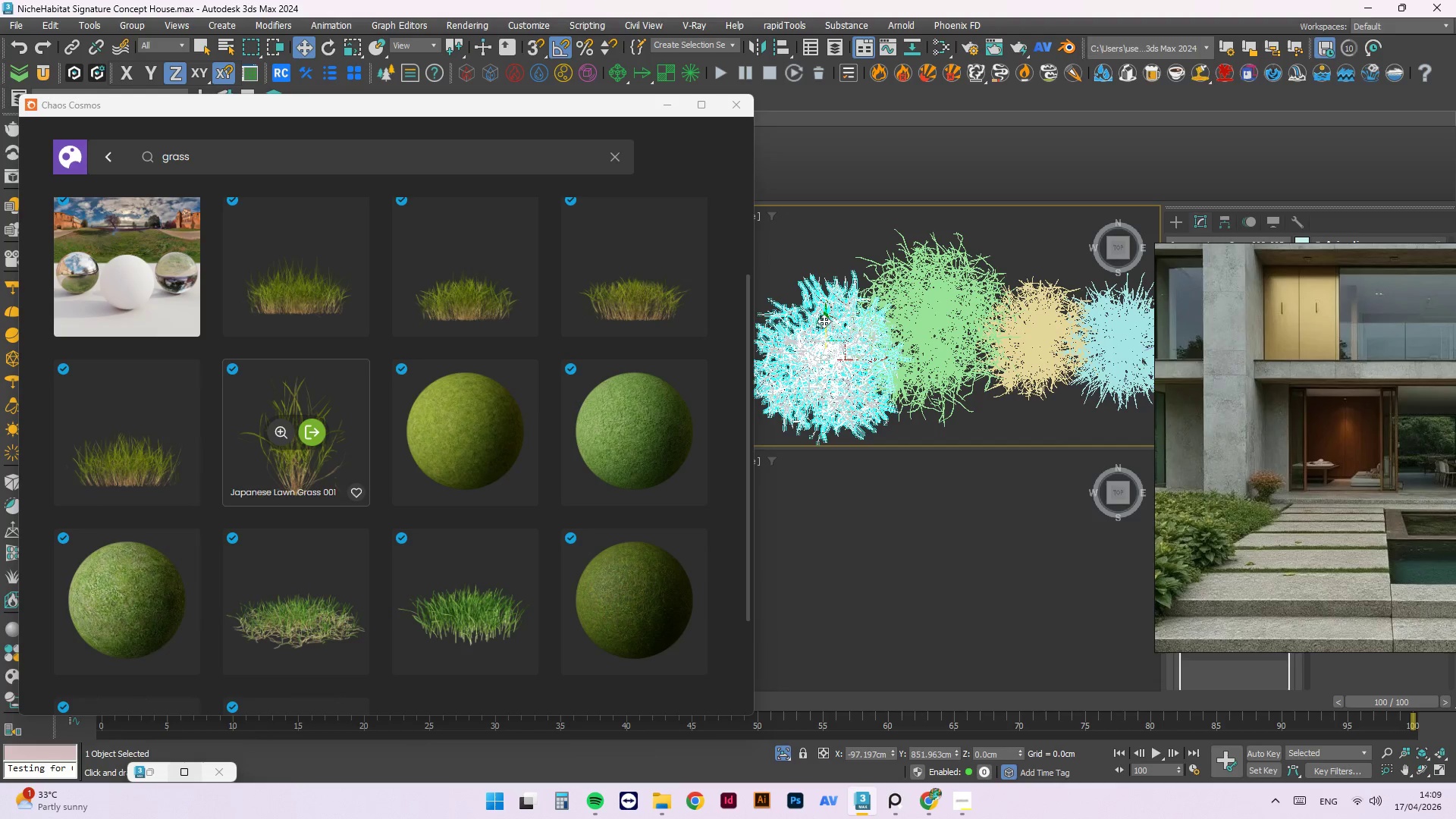 
scroll: coordinate [806, 338], scroll_direction: down, amount: 3.0
 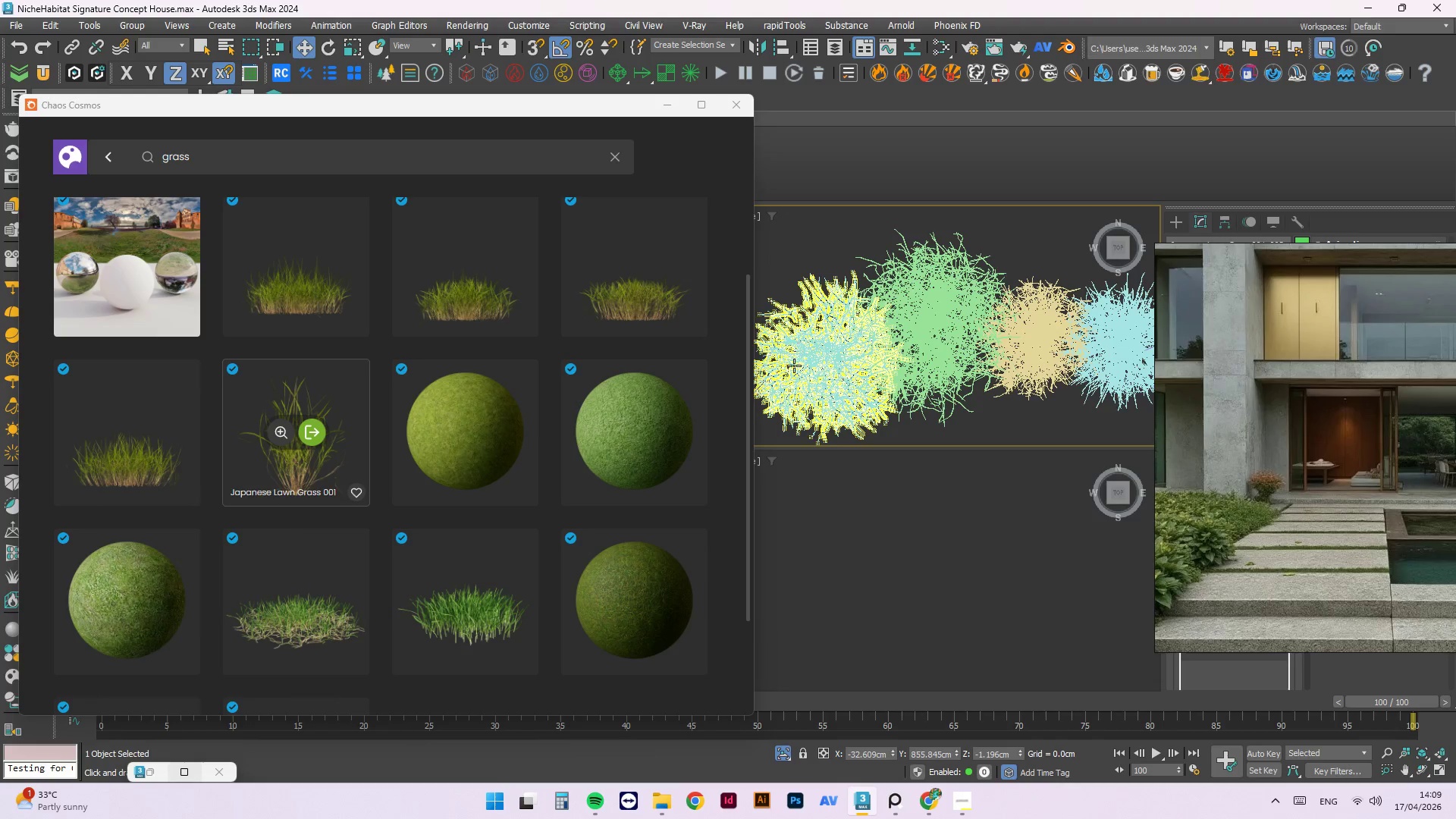 
left_click_drag(start_coordinate=[827, 321], to_coordinate=[830, 293])
 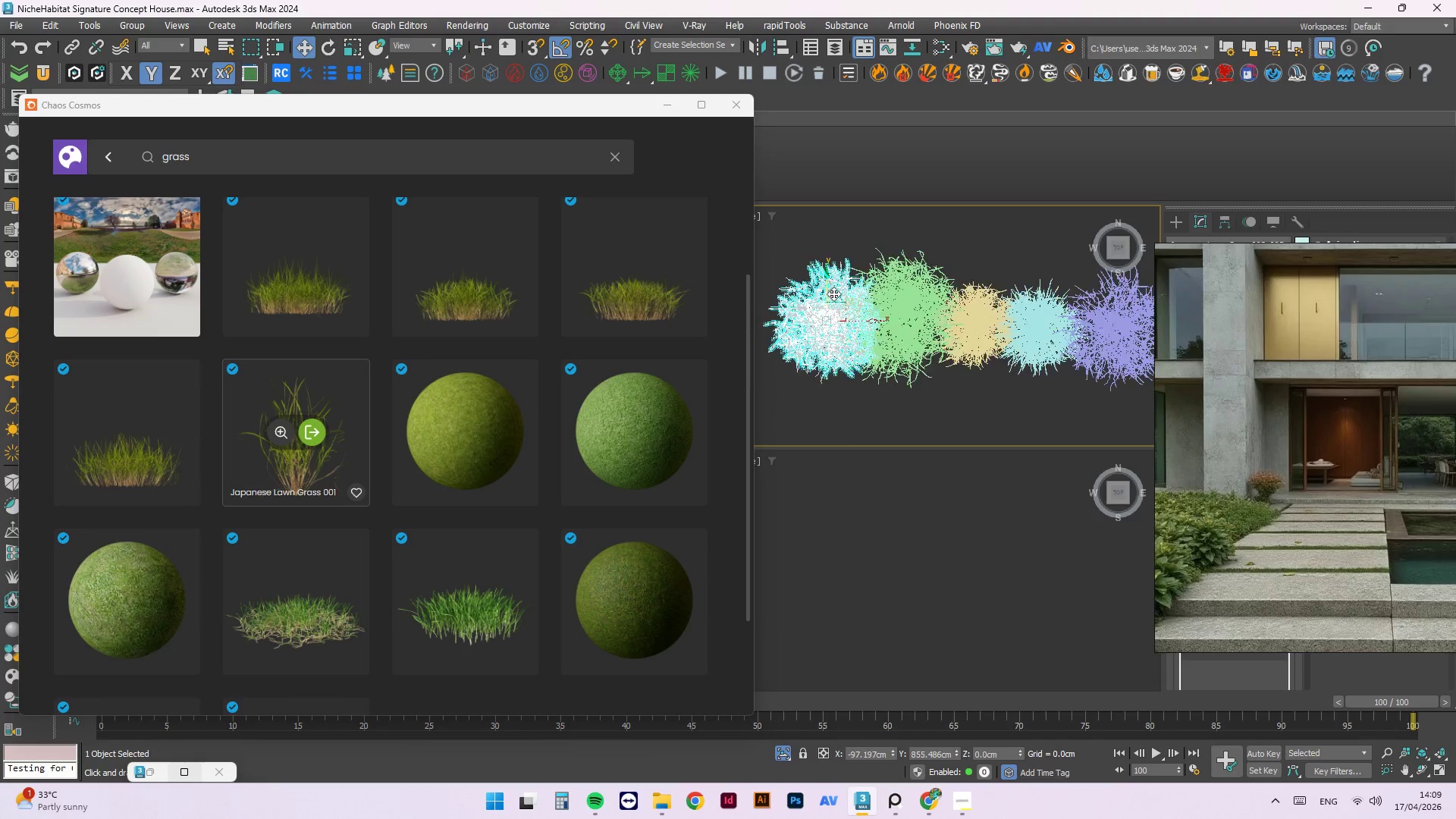 
left_click([966, 322])
 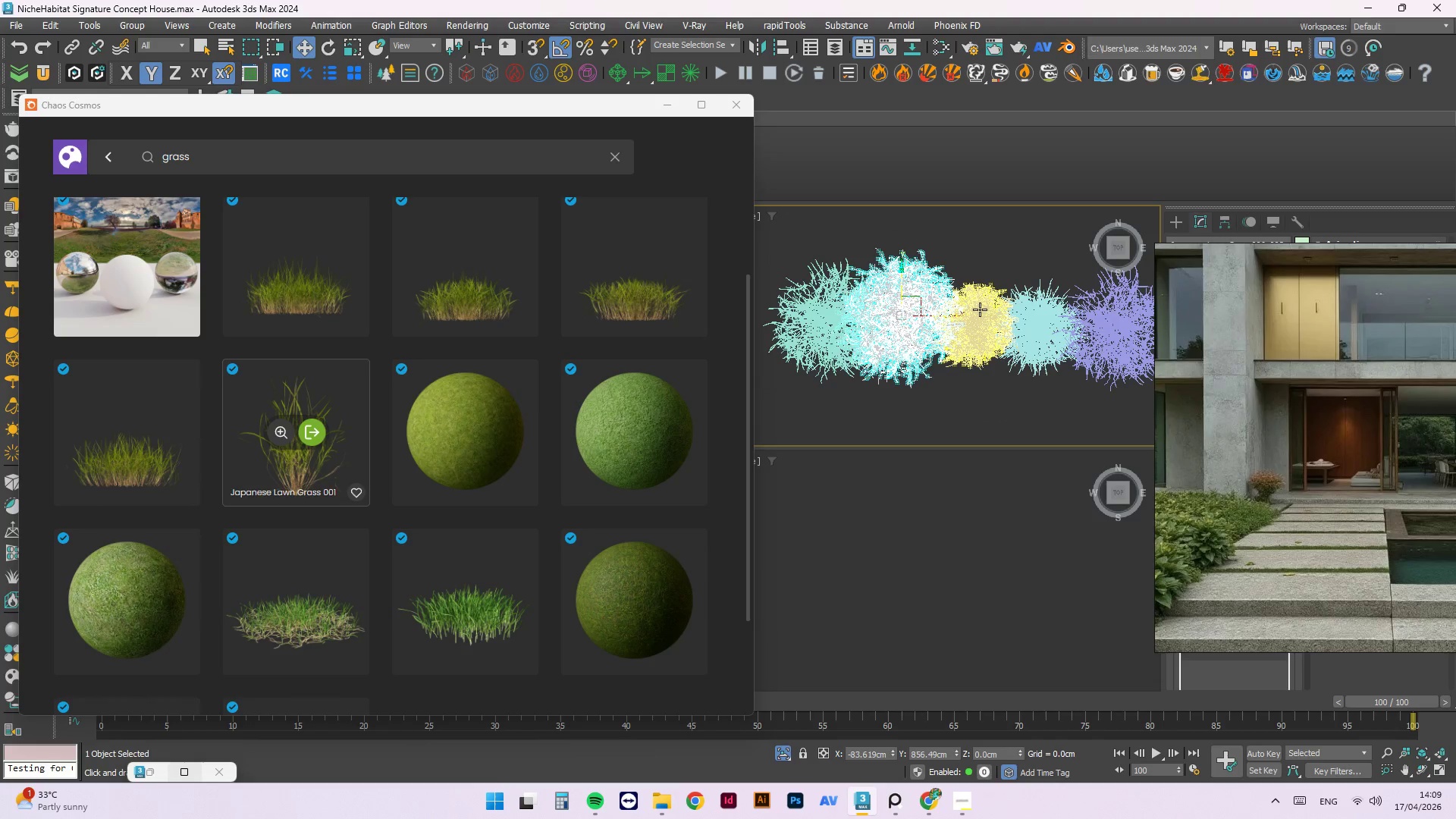 
scroll: coordinate [830, 293], scroll_direction: down, amount: 1.0
 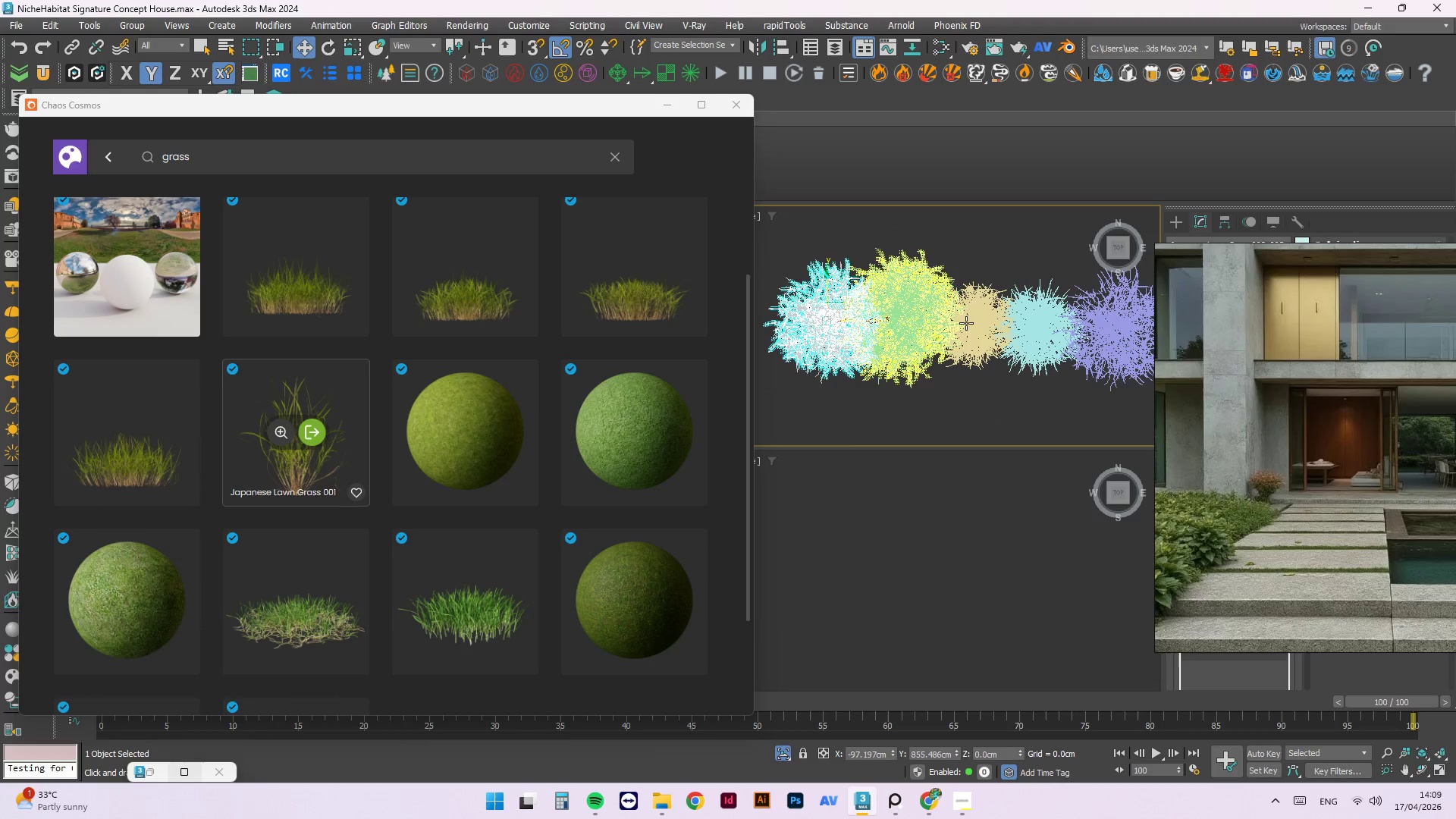 
left_click([981, 309])
 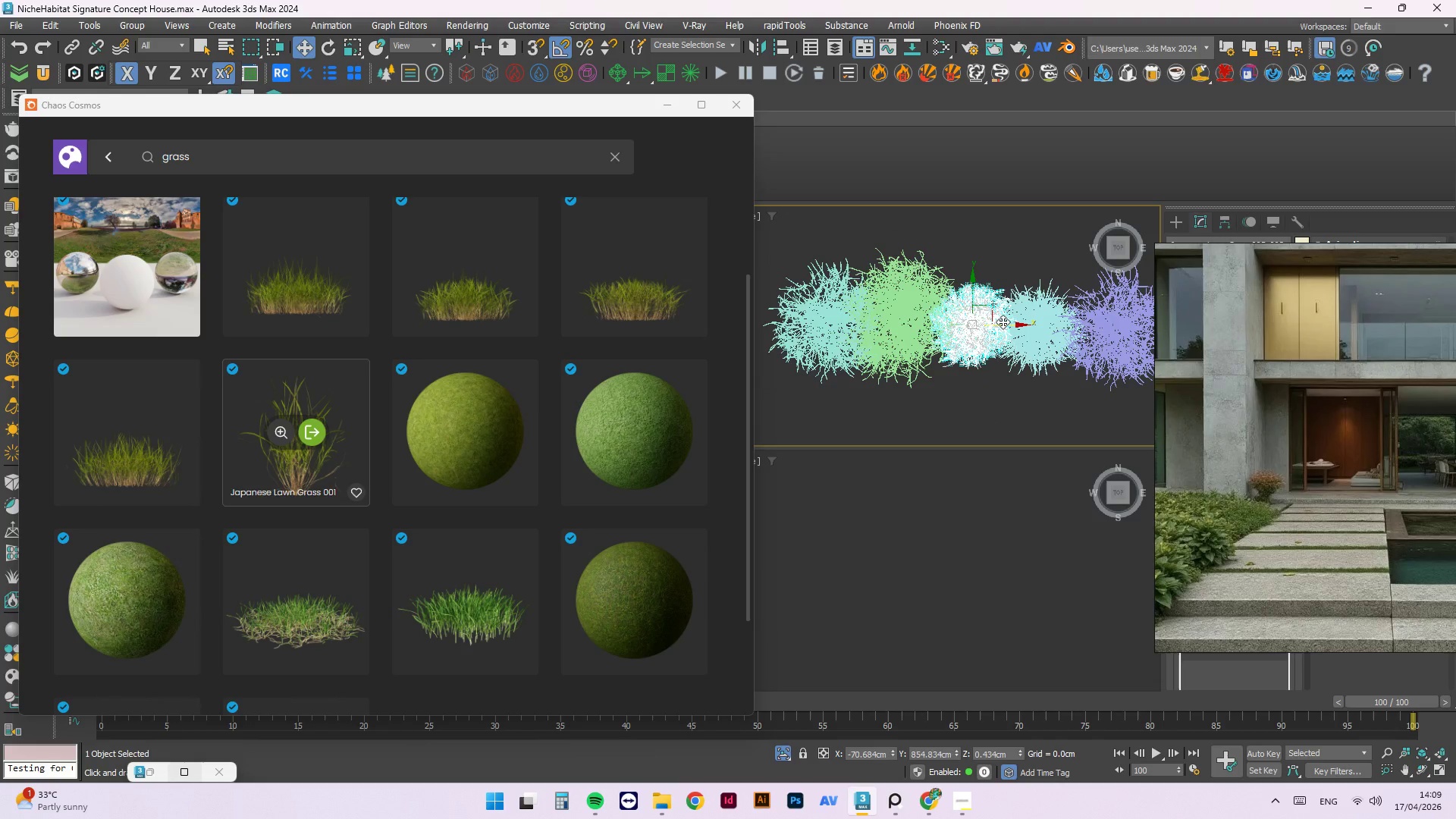 
key(E)
 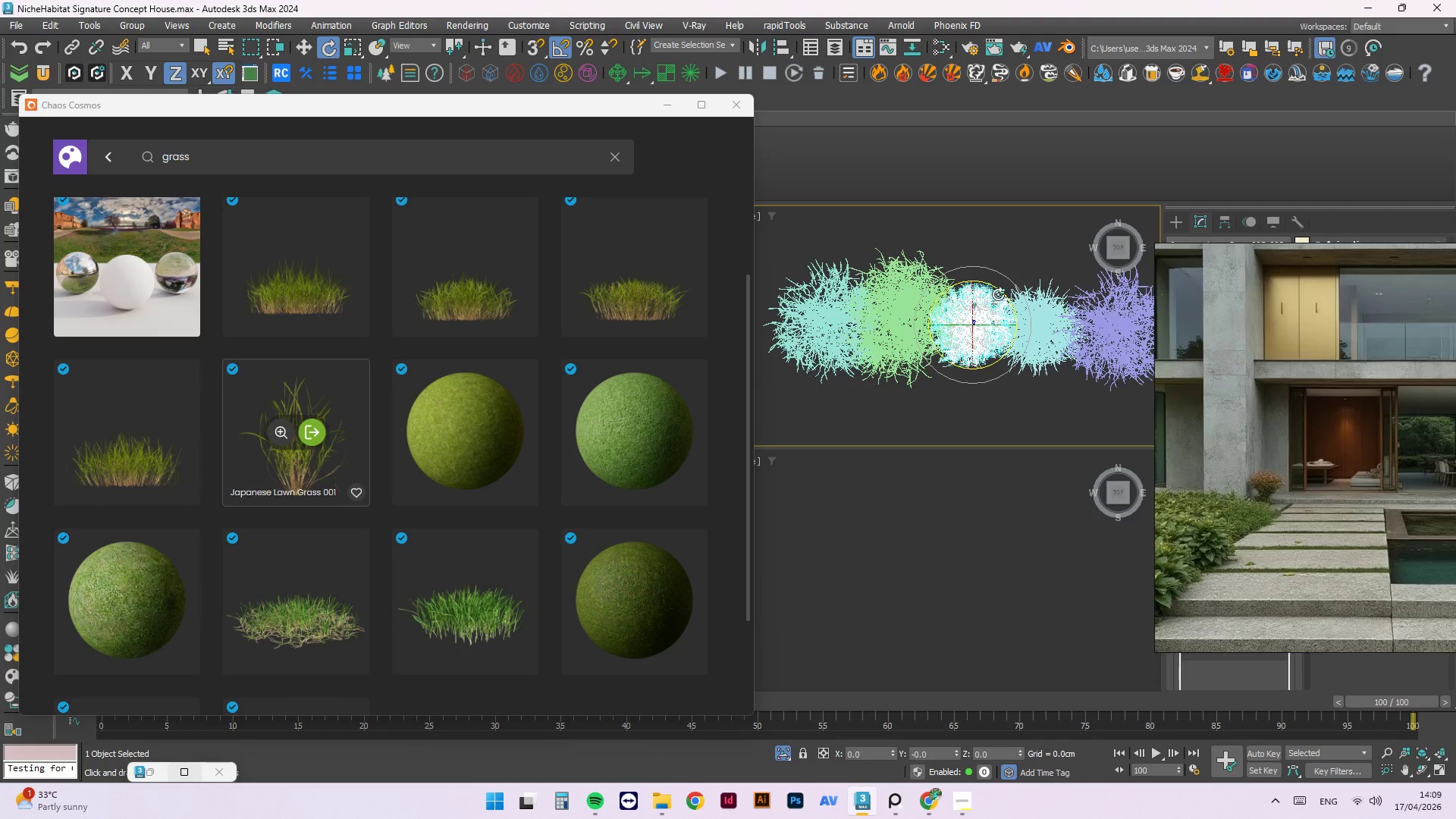 
left_click_drag(start_coordinate=[998, 293], to_coordinate=[1037, 357])
 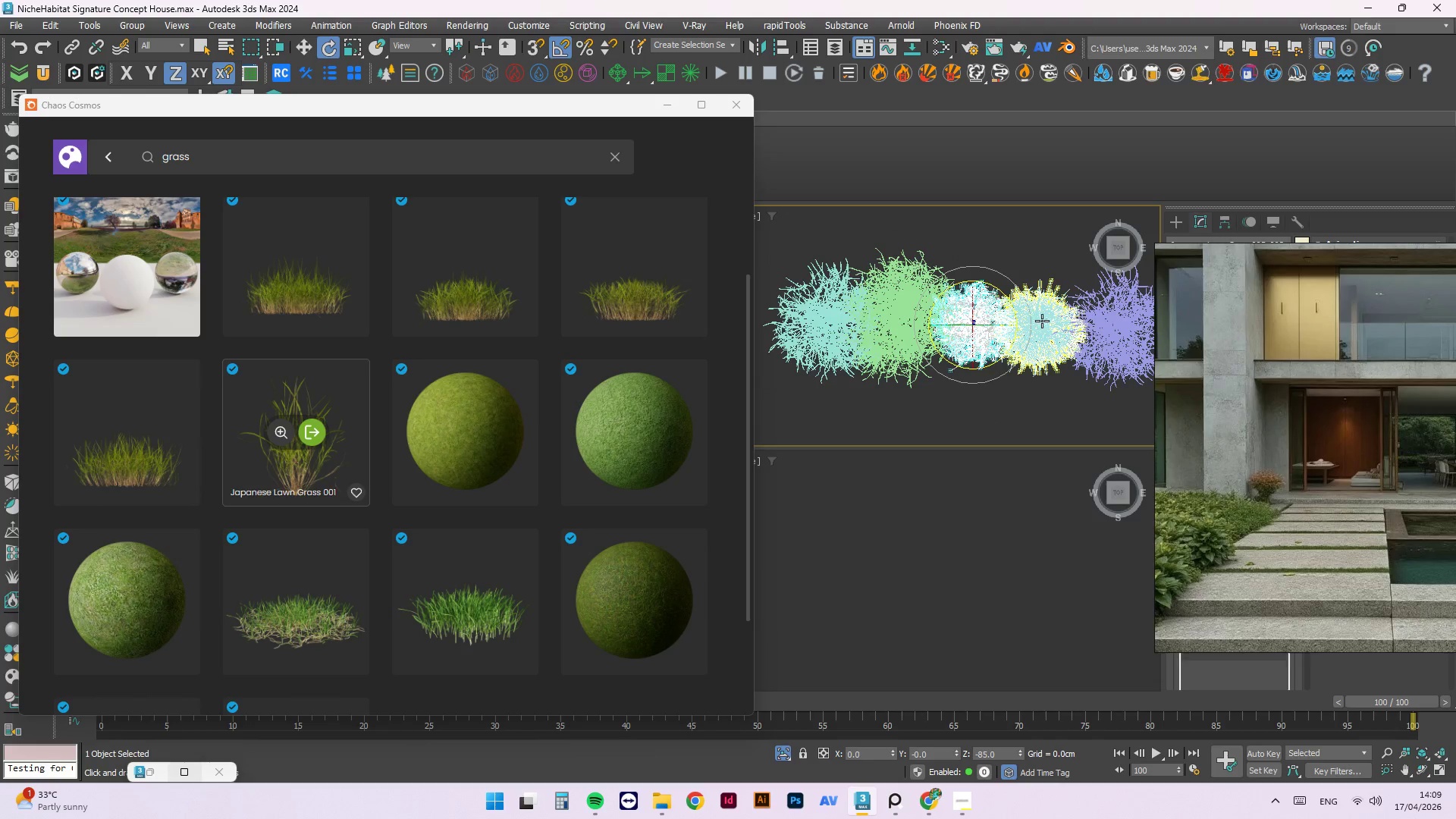 
left_click([1042, 321])
 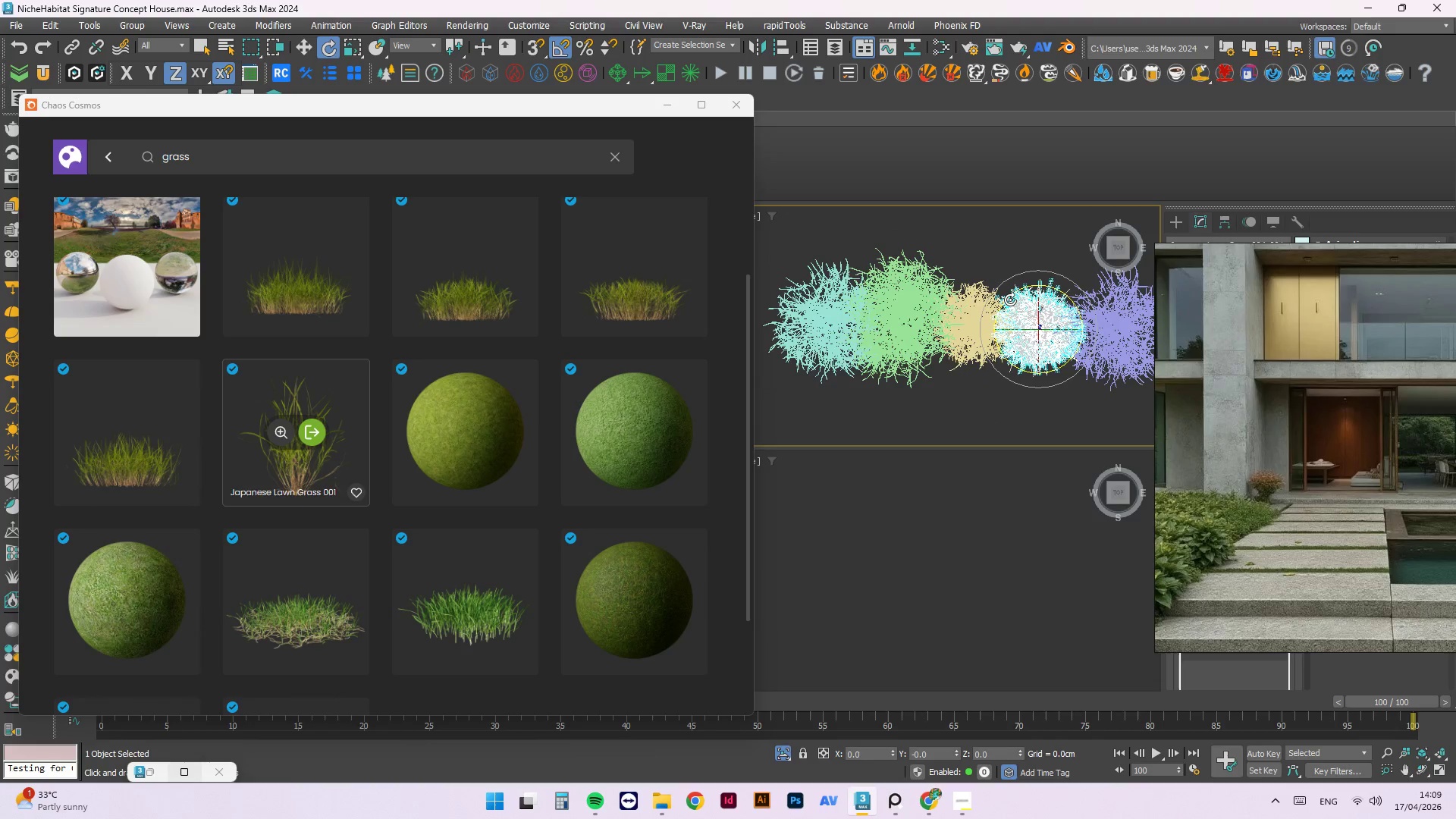 
left_click_drag(start_coordinate=[1010, 300], to_coordinate=[1012, 381])
 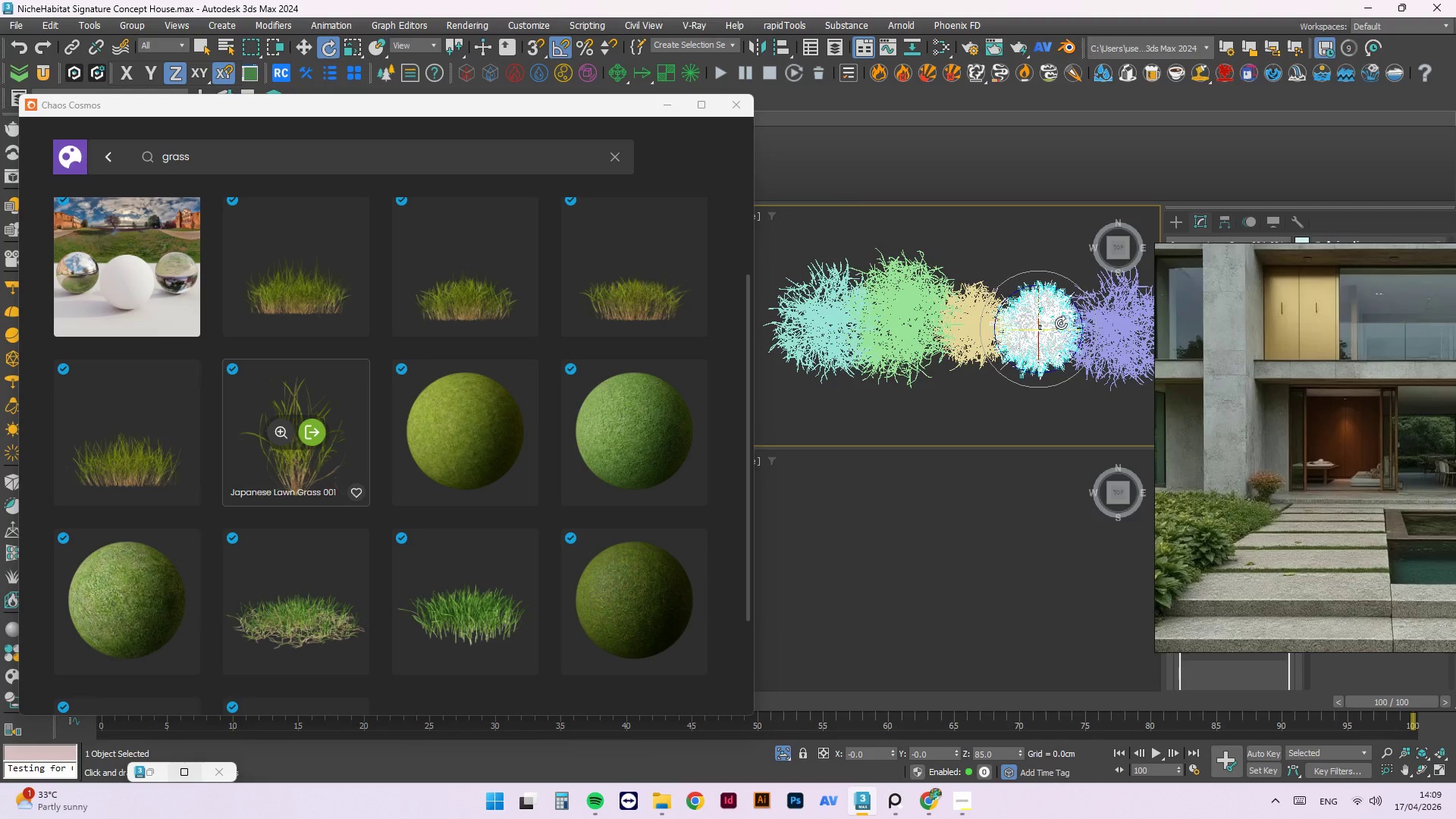 
key(W)
 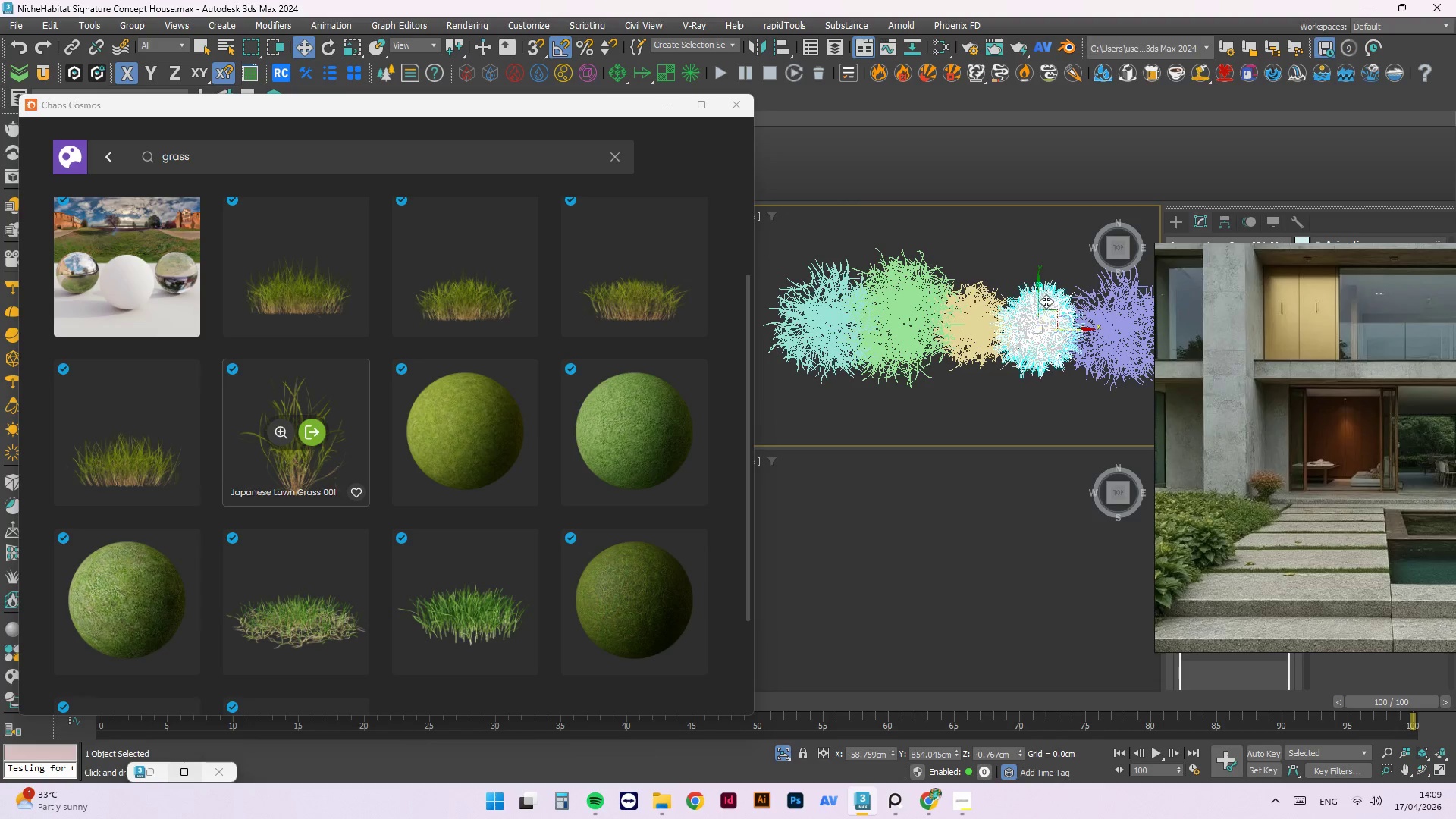 
left_click_drag(start_coordinate=[1040, 299], to_coordinate=[1033, 296])
 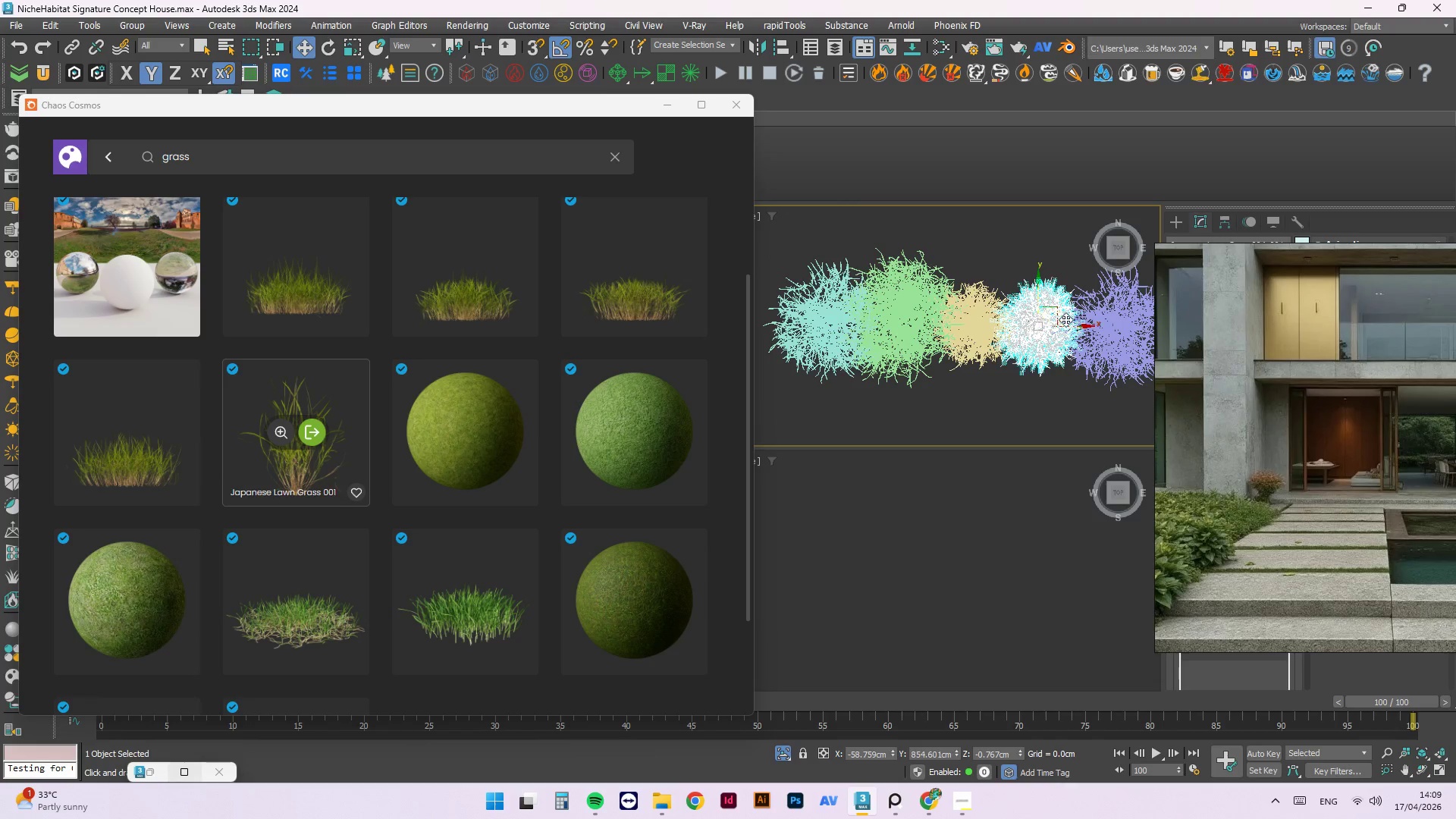 
left_click_drag(start_coordinate=[1070, 322], to_coordinate=[1066, 328])
 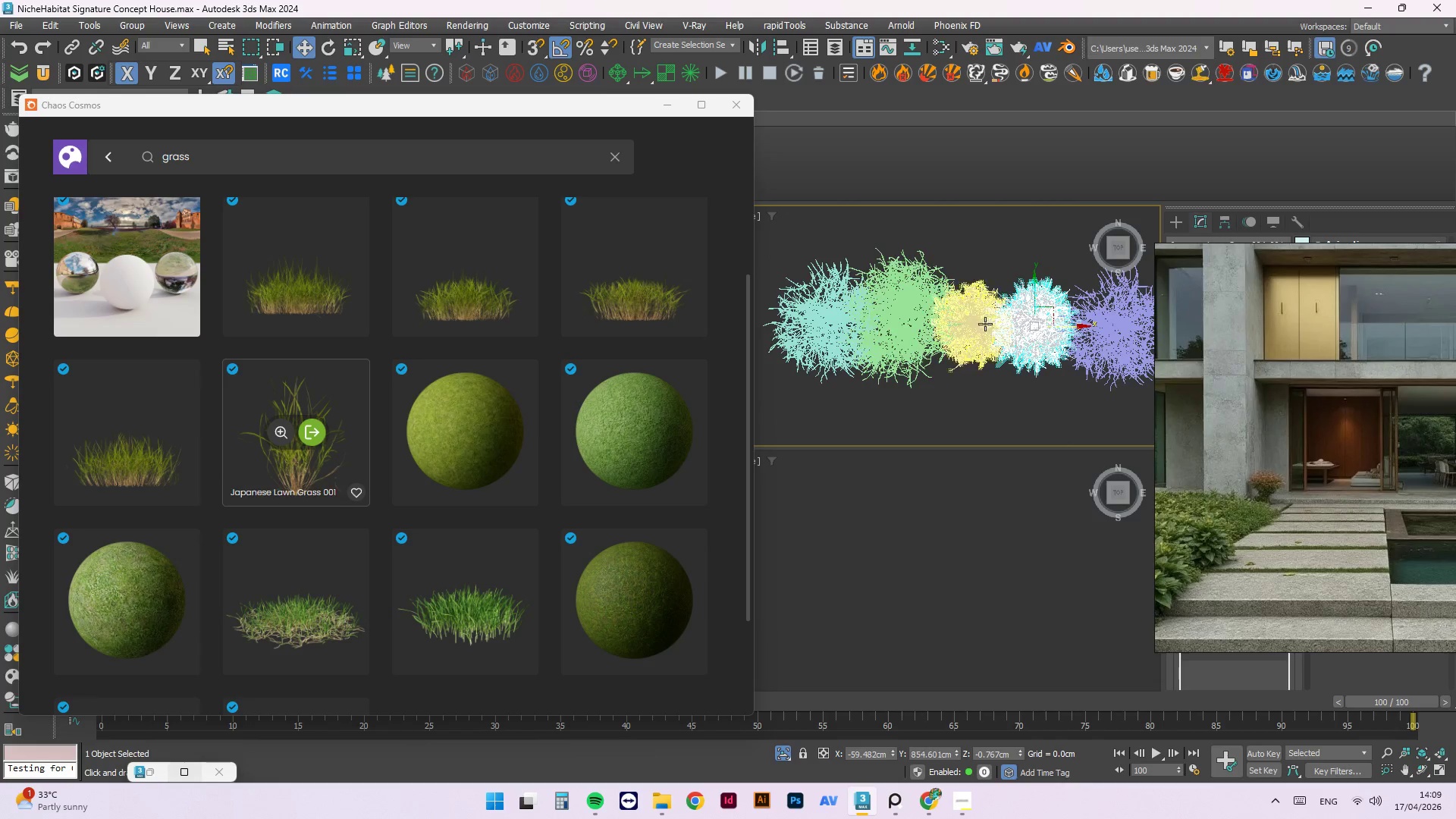 
left_click([1015, 318])
 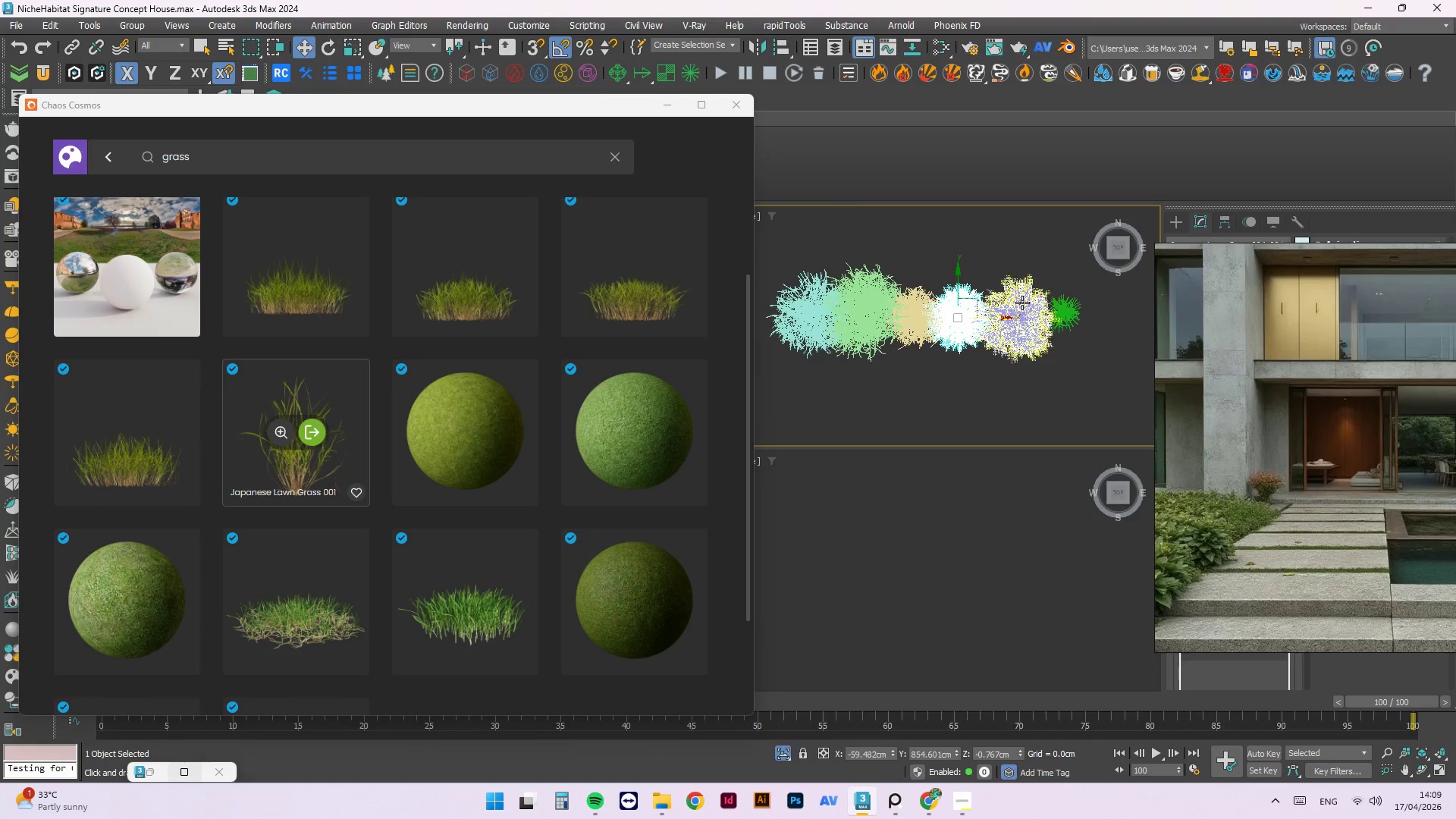 
scroll: coordinate [994, 327], scroll_direction: down, amount: 1.0
 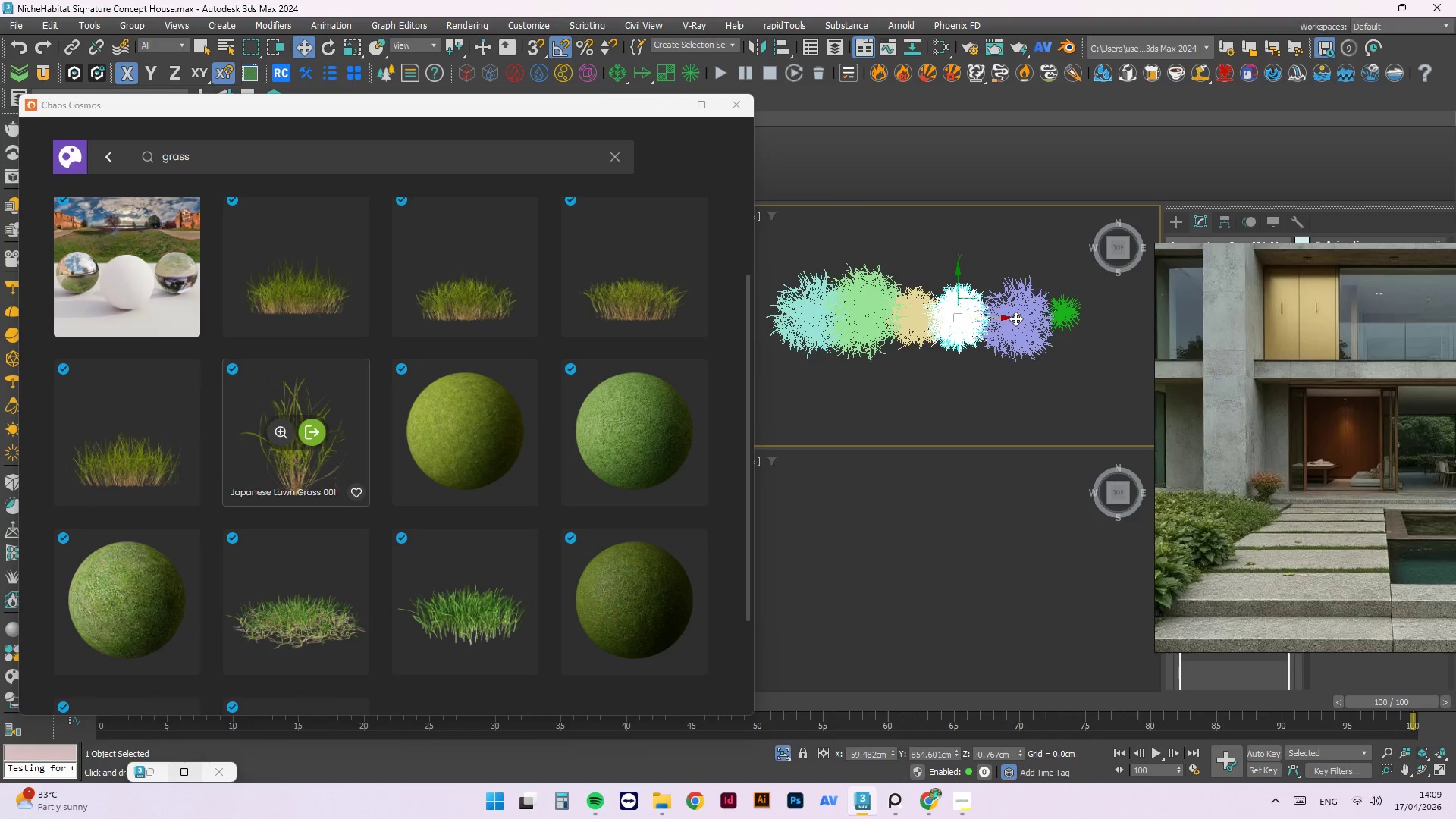 
left_click([1022, 303])
 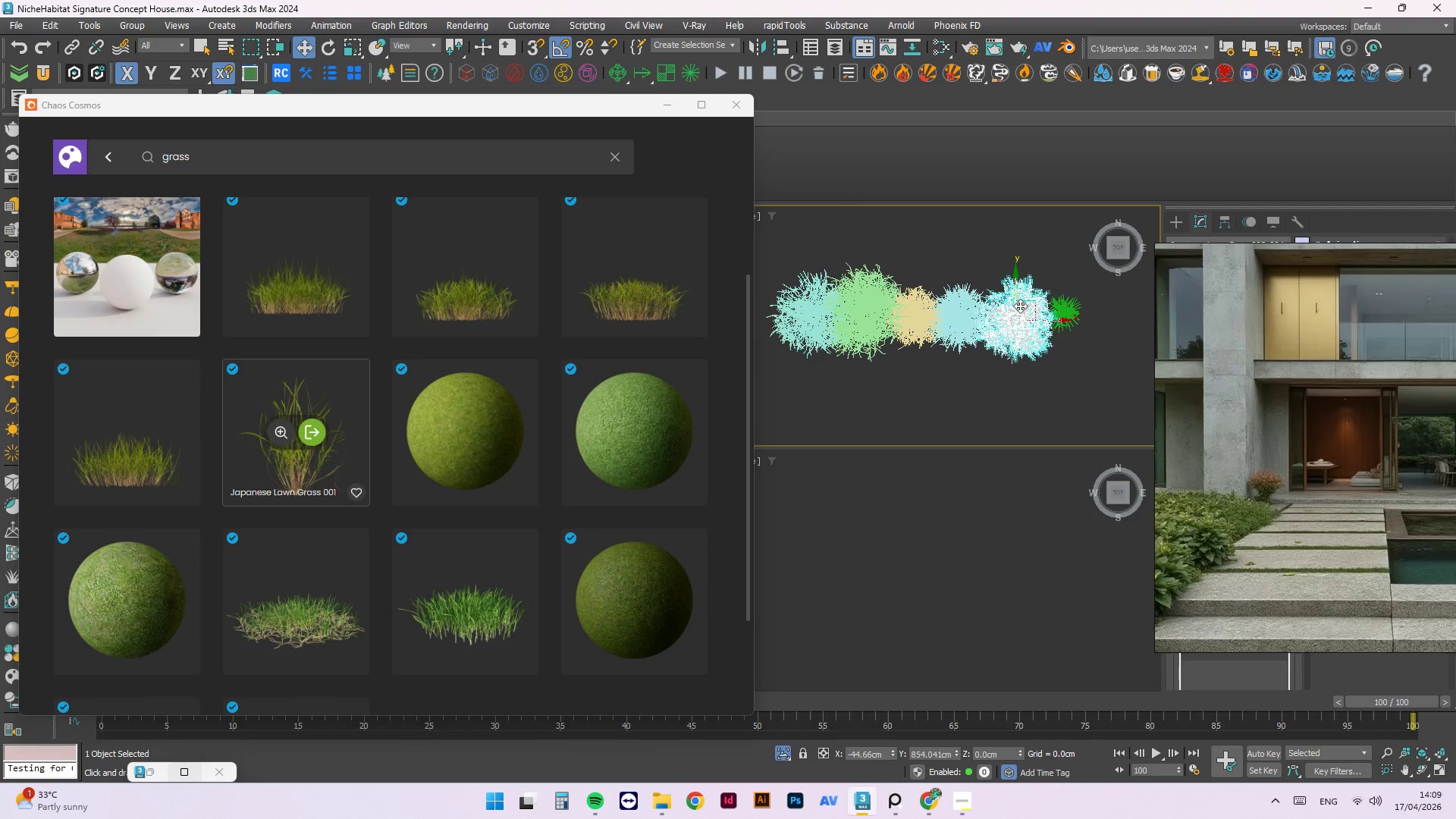 
left_click_drag(start_coordinate=[1015, 300], to_coordinate=[1013, 294])
 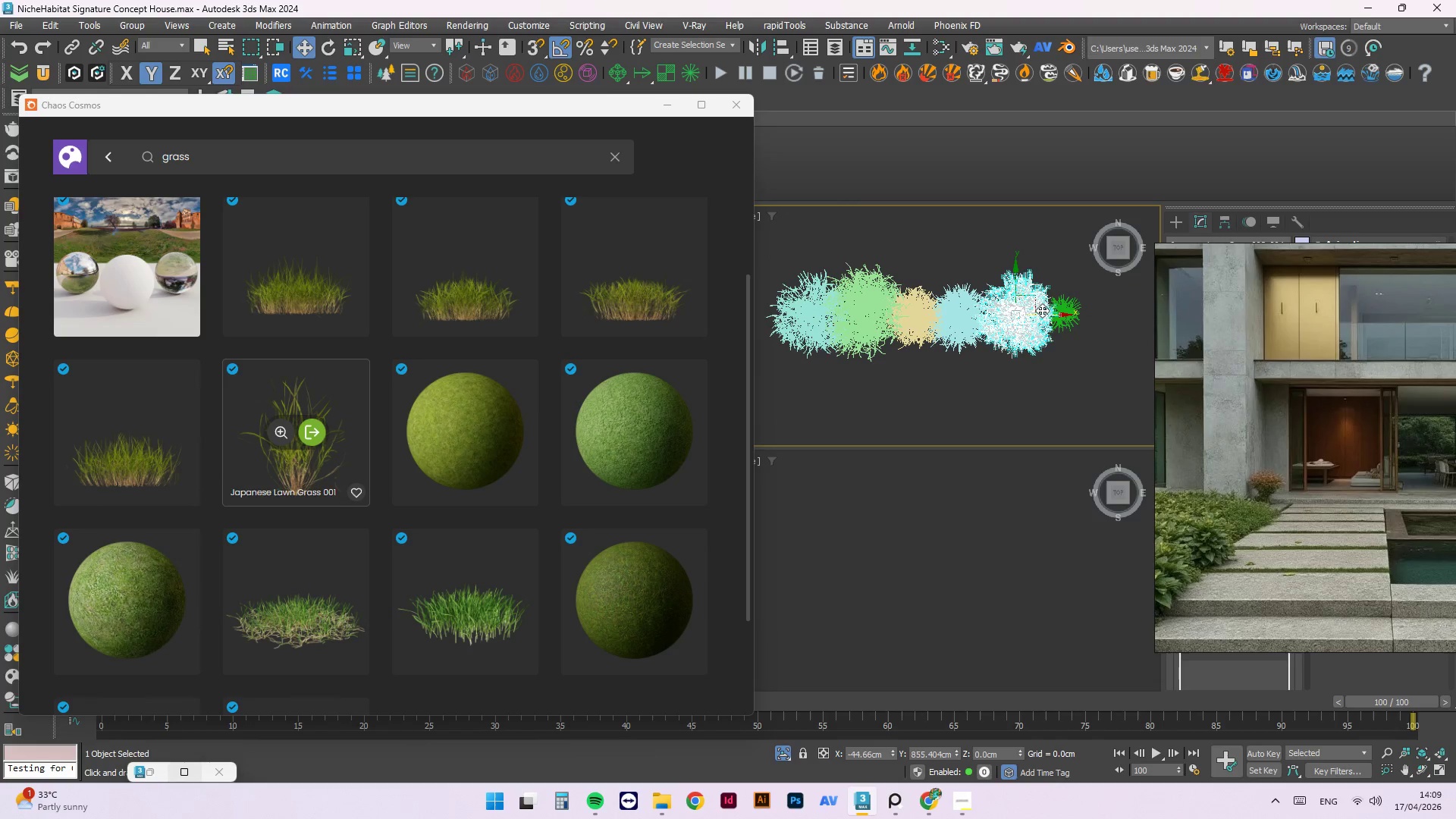 
left_click_drag(start_coordinate=[1042, 310], to_coordinate=[1036, 311])
 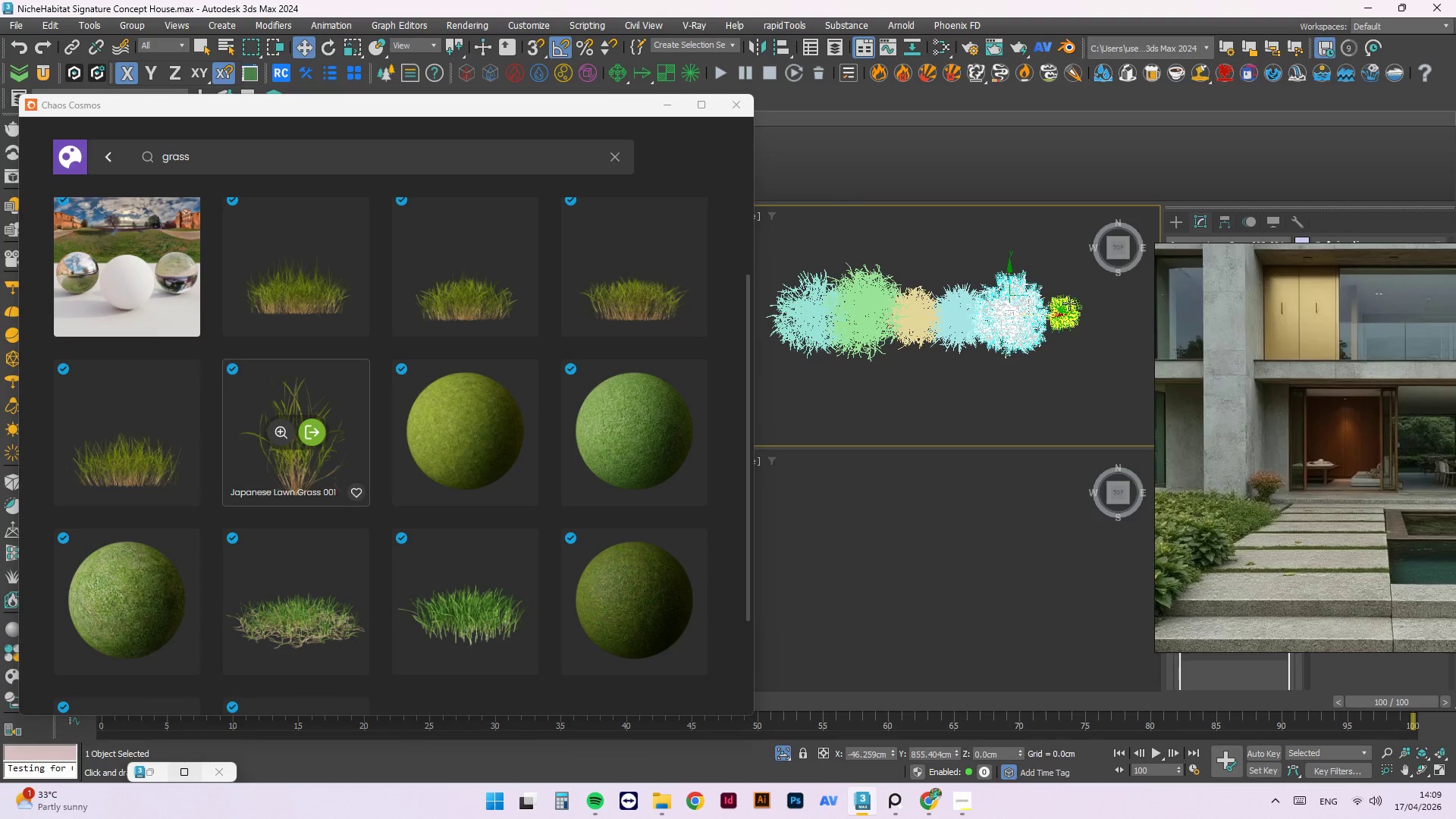 
left_click([1069, 303])
 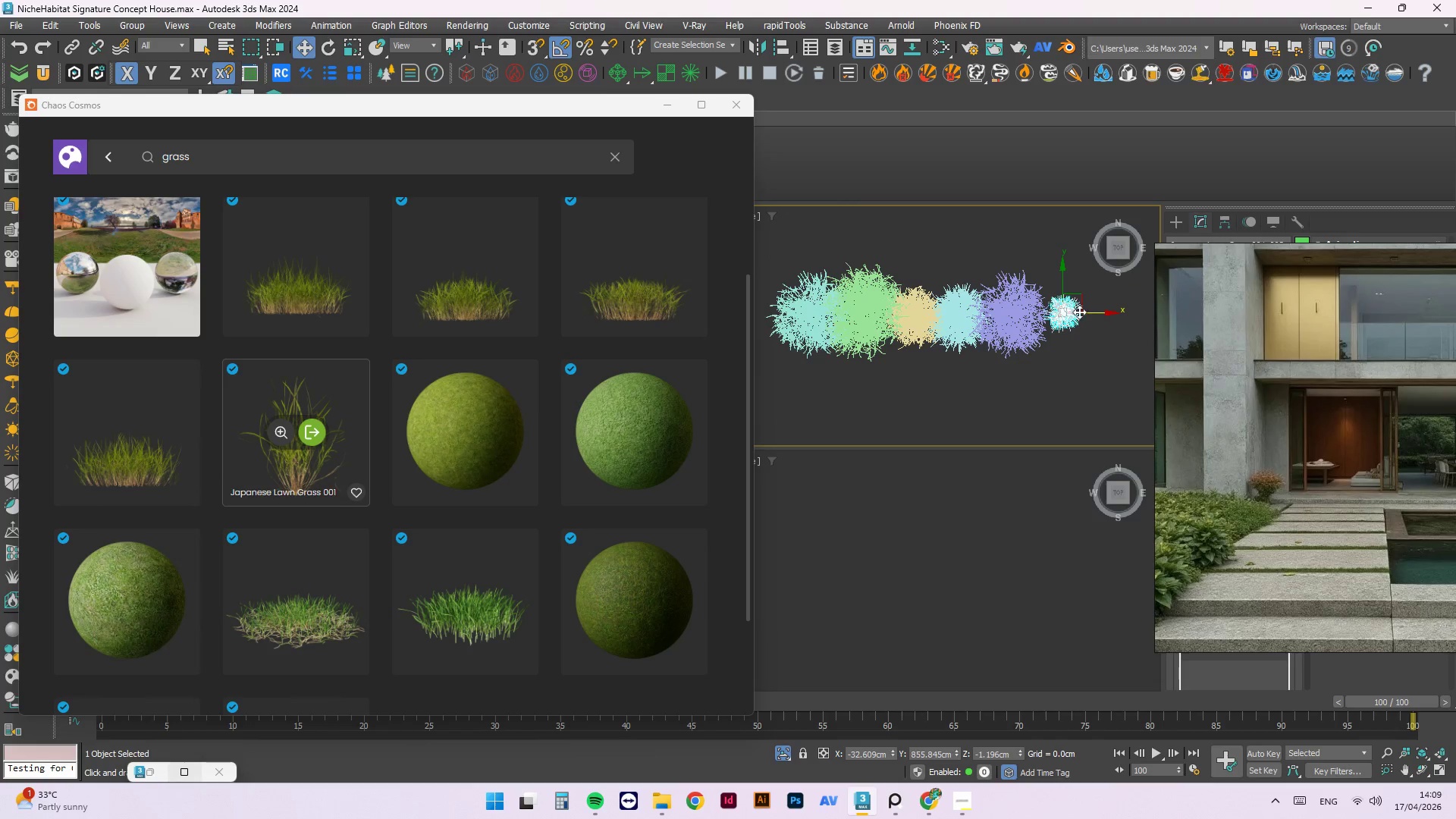 
left_click_drag(start_coordinate=[1084, 312], to_coordinate=[1069, 313])
 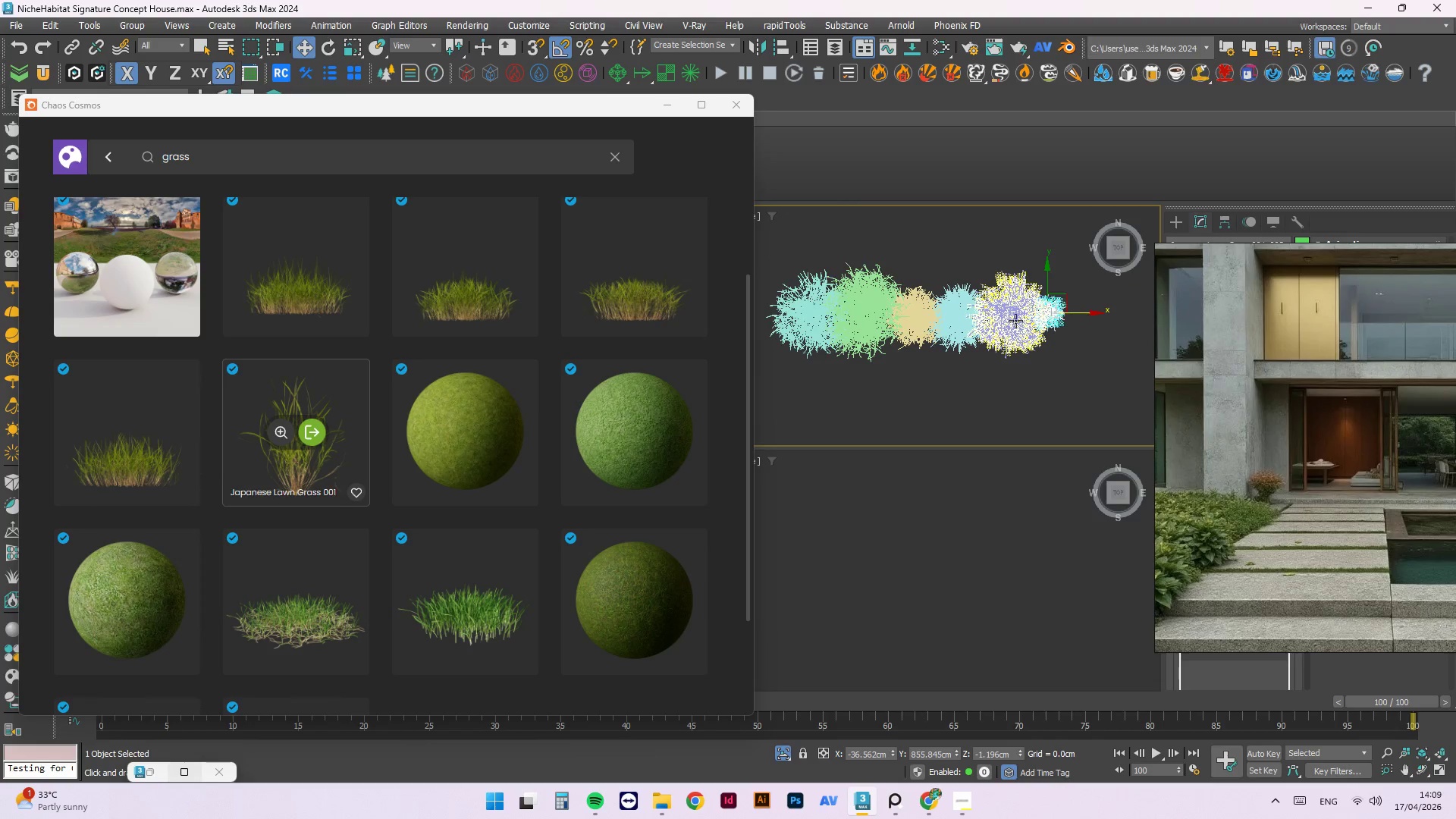 
scroll: coordinate [1007, 326], scroll_direction: down, amount: 2.0
 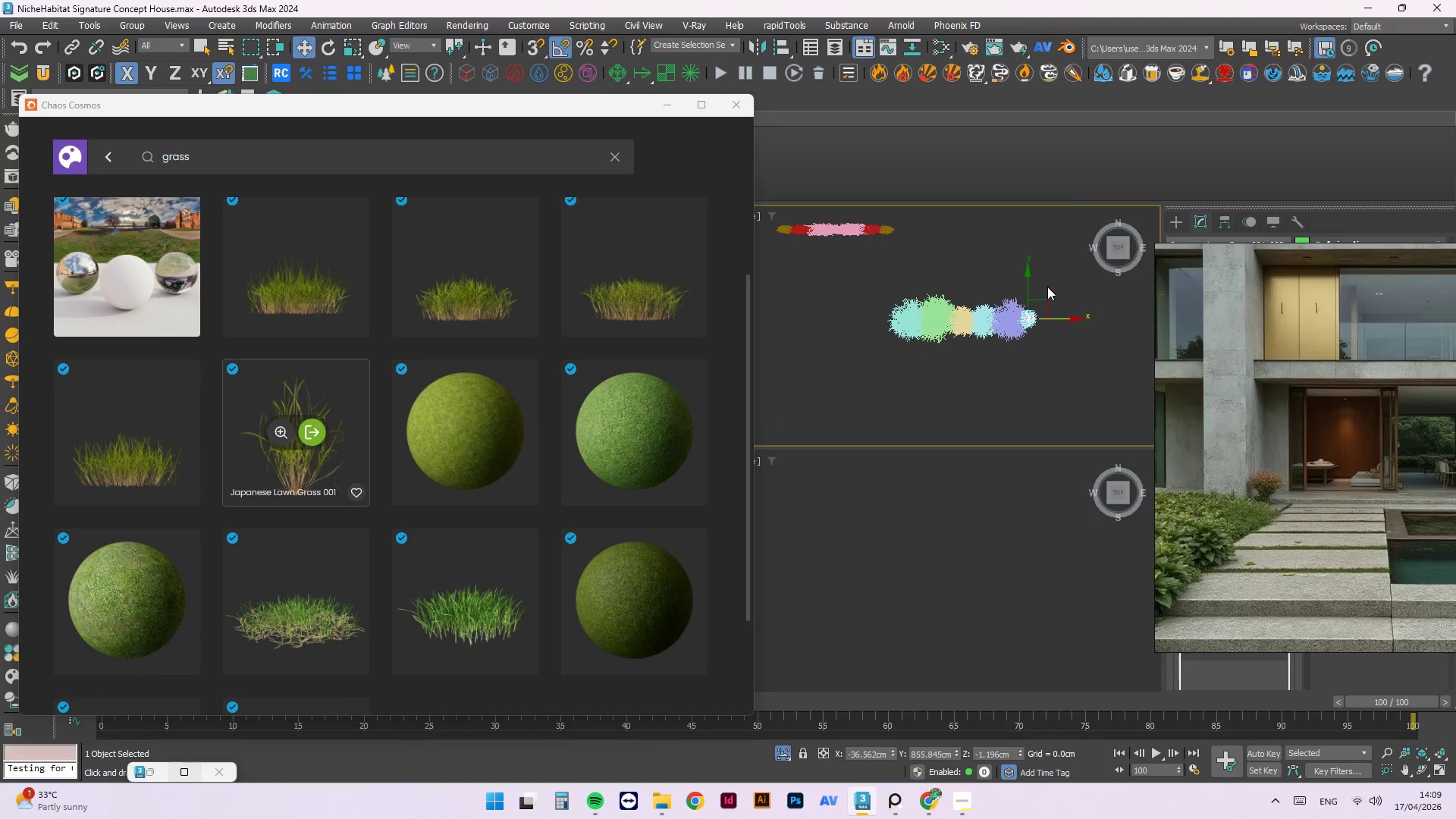 
left_click_drag(start_coordinate=[1054, 286], to_coordinate=[807, 366])
 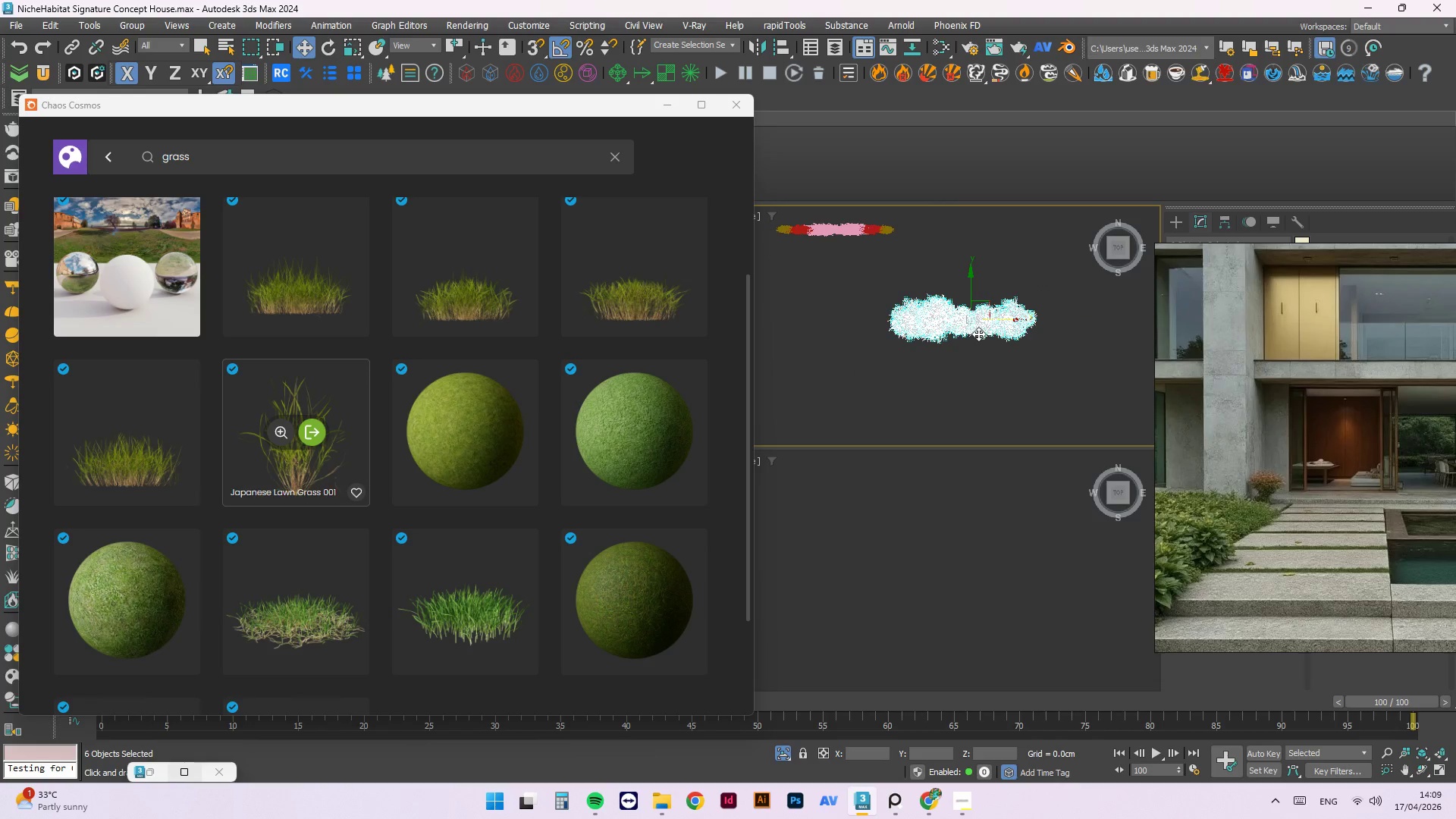 
key(R)
 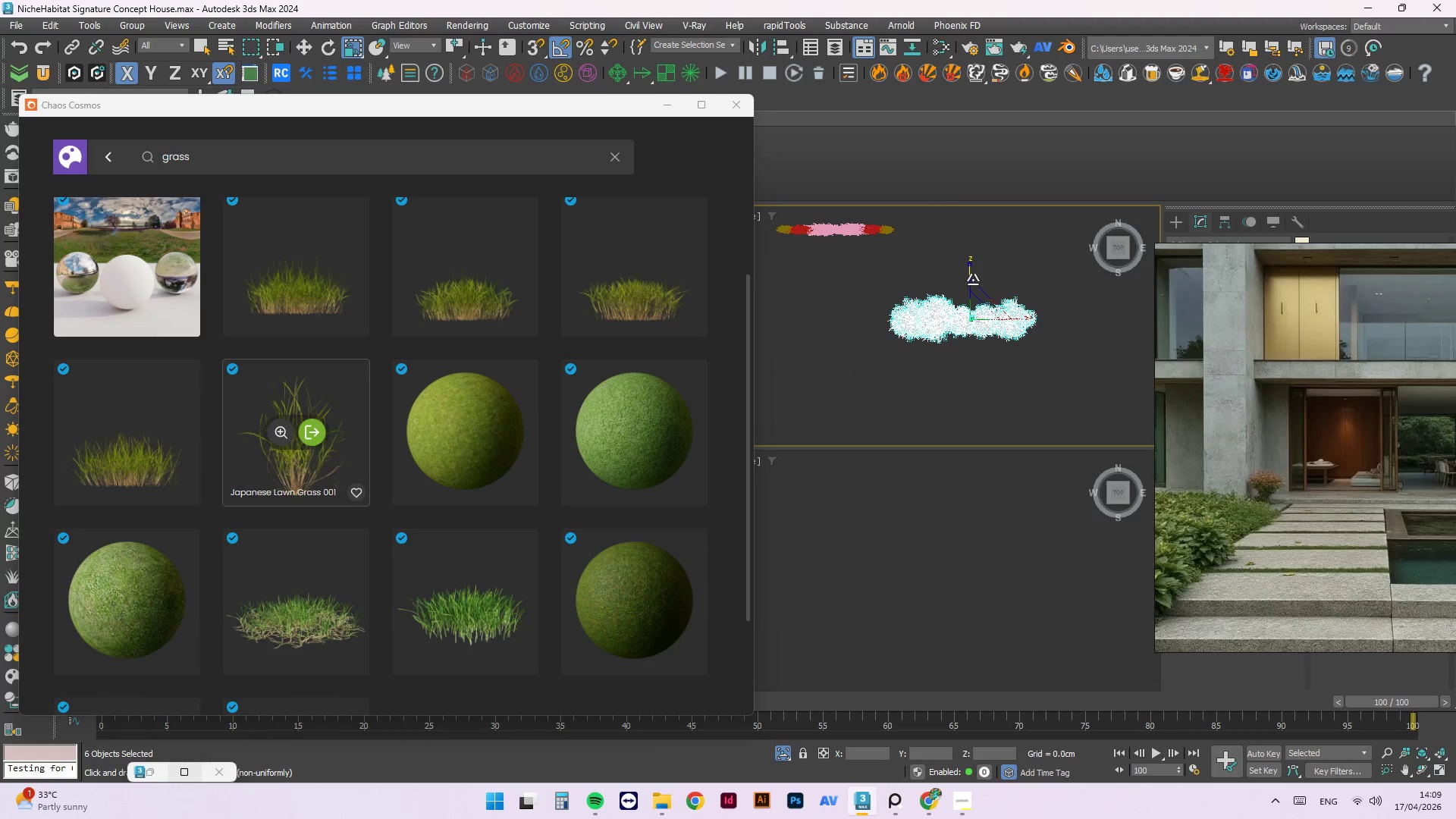 
left_click_drag(start_coordinate=[973, 280], to_coordinate=[977, 313])
 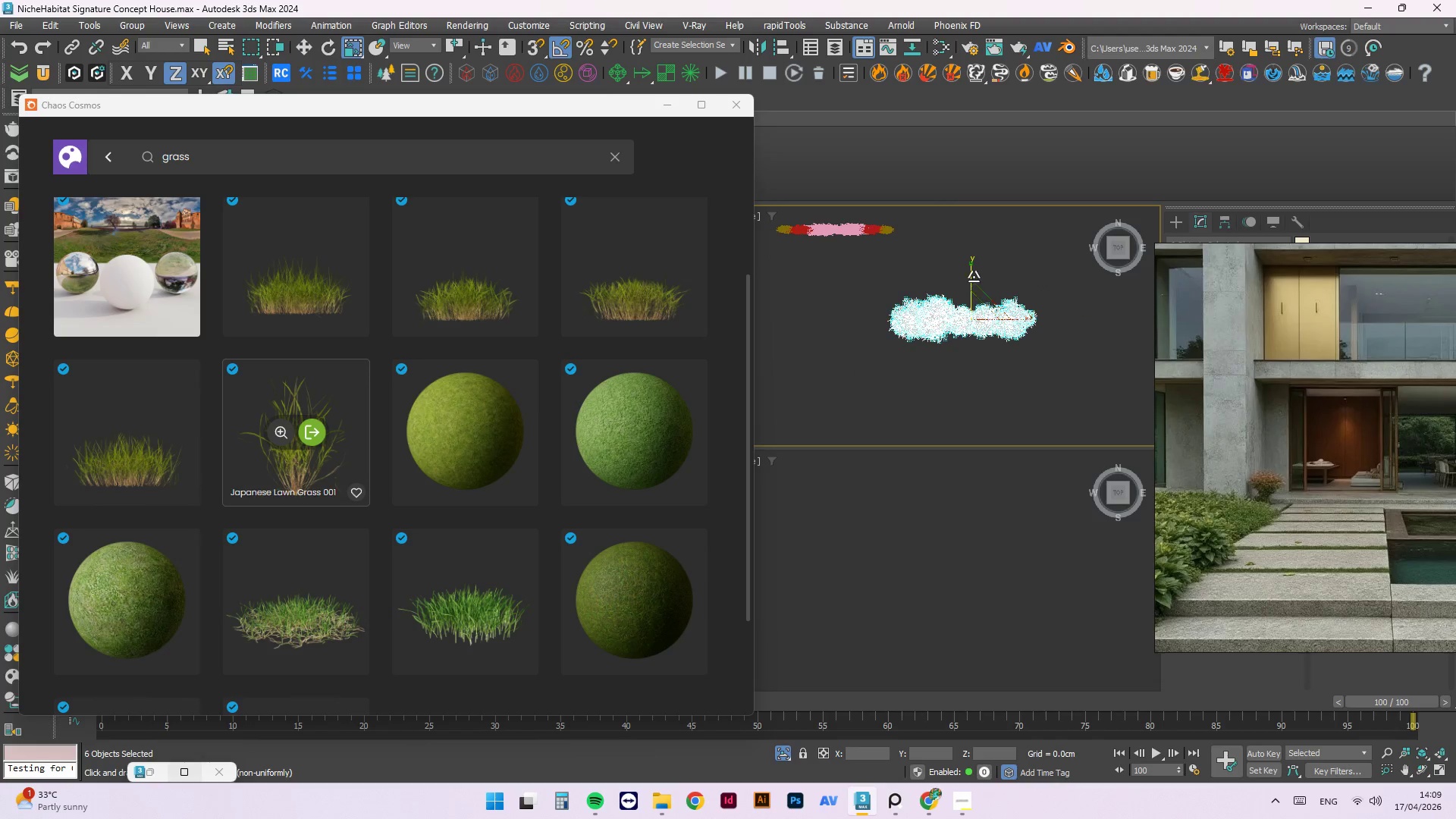 
left_click_drag(start_coordinate=[972, 276], to_coordinate=[971, 387])
 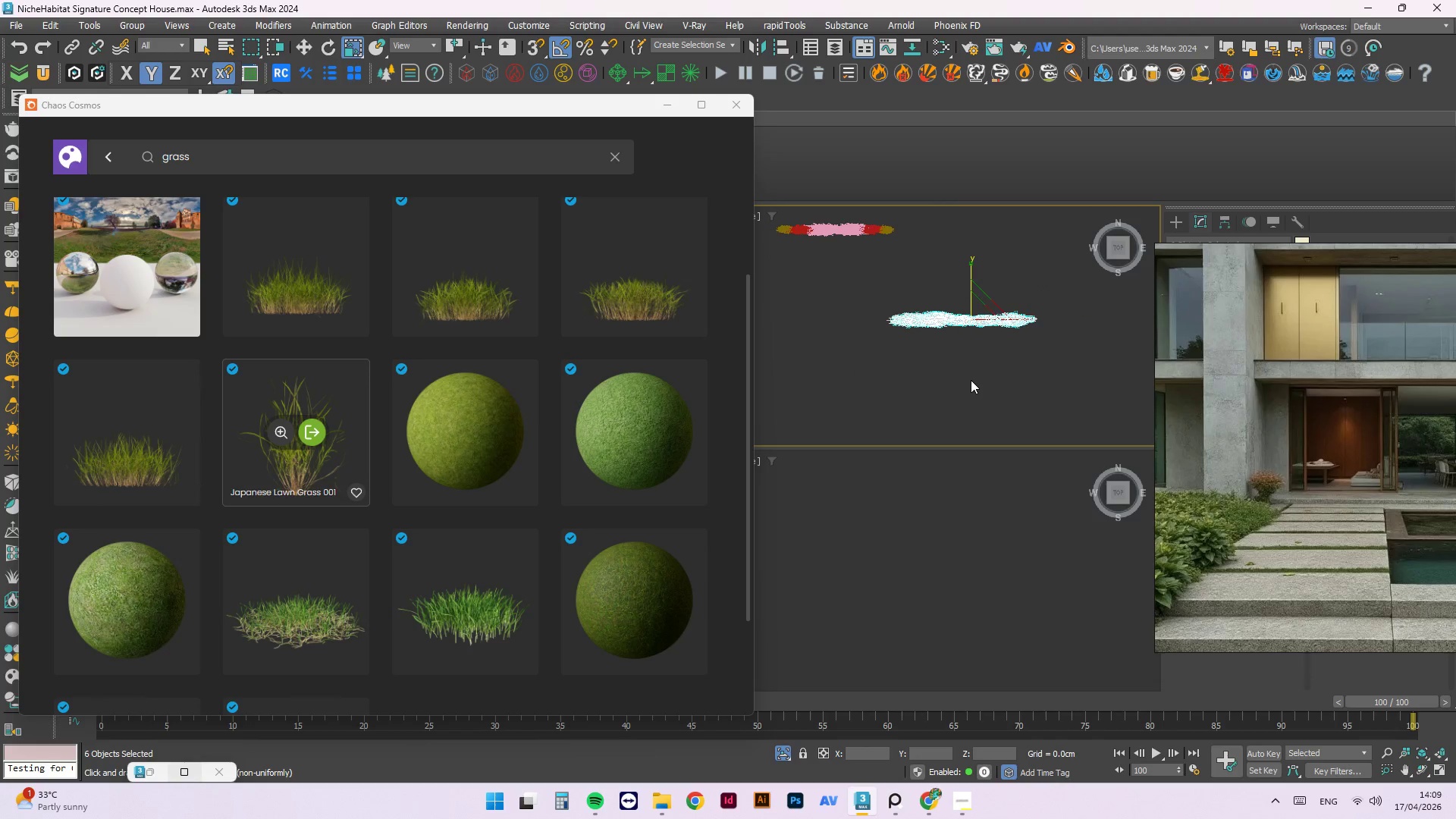 
key(W)
 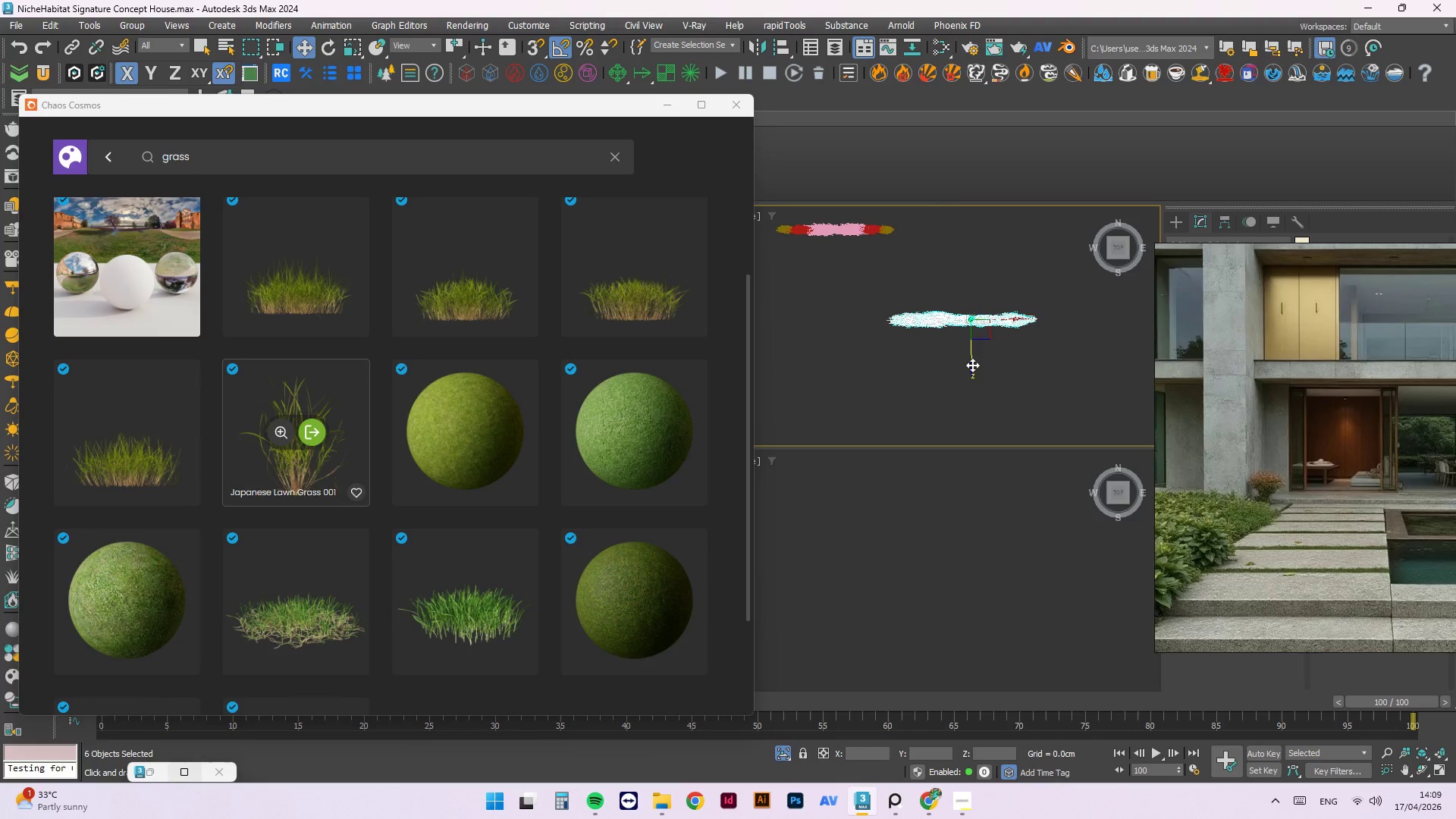 
left_click_drag(start_coordinate=[974, 365], to_coordinate=[964, 274])
 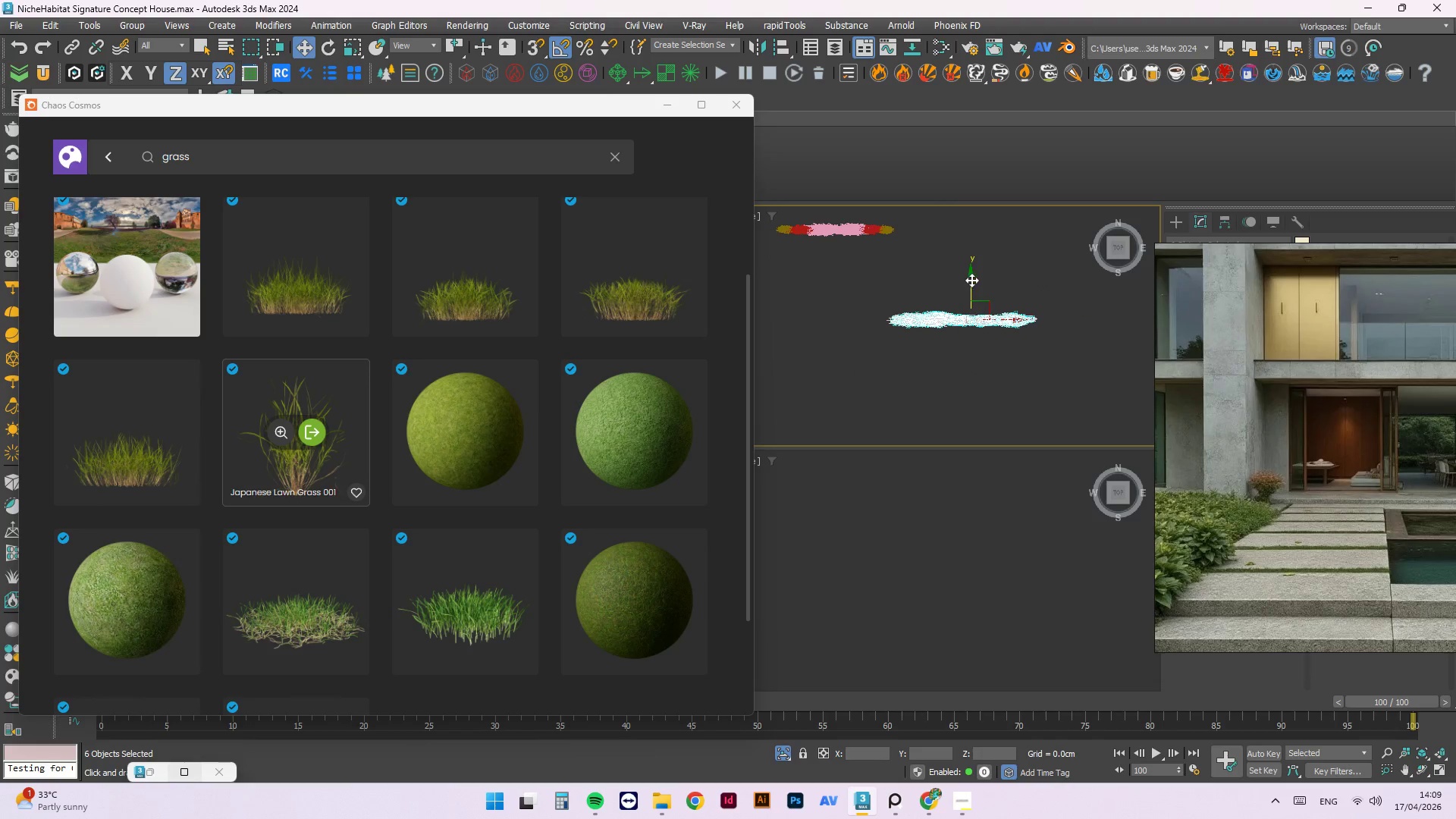 
left_click_drag(start_coordinate=[971, 280], to_coordinate=[954, 188])
 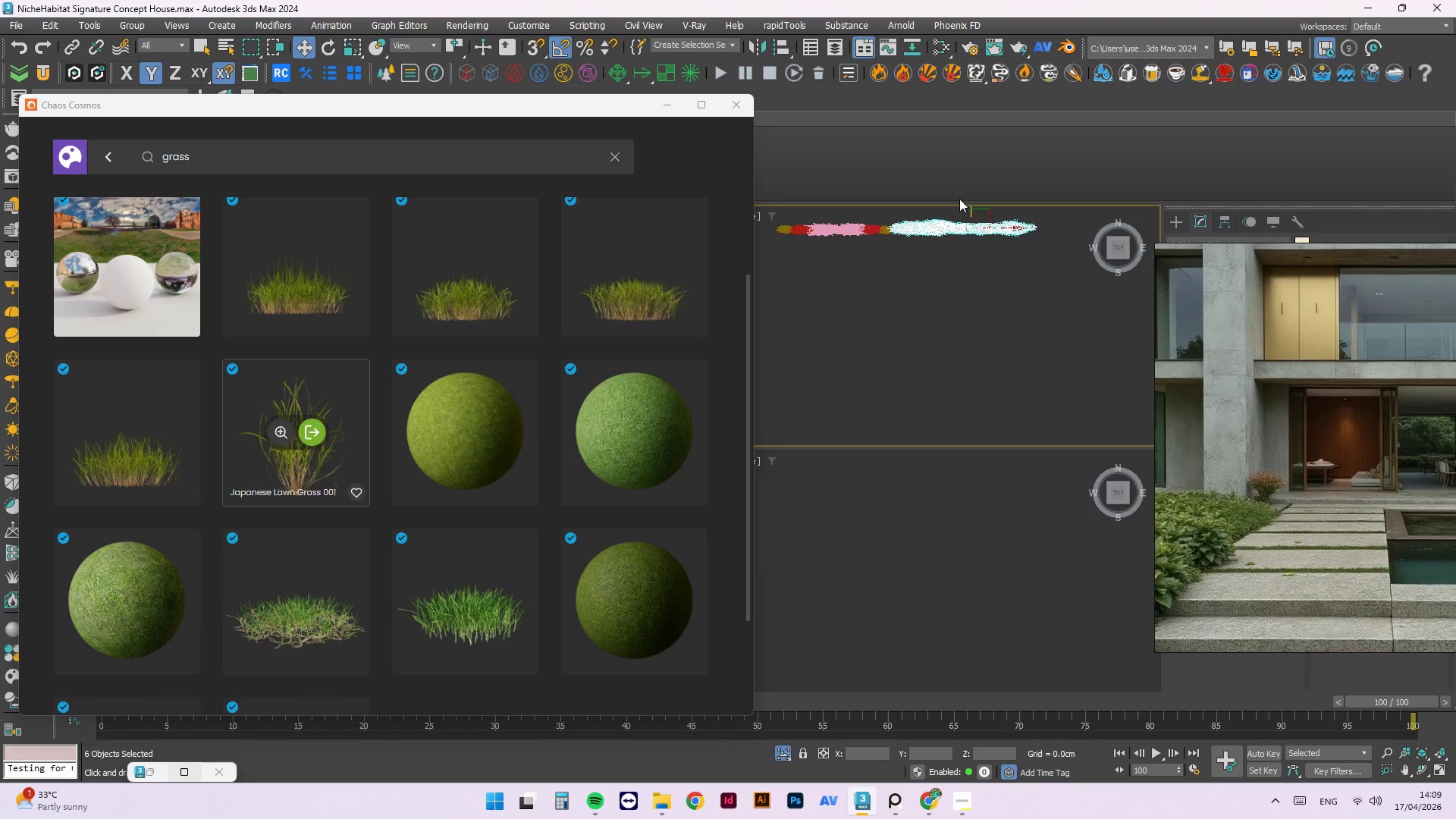 
key(F)
 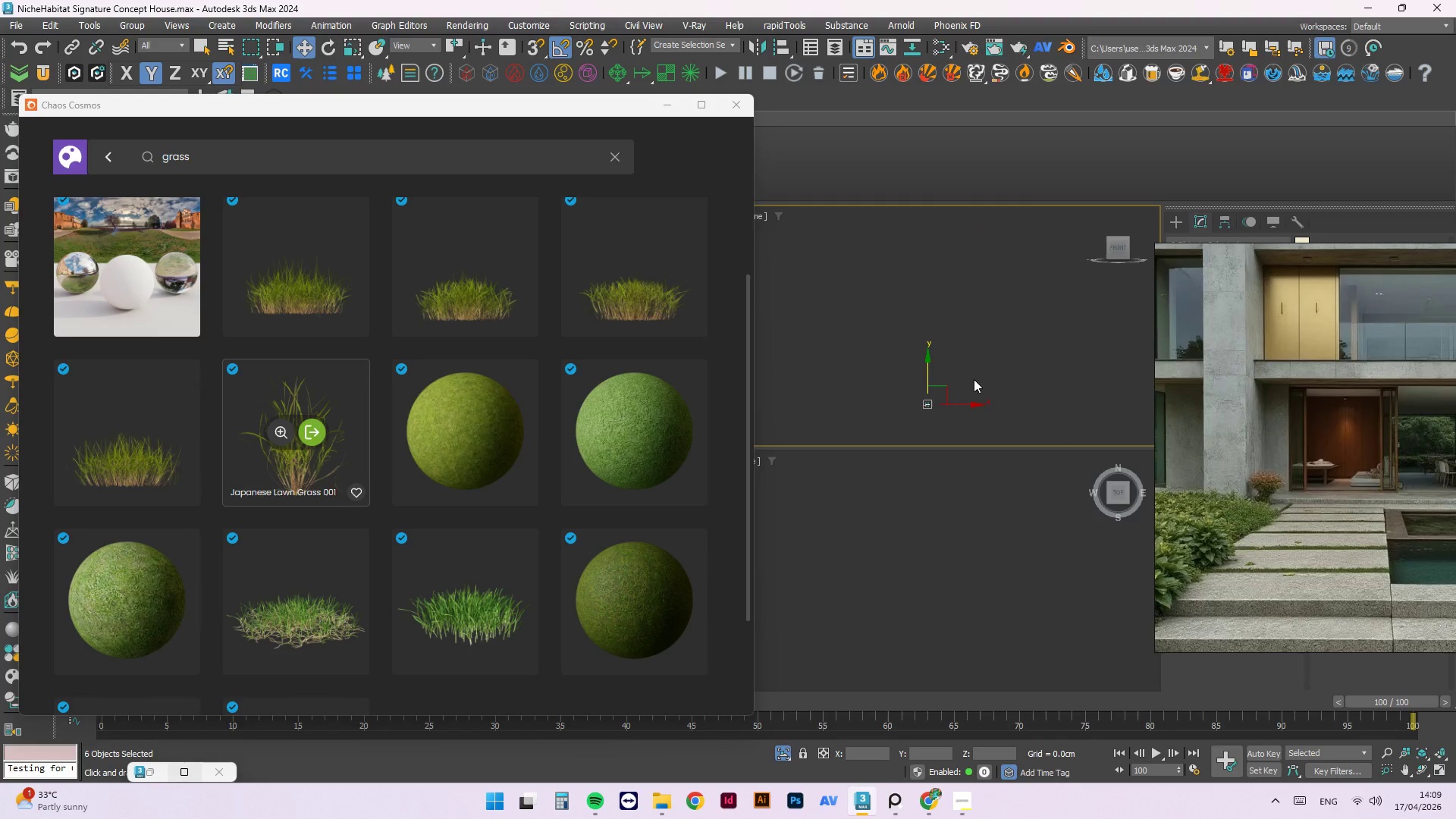 
wait(6.16)
 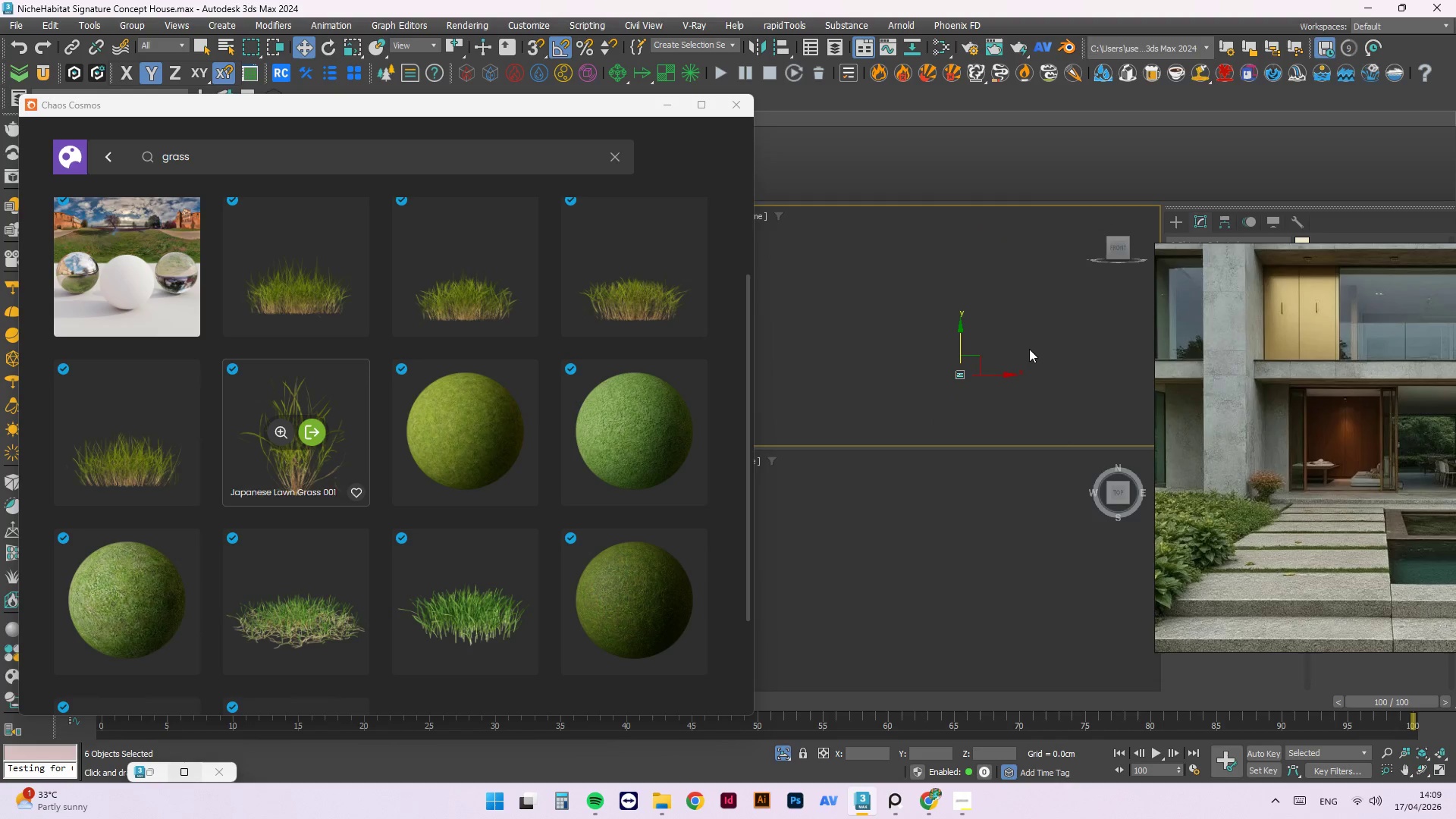 
key(F)
 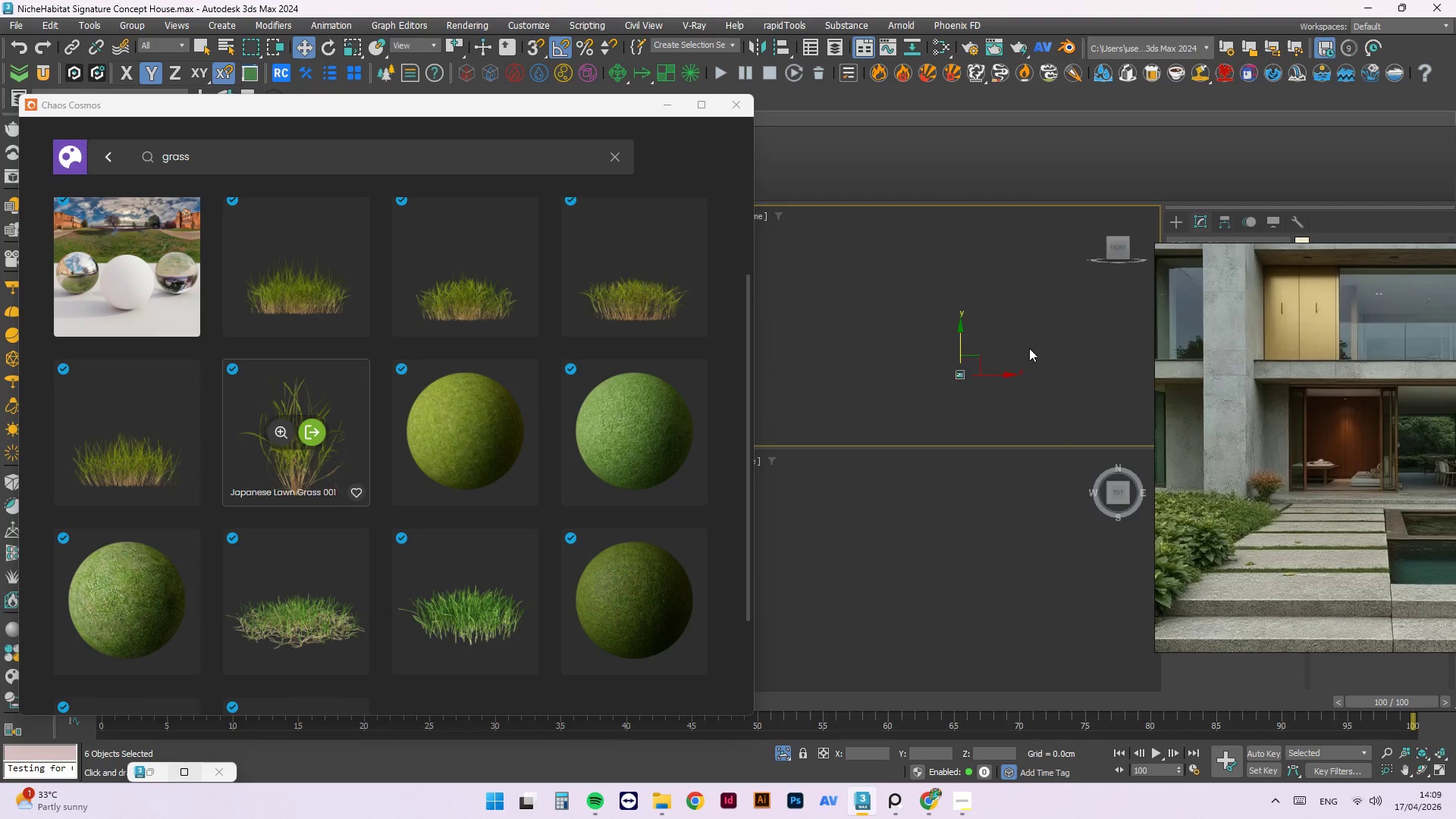 
scroll: coordinate [1022, 334], scroll_direction: none, amount: 0.0
 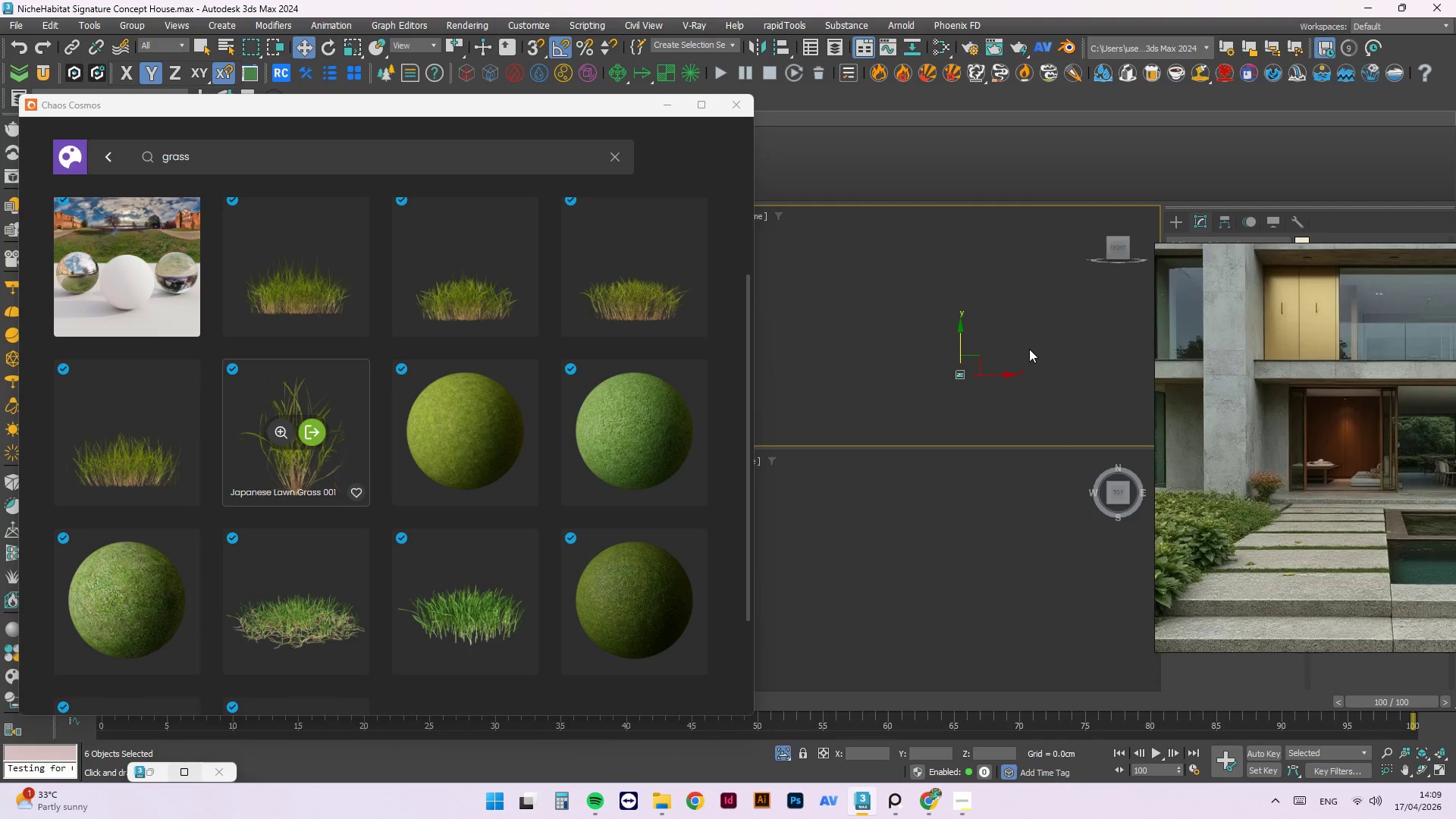 
scroll: coordinate [1029, 348], scroll_direction: down, amount: 2.0
 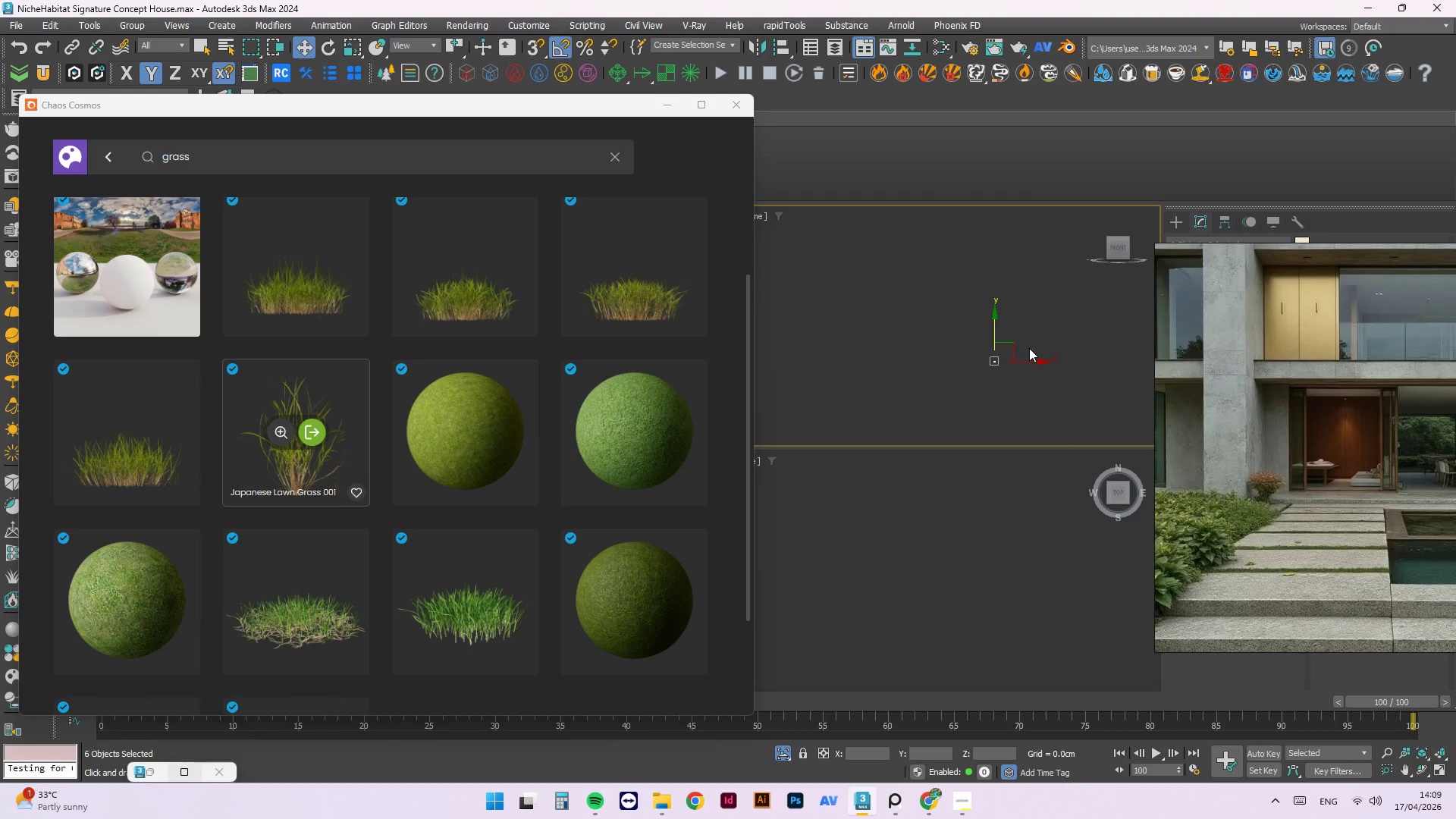 
key(X)
 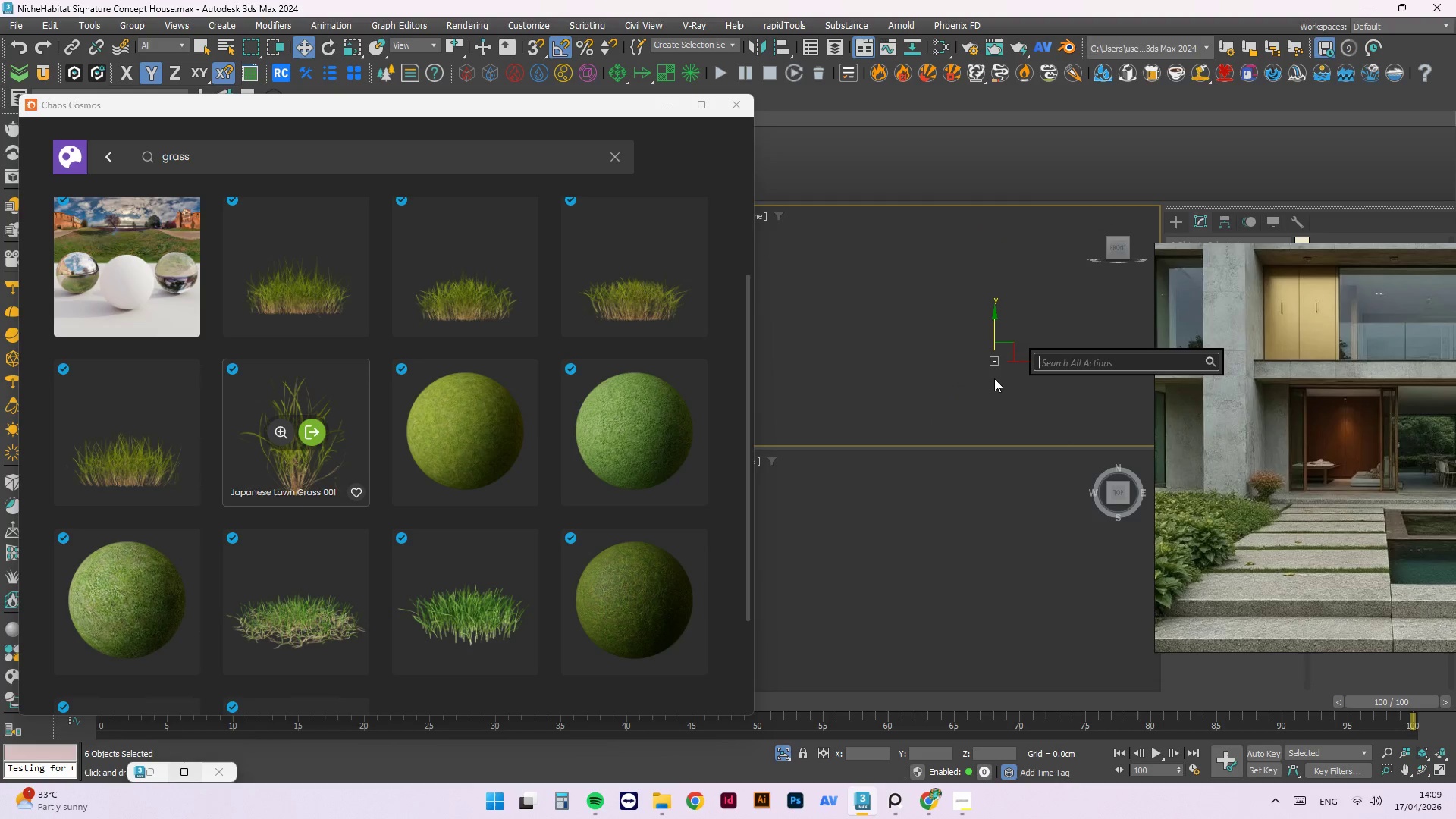 
left_click([1038, 284])
 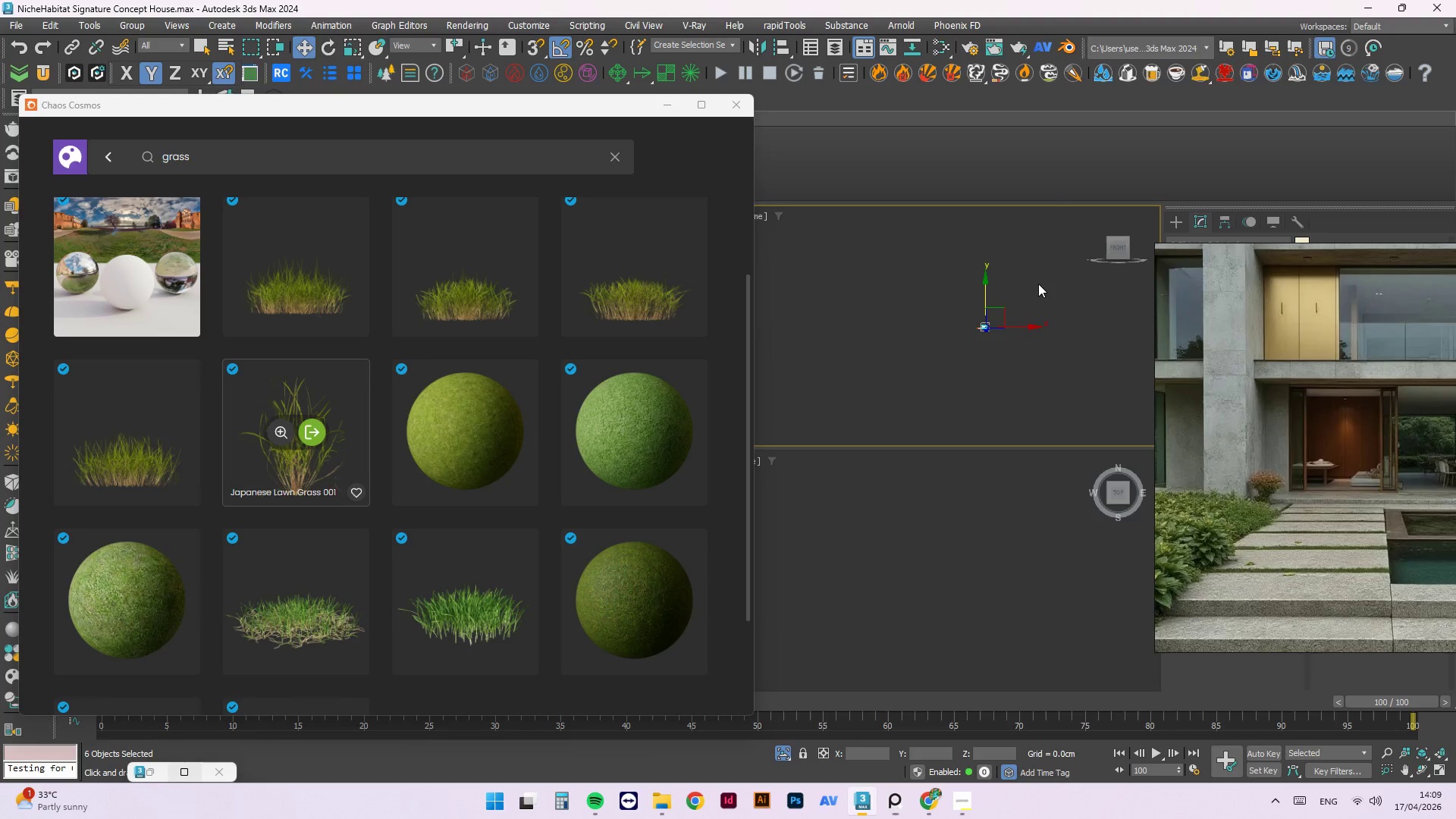 
scroll: coordinate [1000, 369], scroll_direction: up, amount: 5.0
 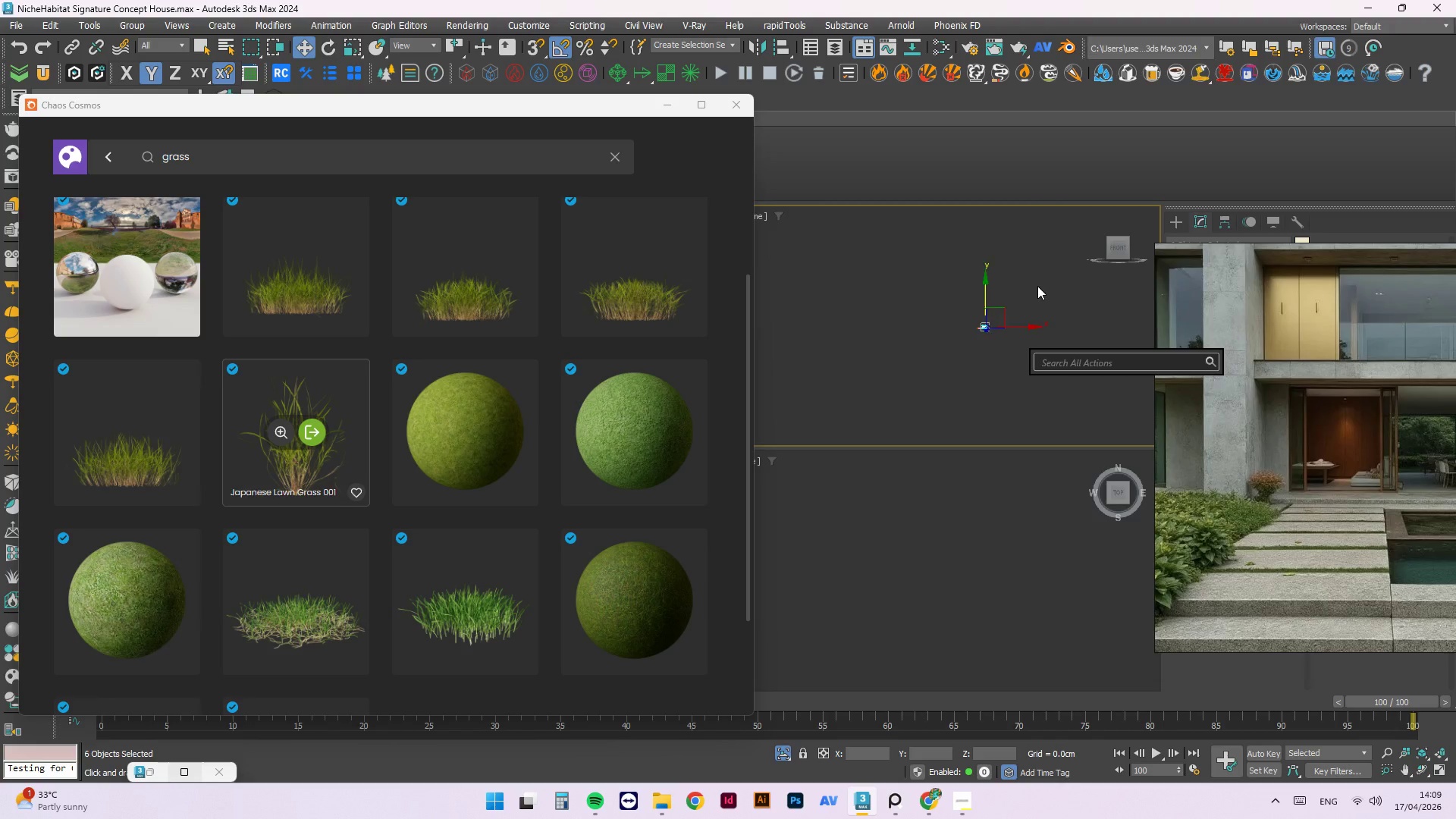 
key(Control+S)
 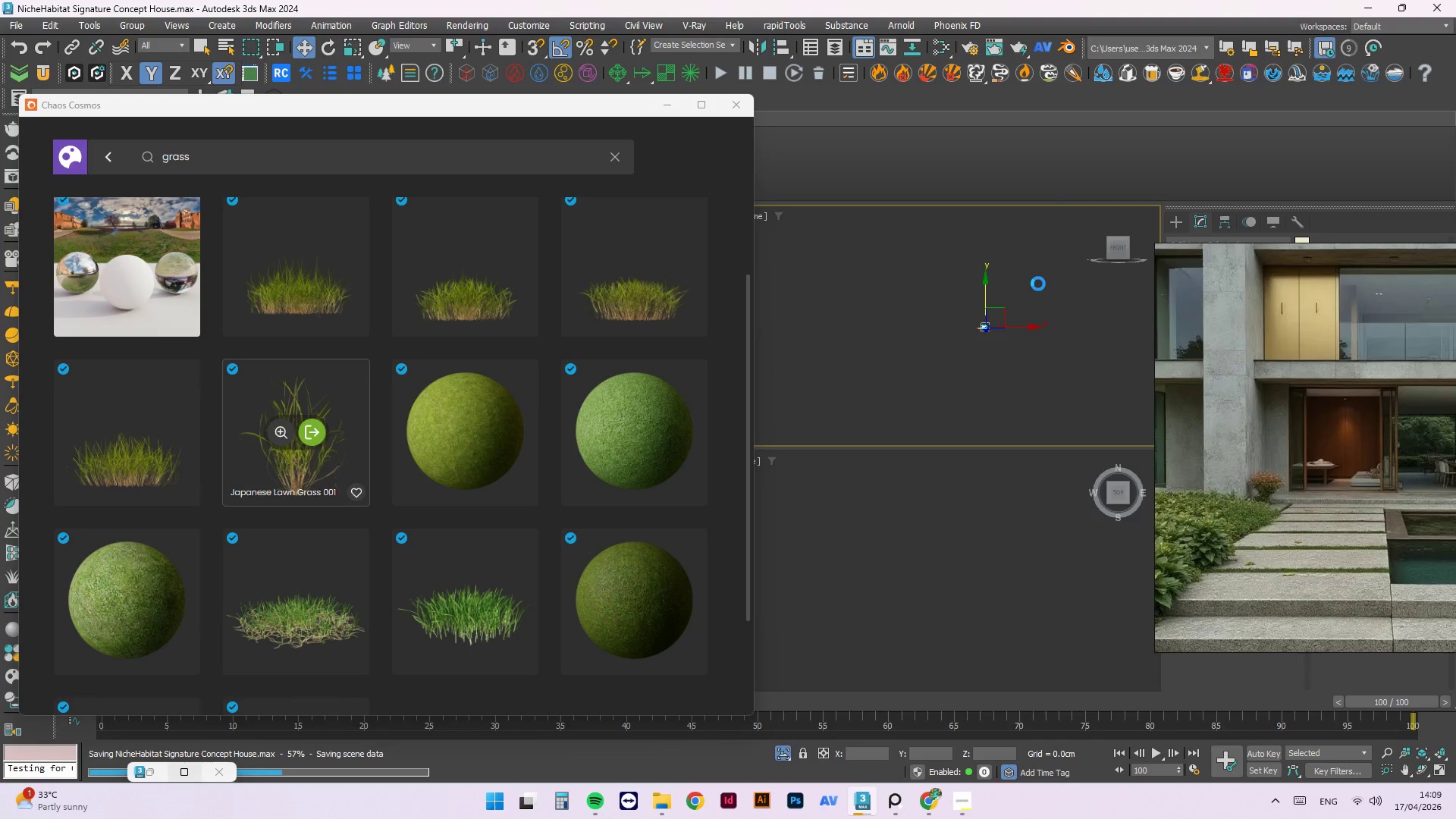 
key(Control+S)
 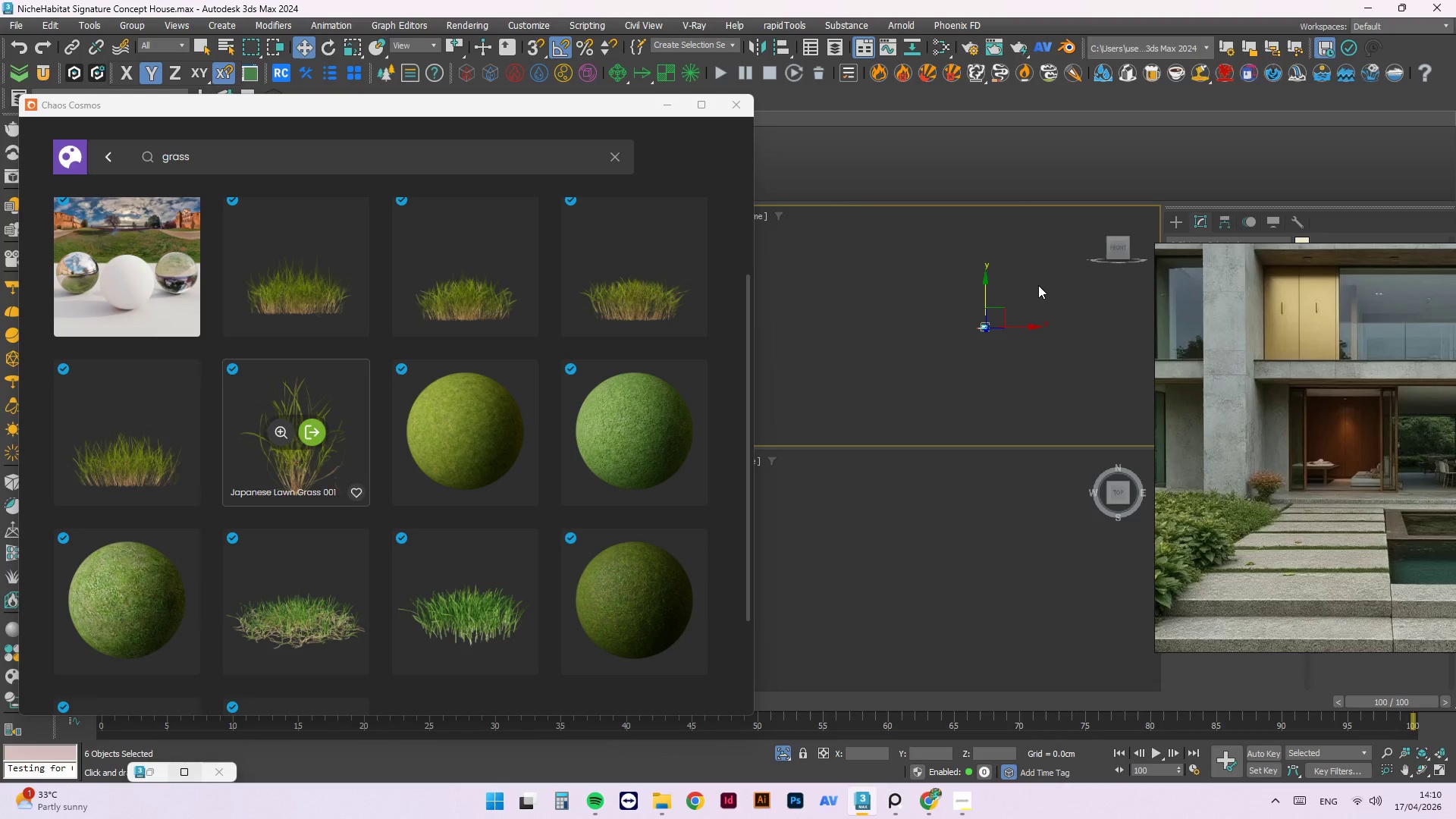 
wait(20.84)
 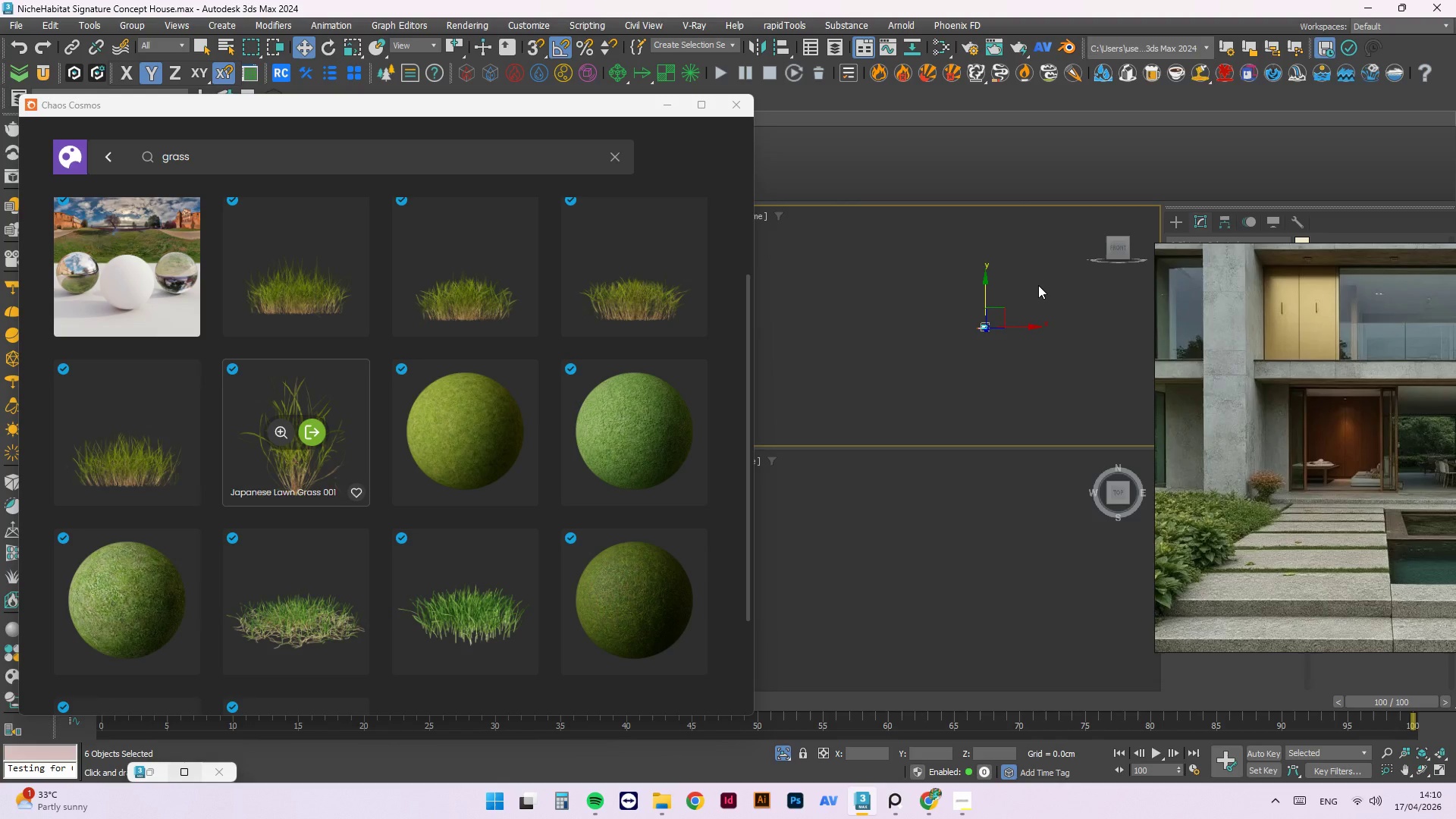 
left_click([927, 814])
 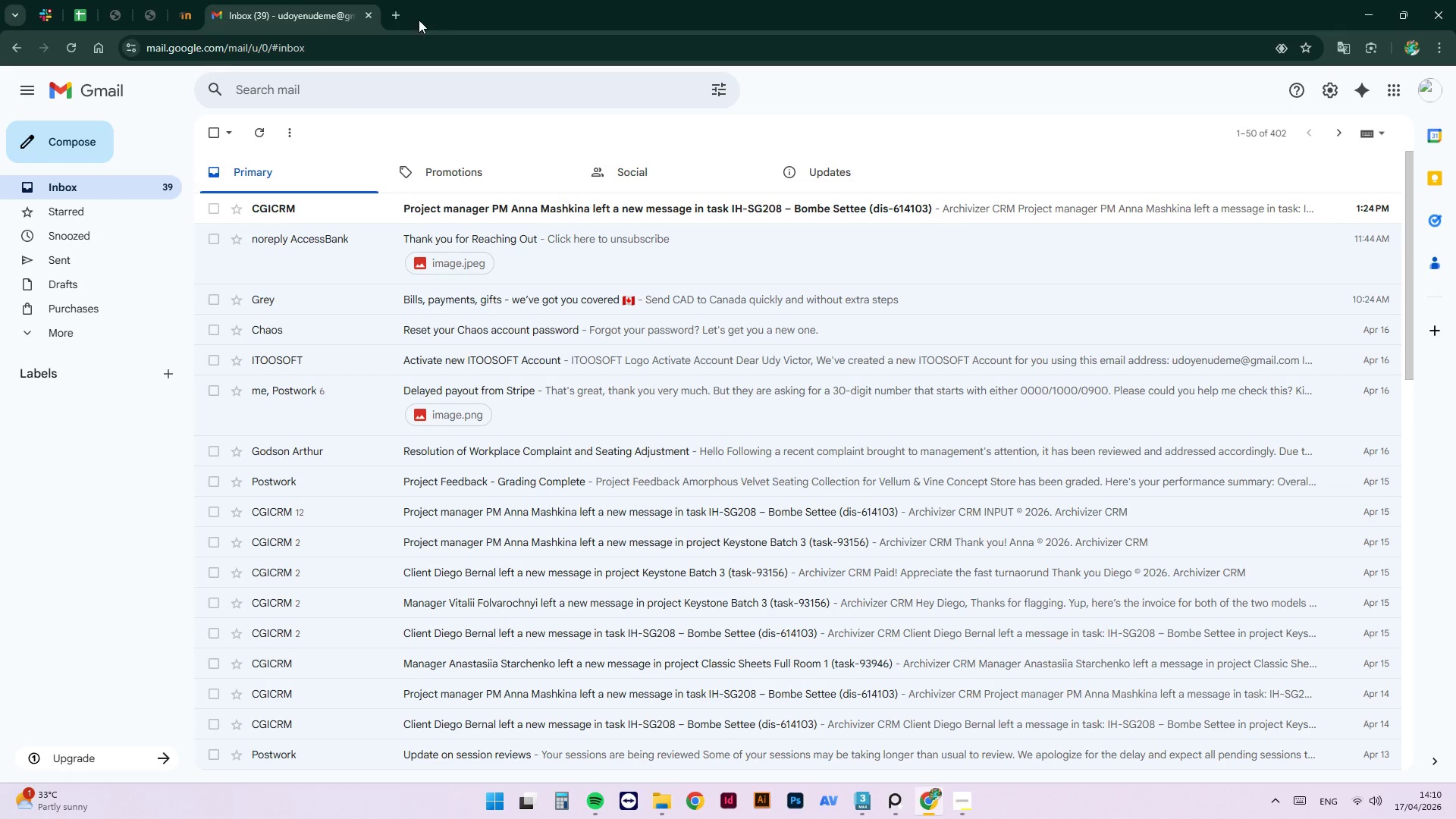 
left_click([393, 20])
 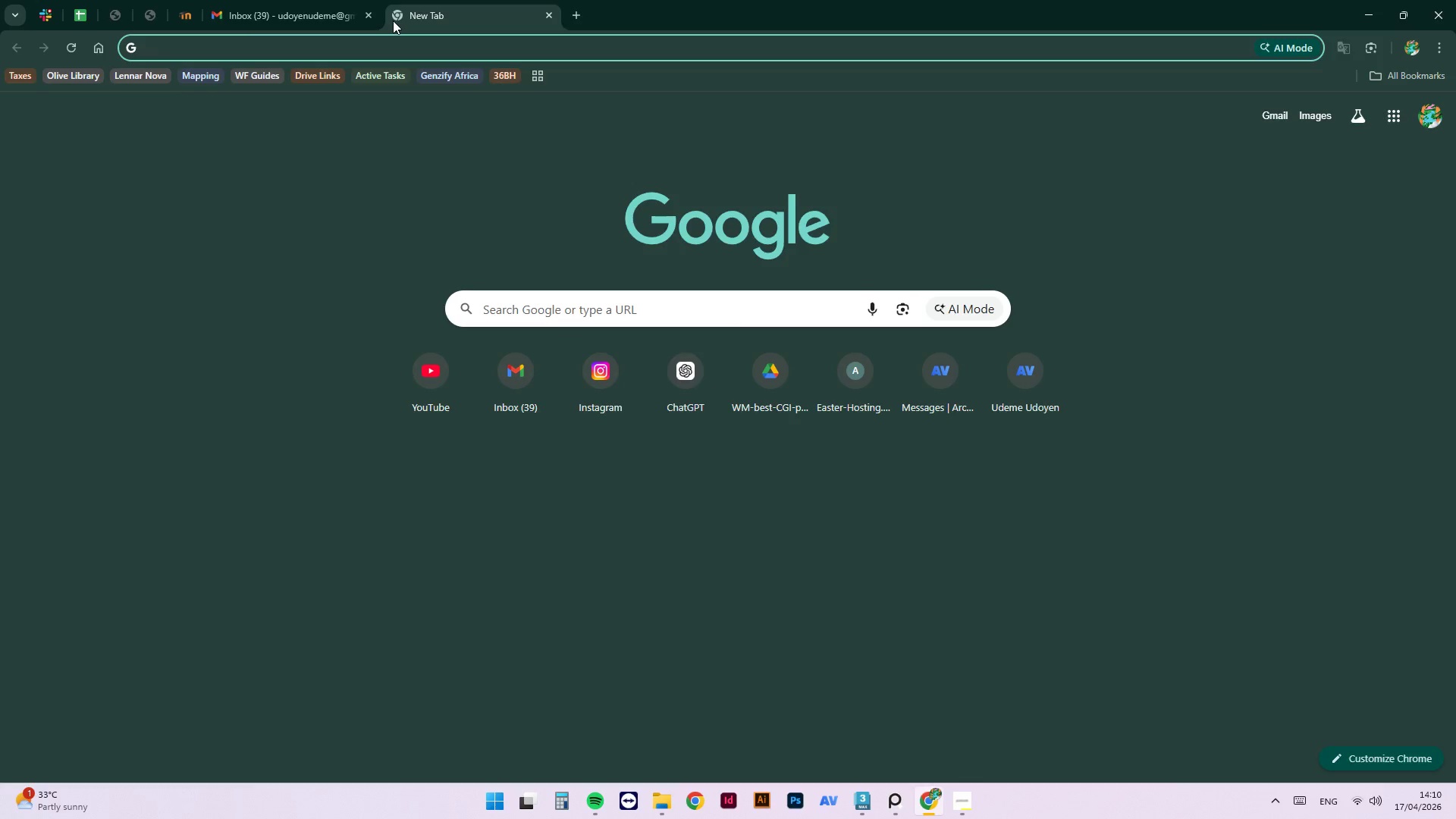 
type(aglan)
key(Backspace)
 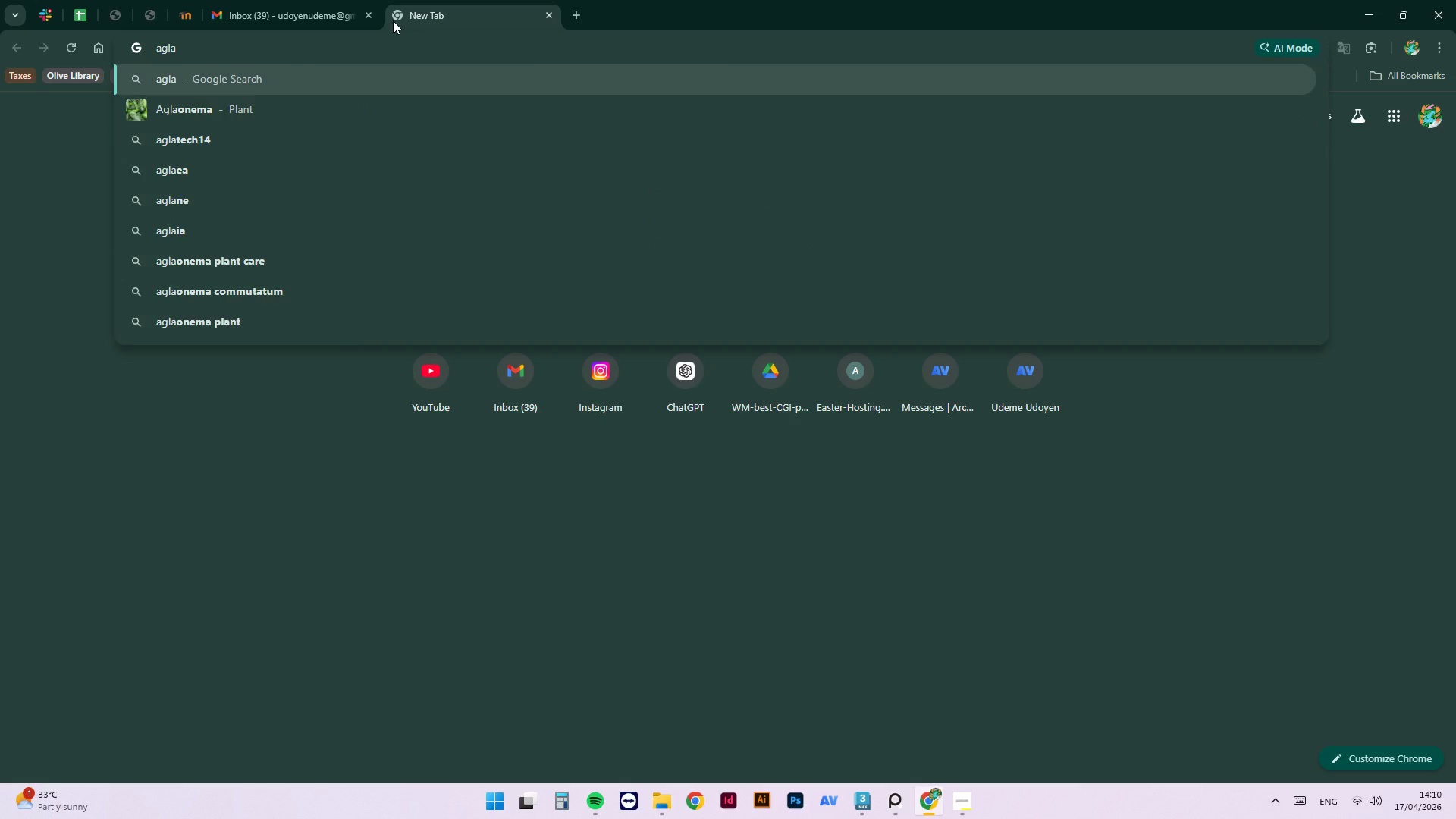 
key(ArrowDown)
 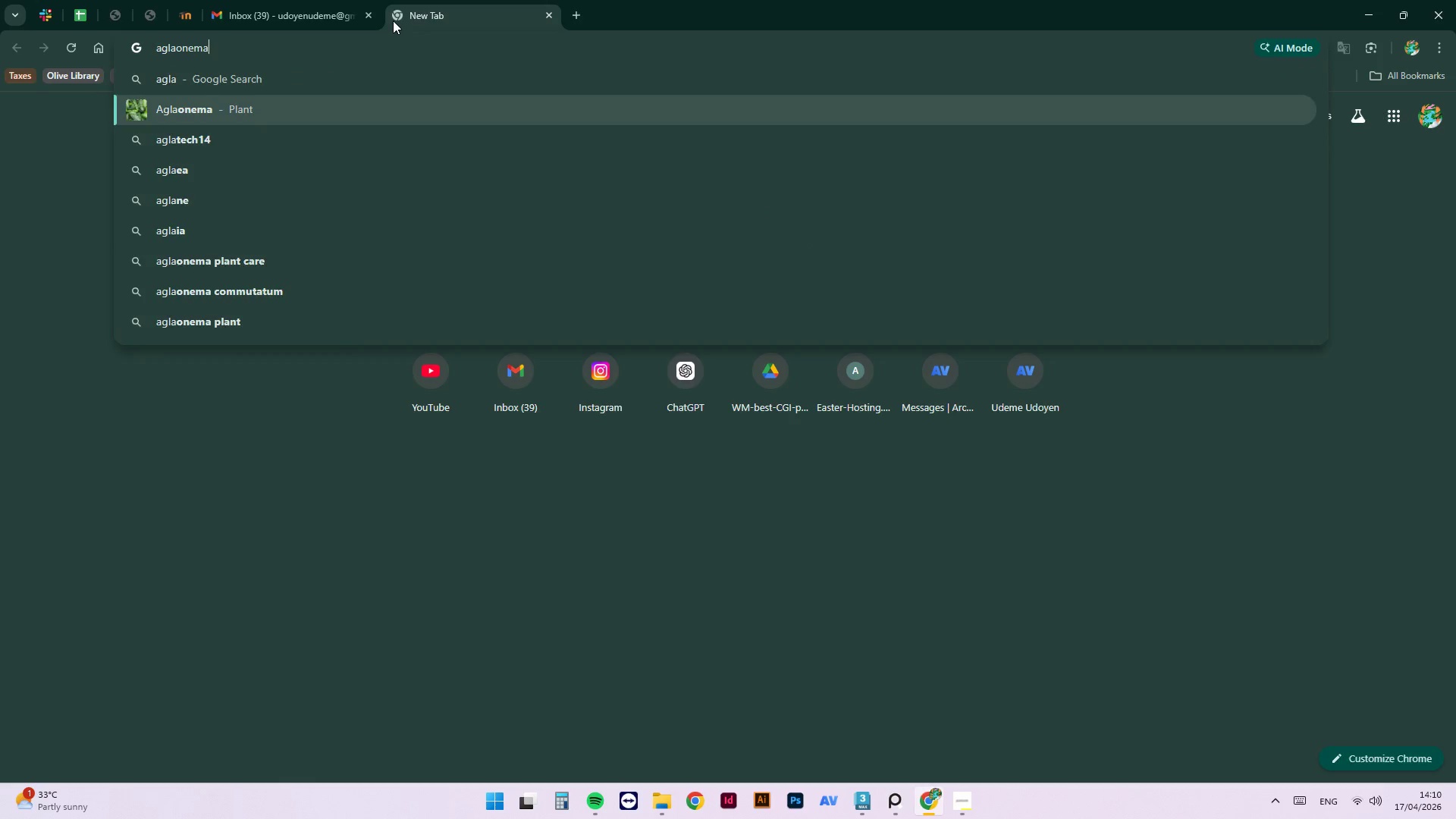 
key(Enter)
 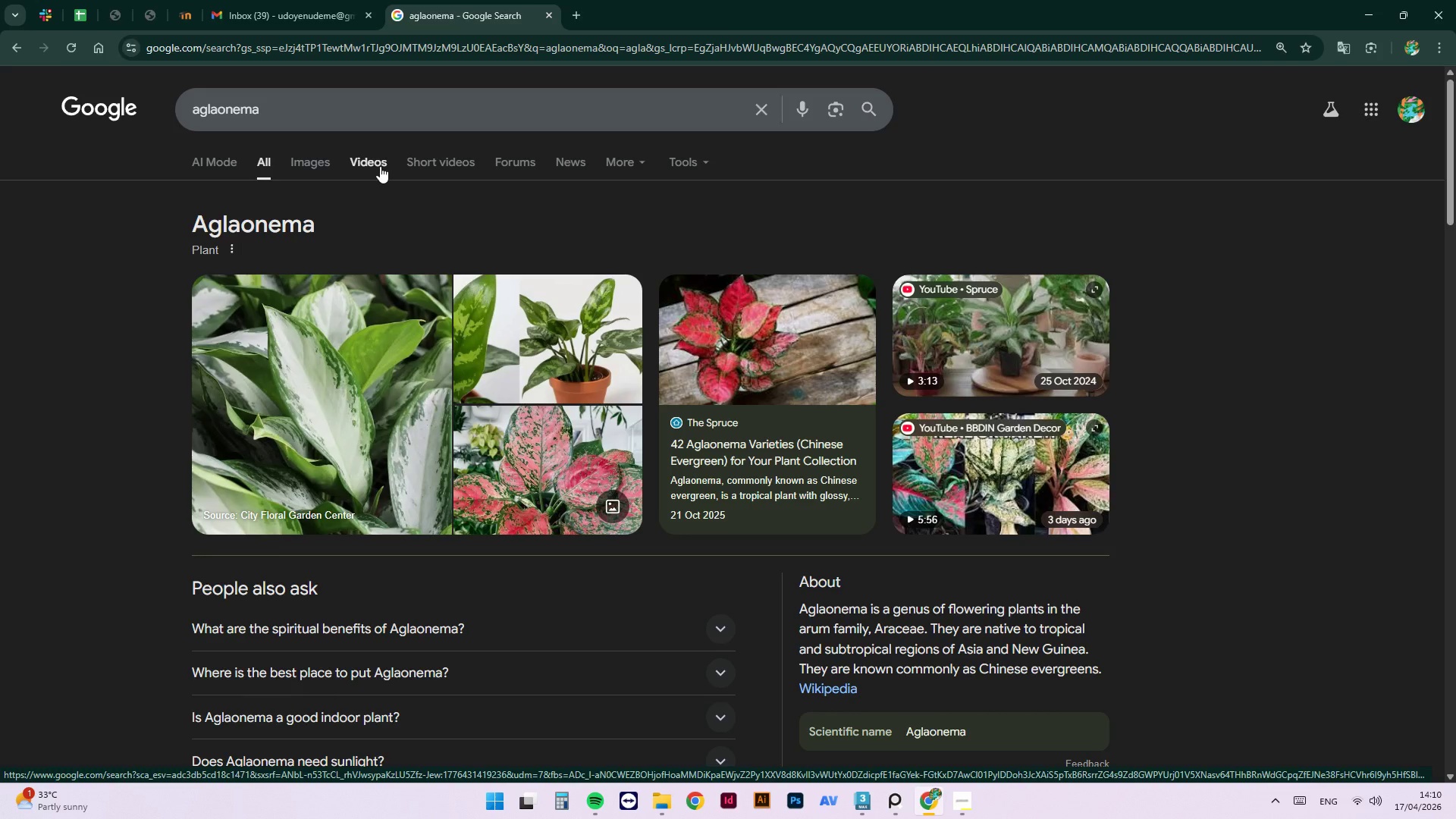 
wait(24.28)
 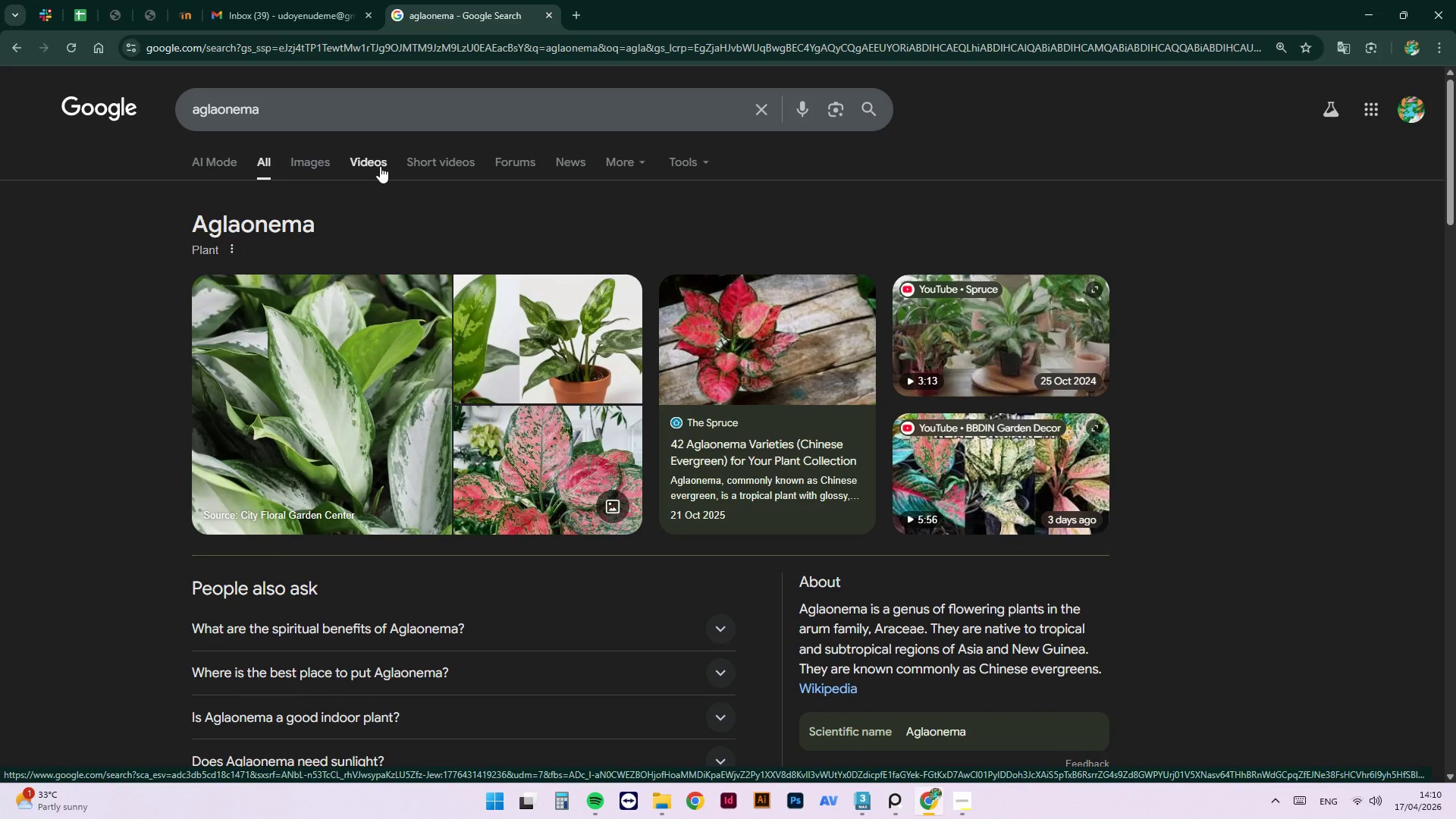 
scroll: coordinate [891, 627], scroll_direction: down, amount: 3.0
 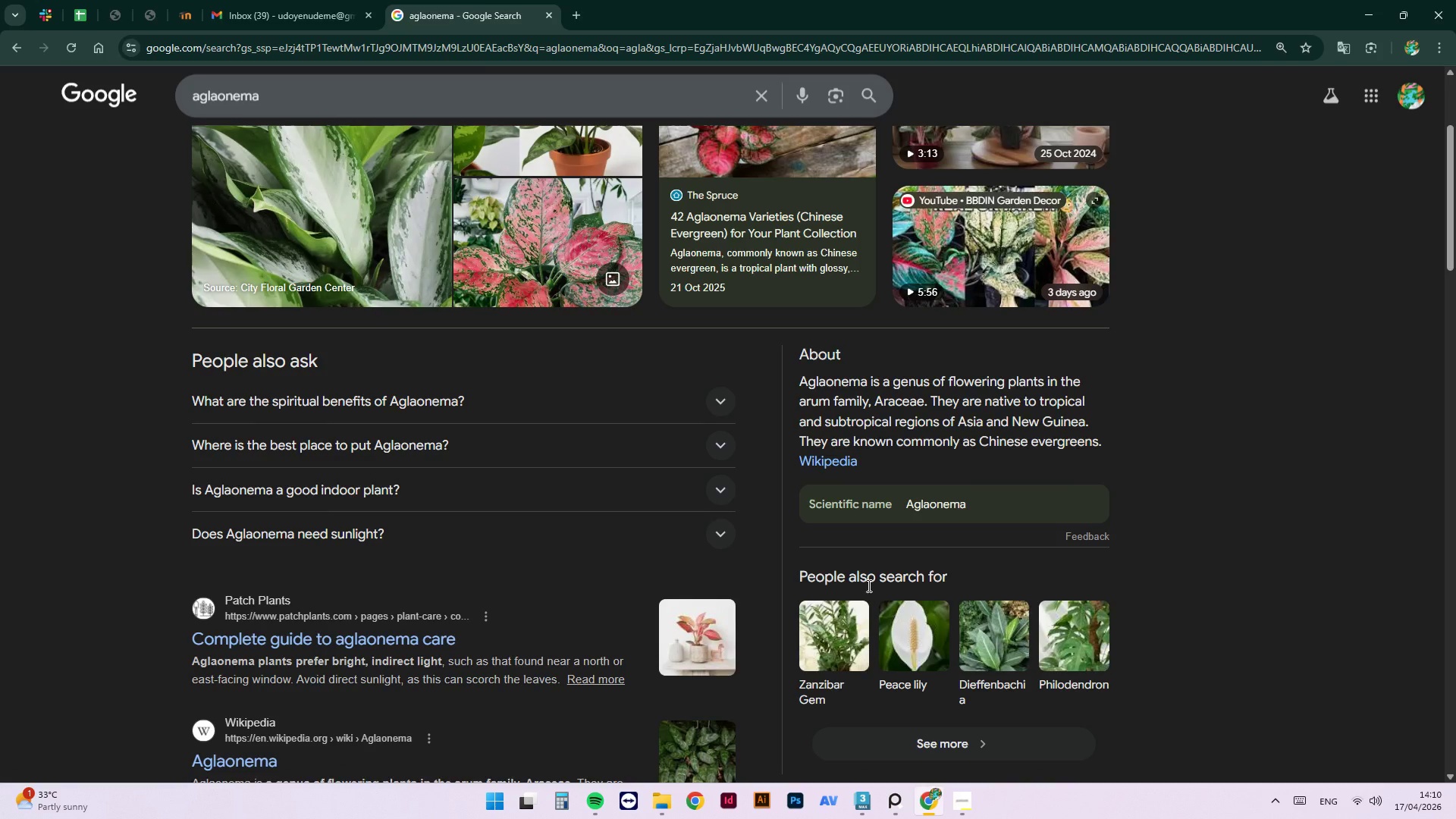 
scroll: coordinate [868, 585], scroll_direction: up, amount: 1.0
 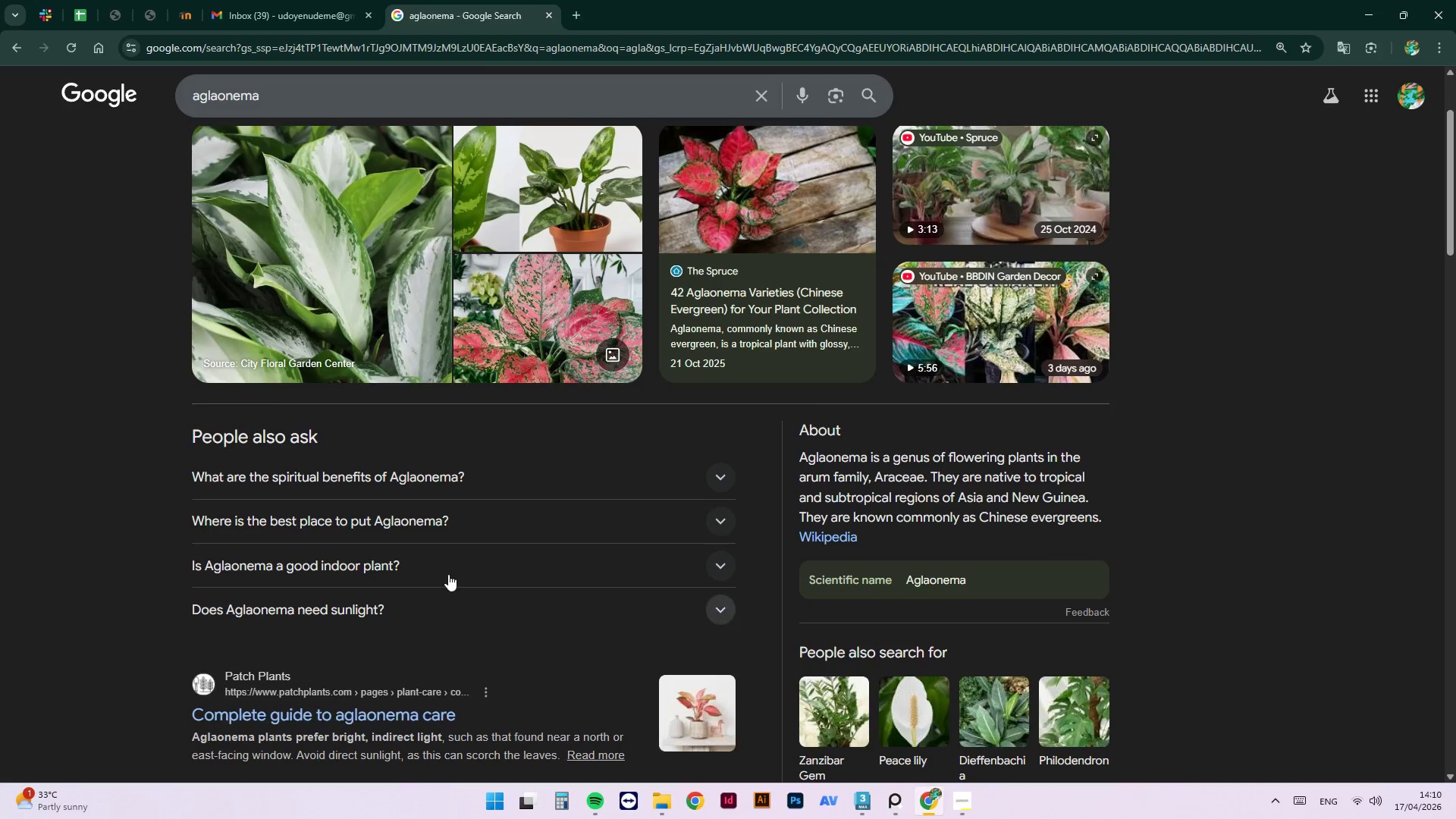 
left_click([438, 605])
 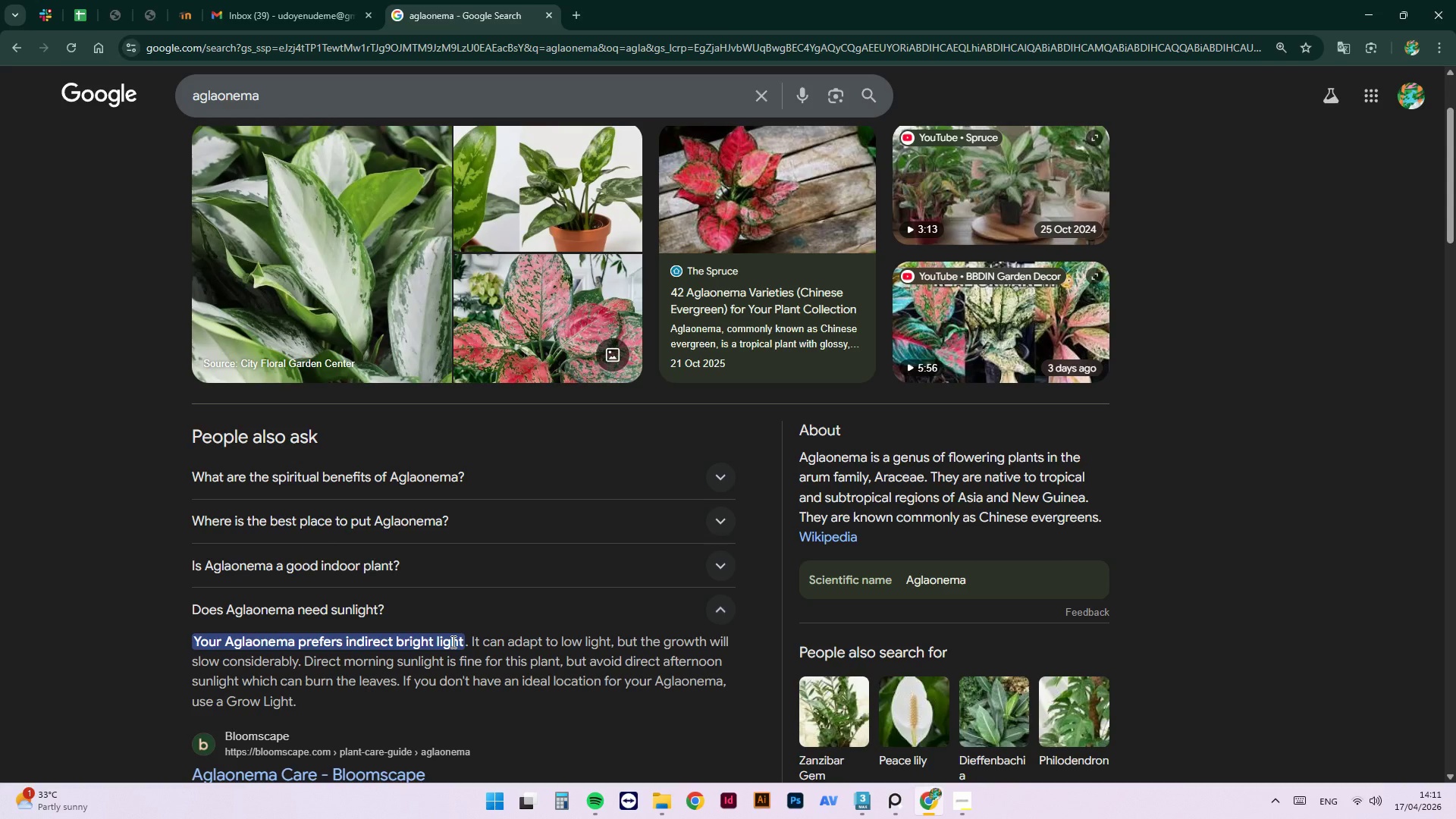 
wait(18.12)
 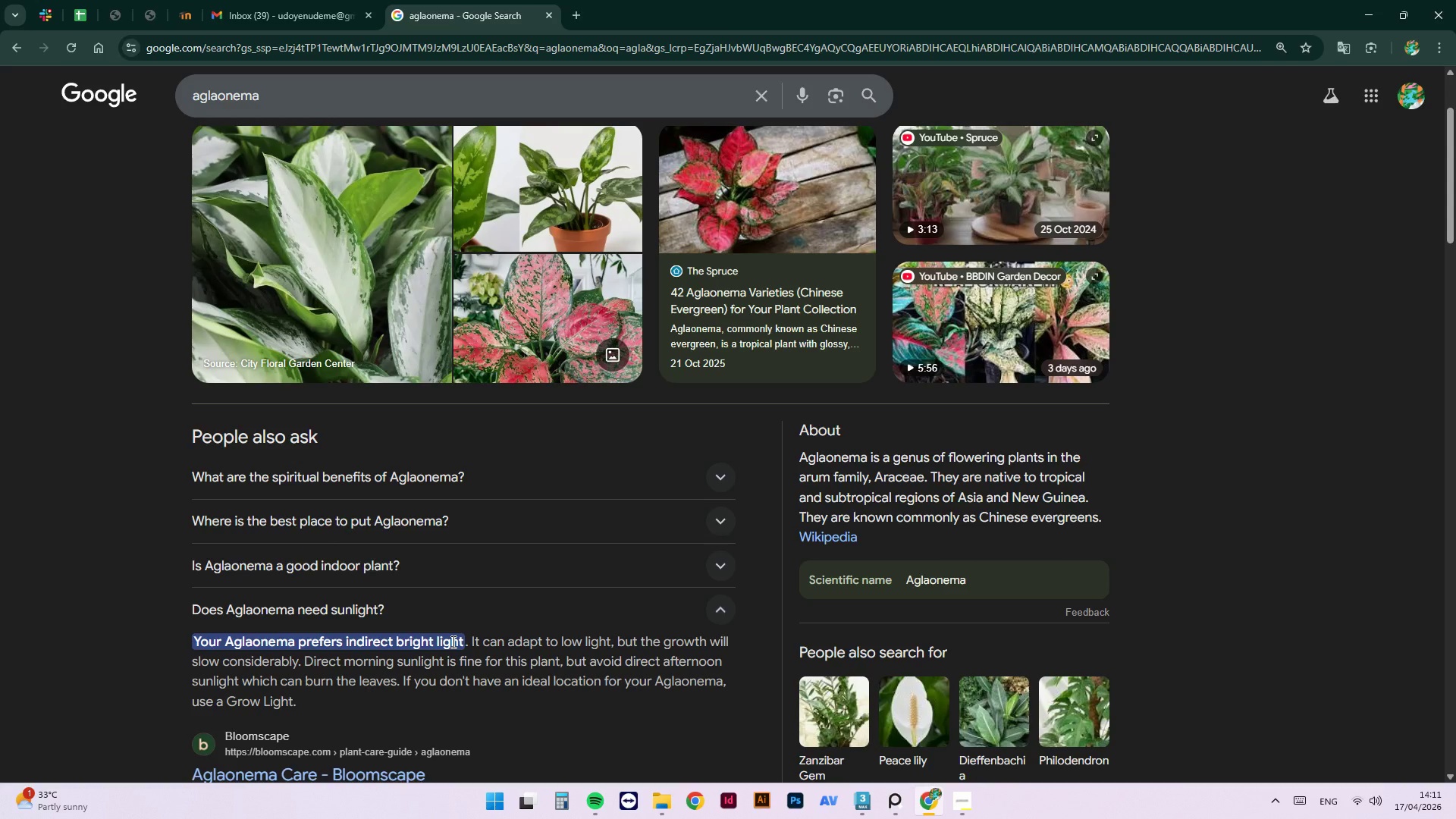 
scroll: coordinate [340, 556], scroll_direction: up, amount: 2.0
 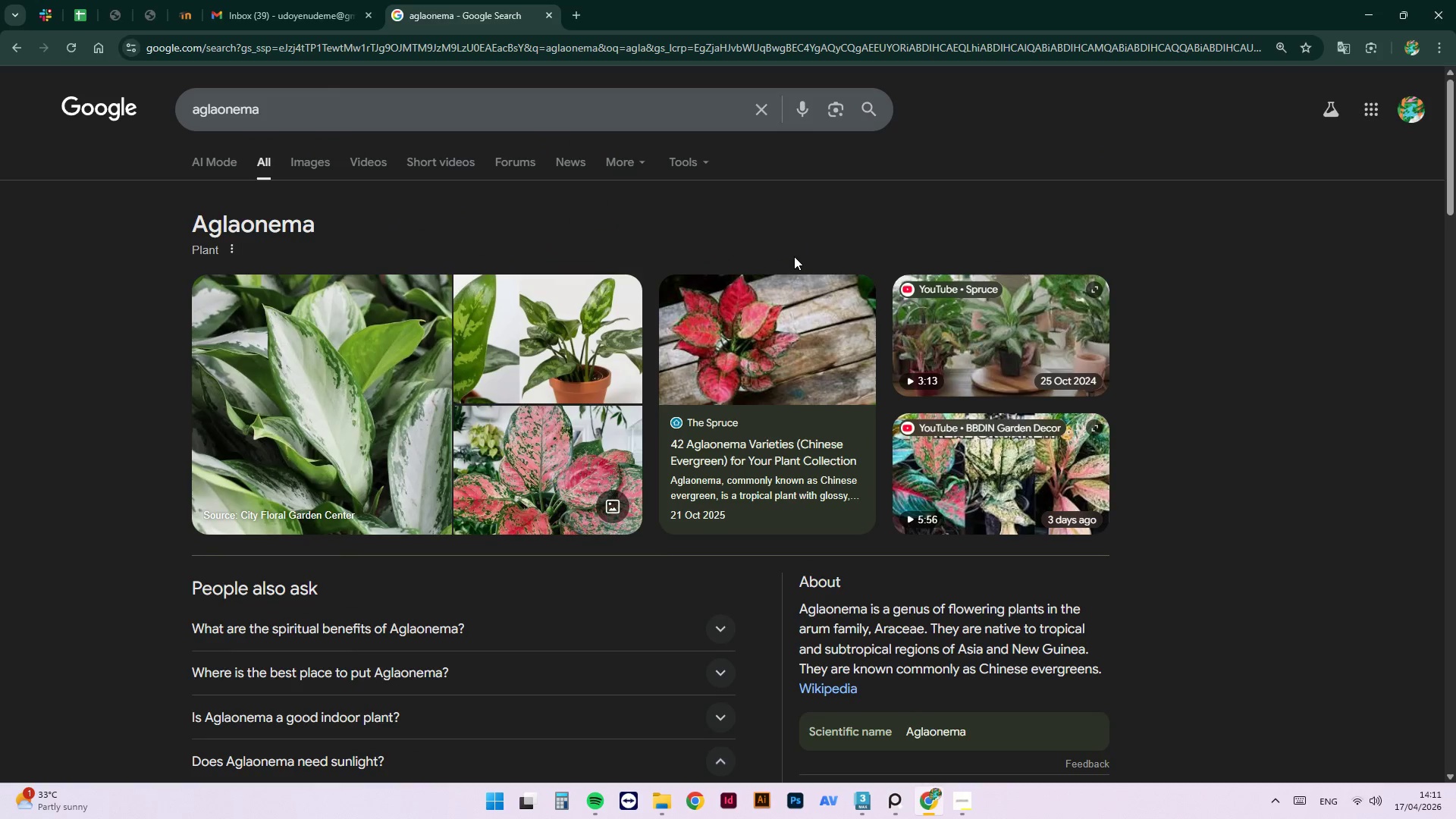 
scroll: coordinate [571, 552], scroll_direction: down, amount: 5.0
 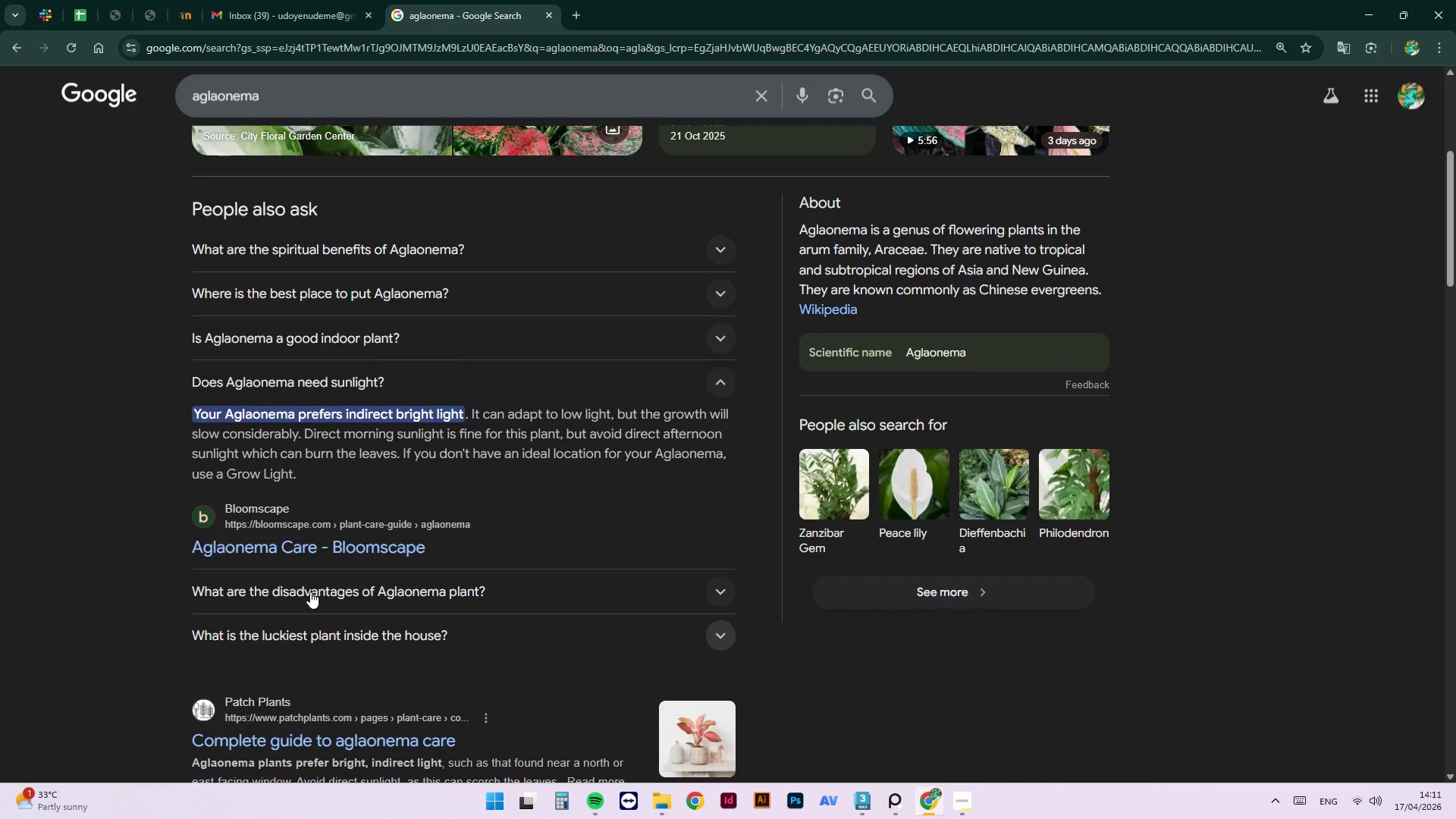 
left_click([354, 296])
 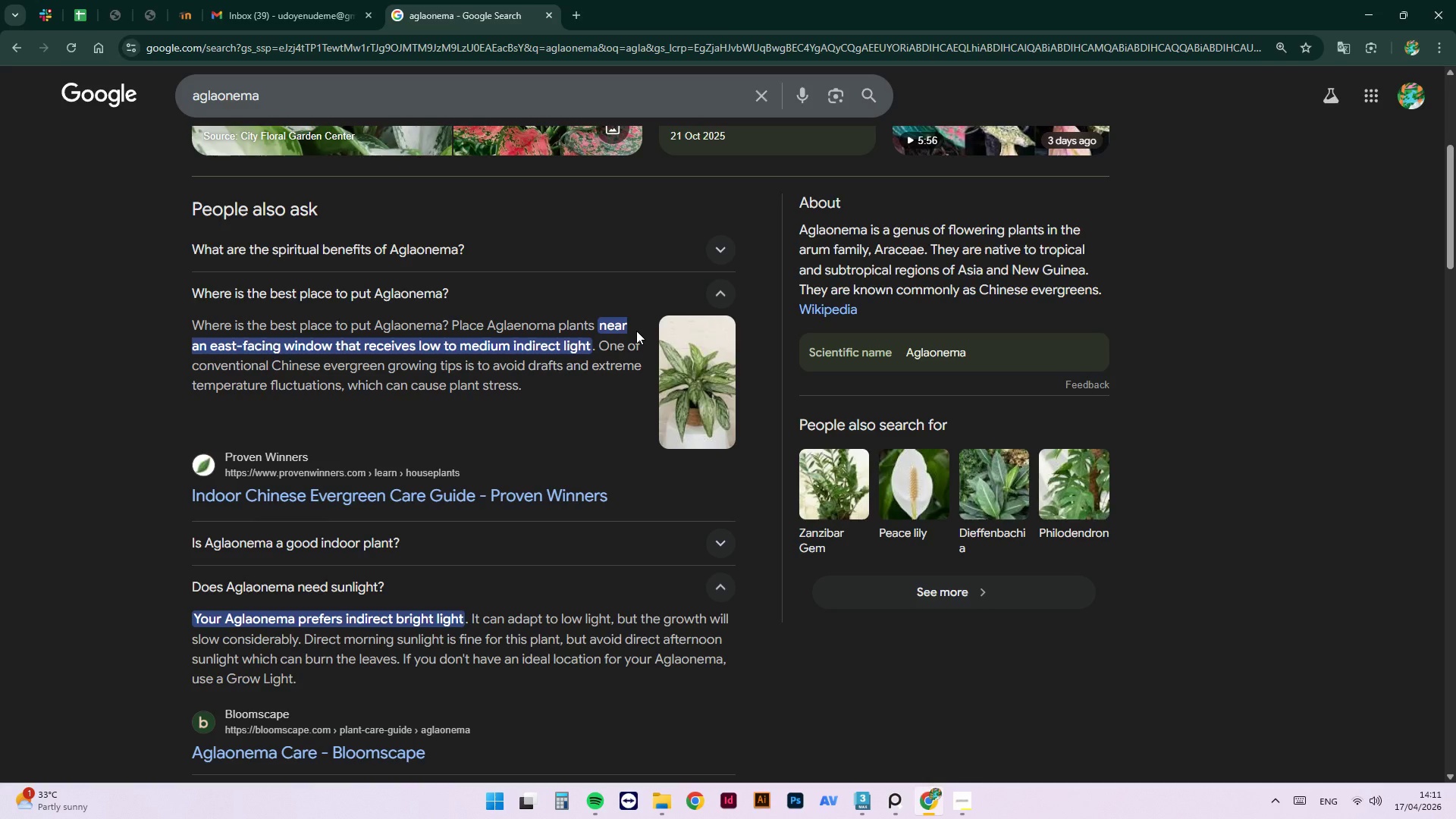 
wait(28.78)
 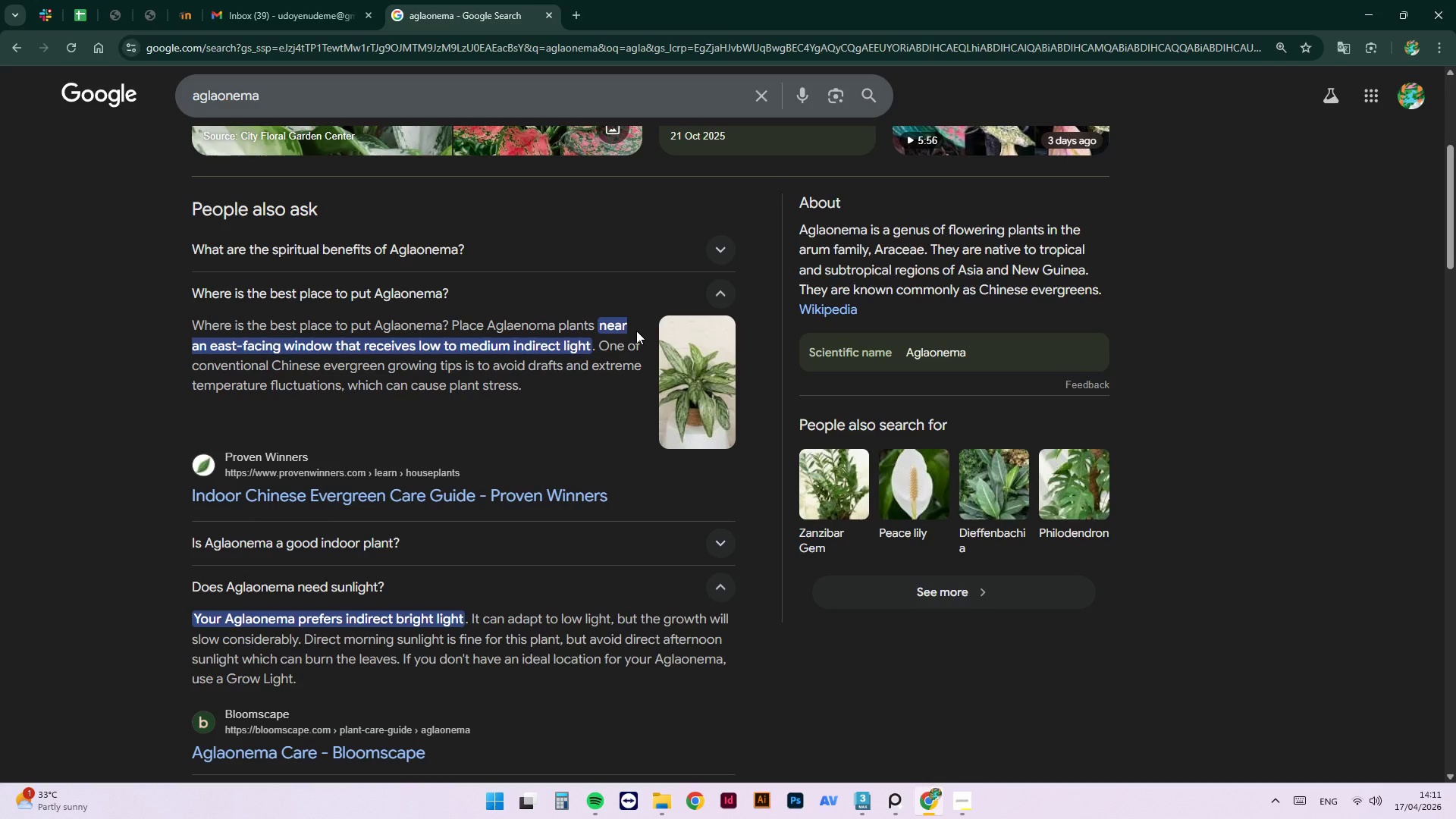 
scroll: coordinate [184, 539], scroll_direction: down, amount: 4.0
 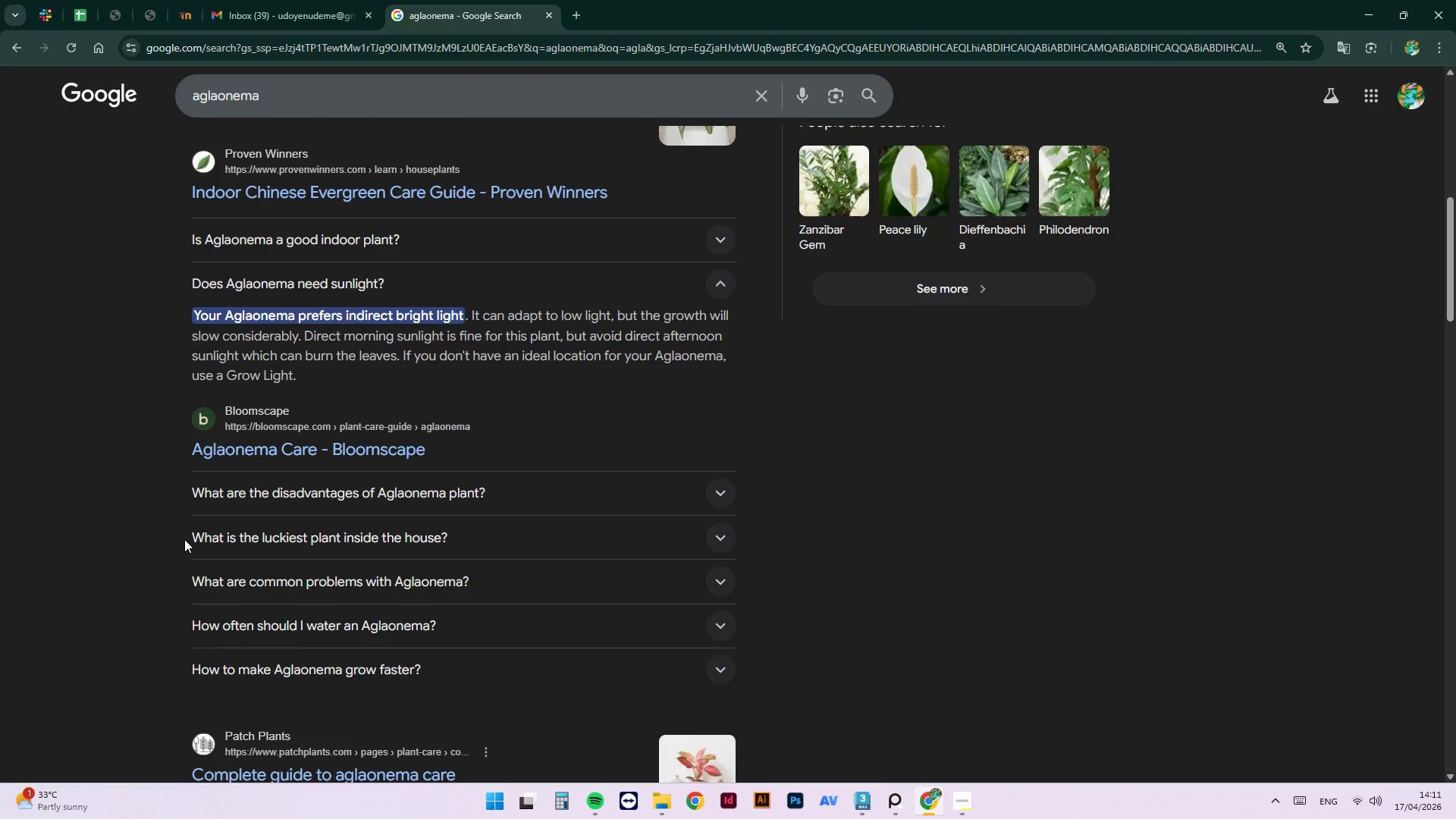 
wait(10.35)
 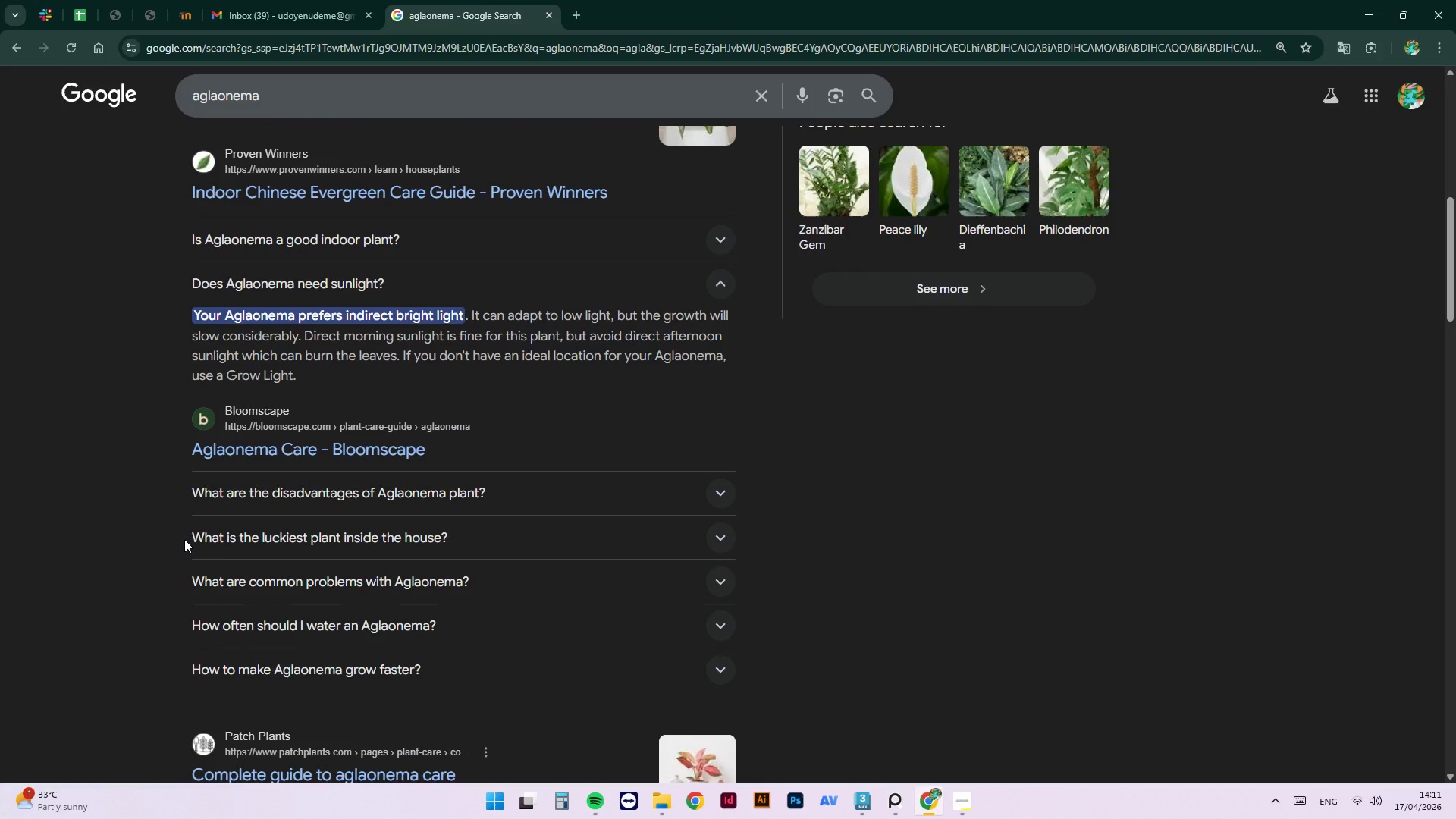 
left_click([414, 668])
 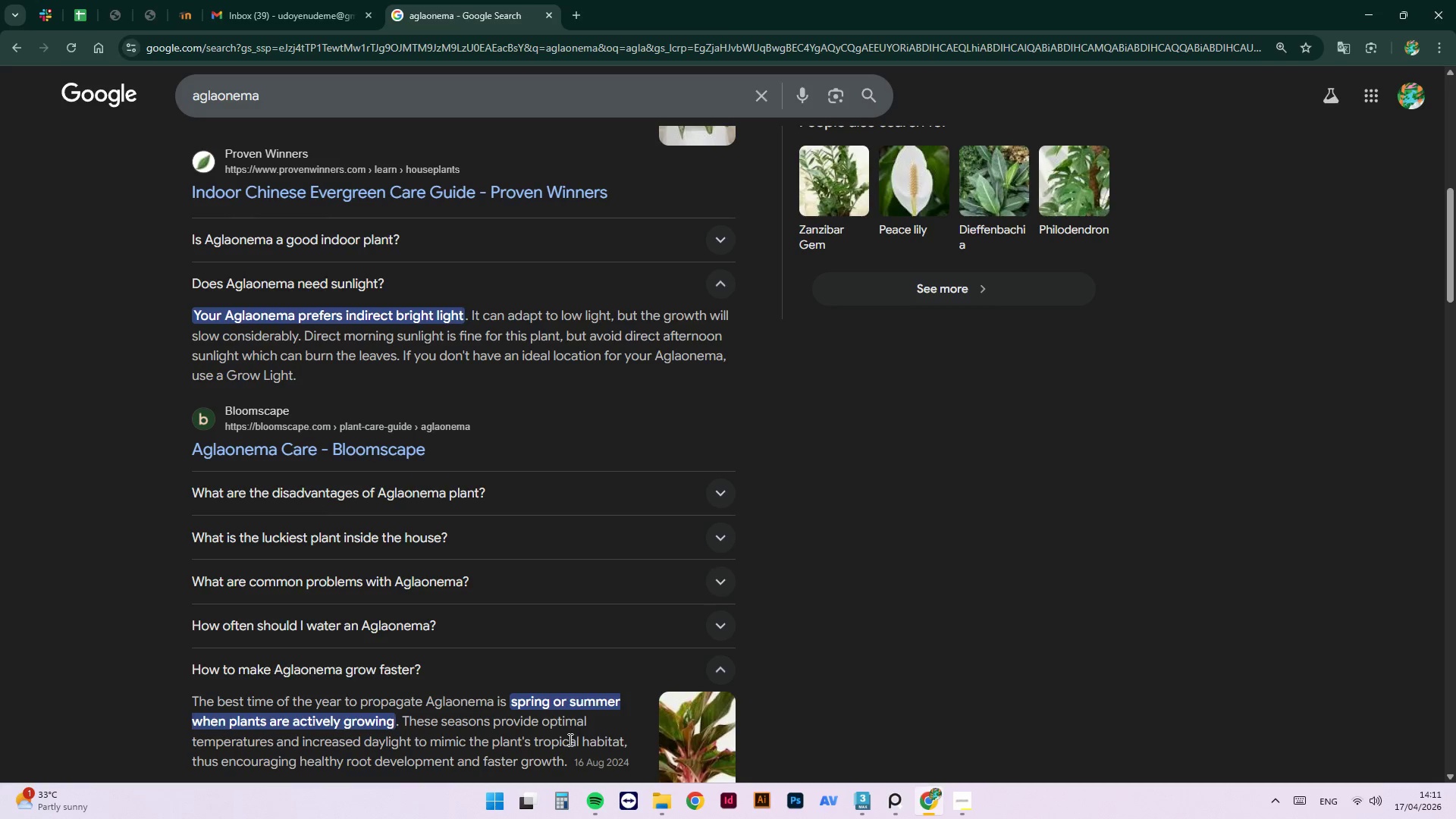 
scroll: coordinate [532, 574], scroll_direction: down, amount: 3.0
 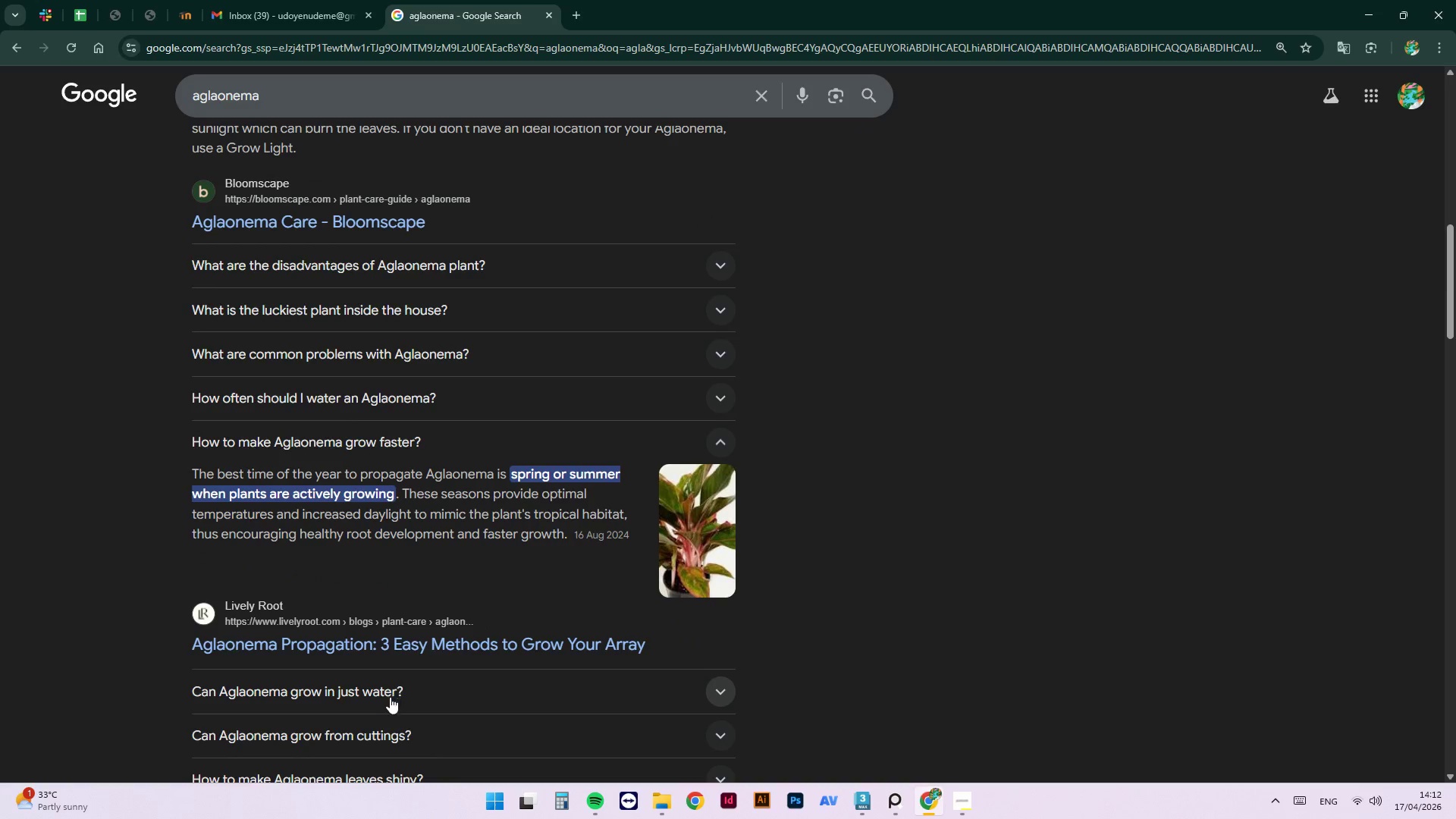 
left_click([390, 697])
 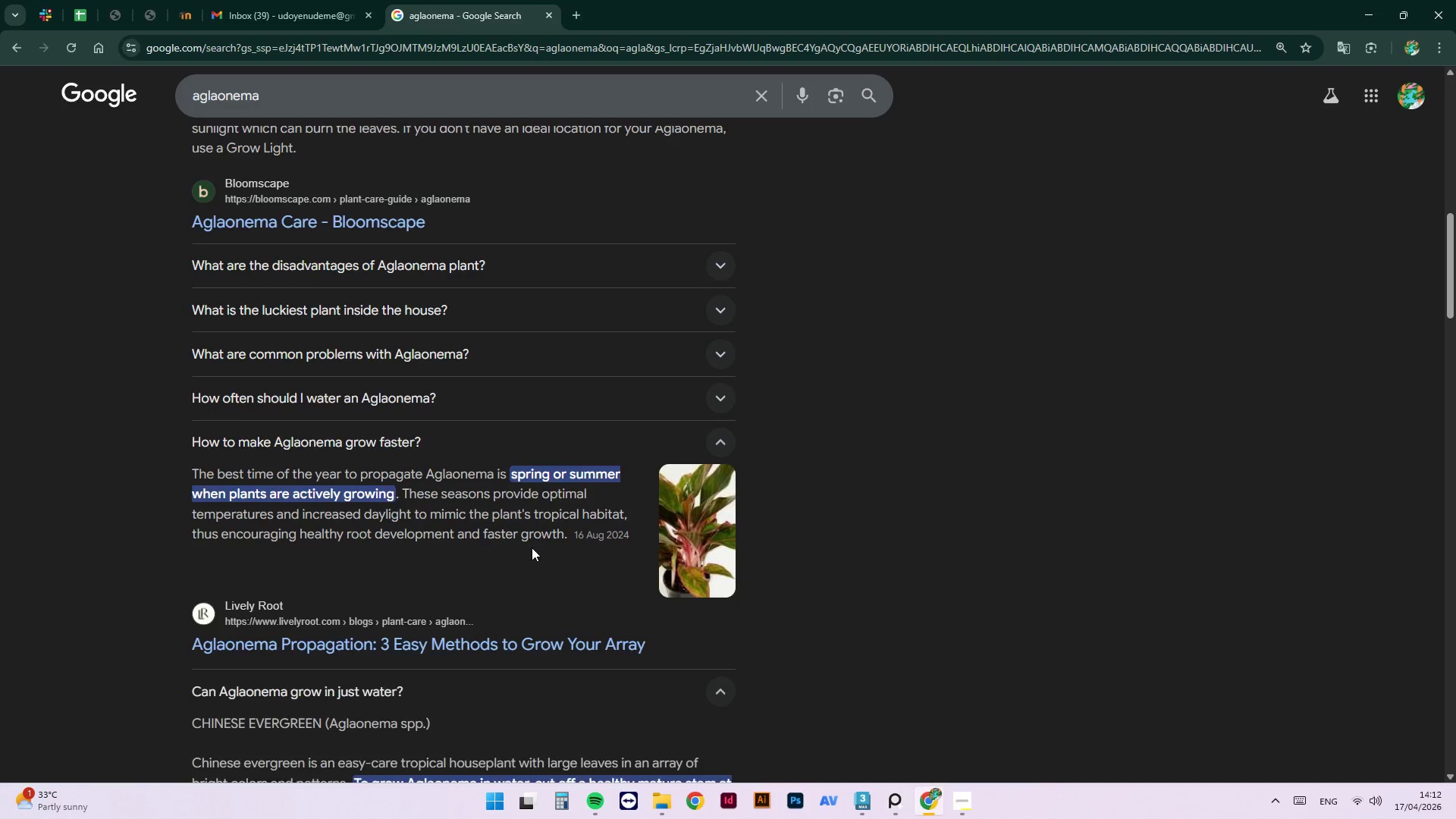 
scroll: coordinate [582, 599], scroll_direction: down, amount: 4.0
 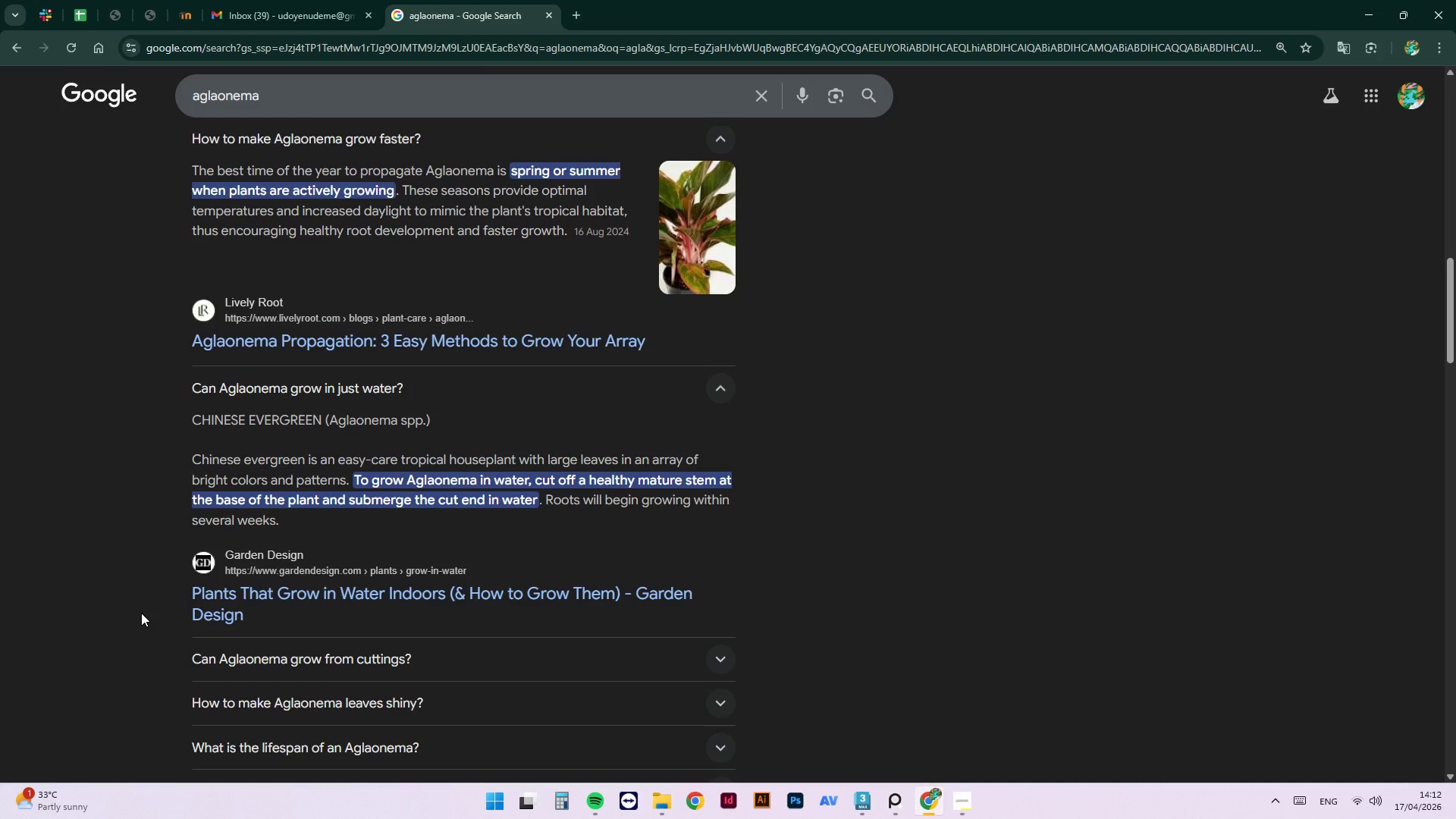 
scroll: coordinate [181, 604], scroll_direction: up, amount: 5.0
 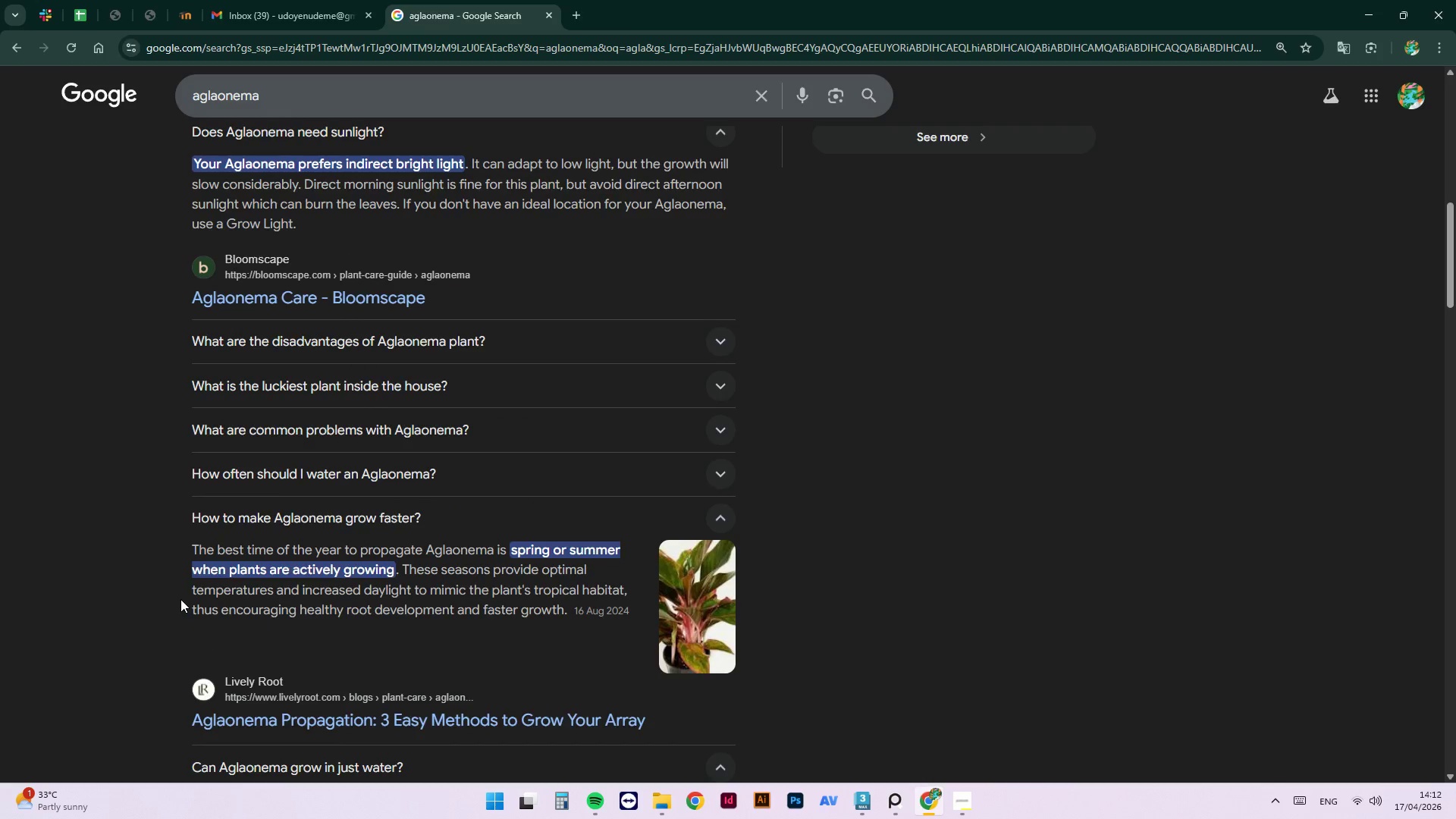 
scroll: coordinate [190, 604], scroll_direction: down, amount: 6.0
 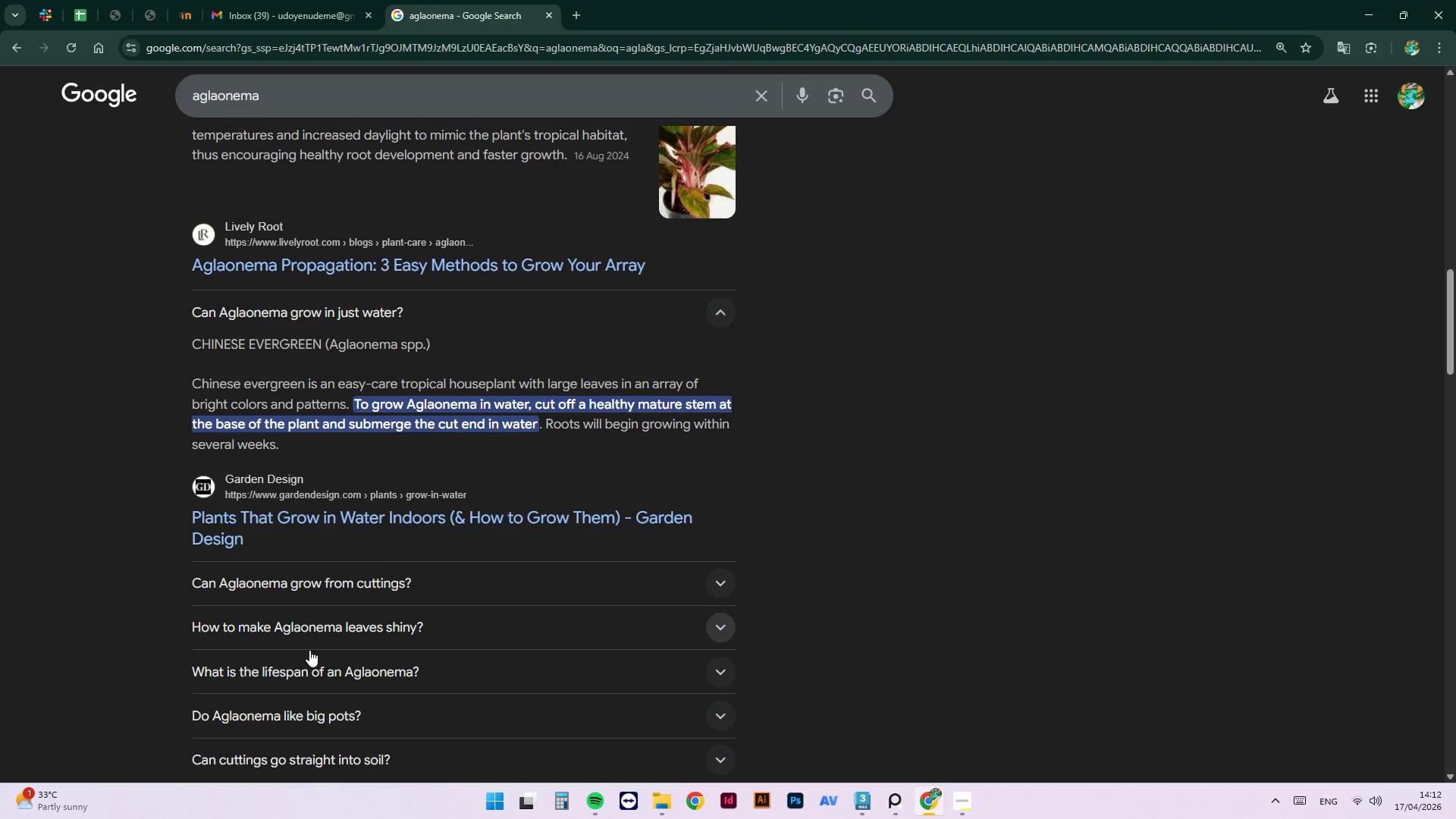 
left_click([260, 673])
 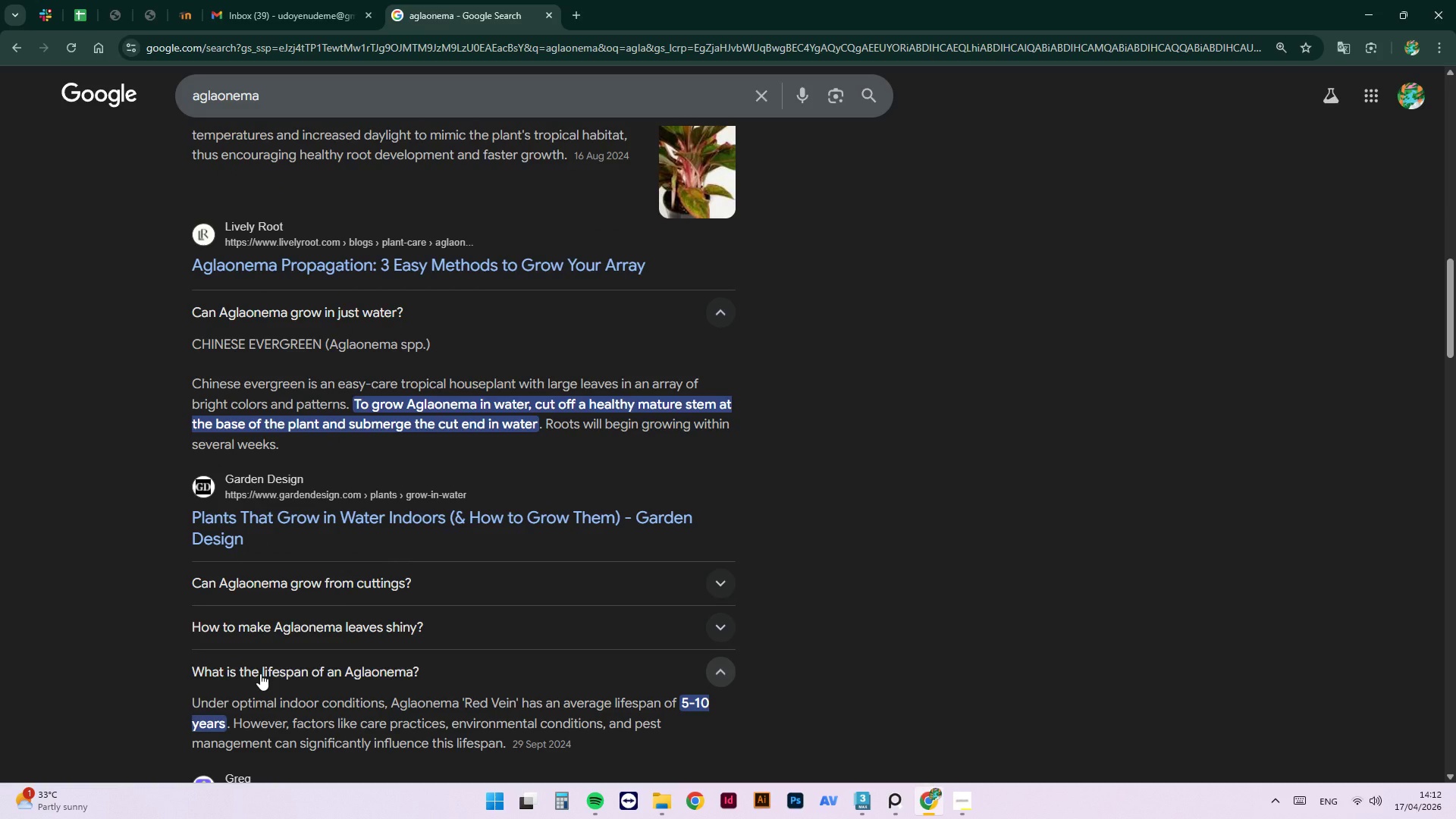 
left_click([260, 673])
 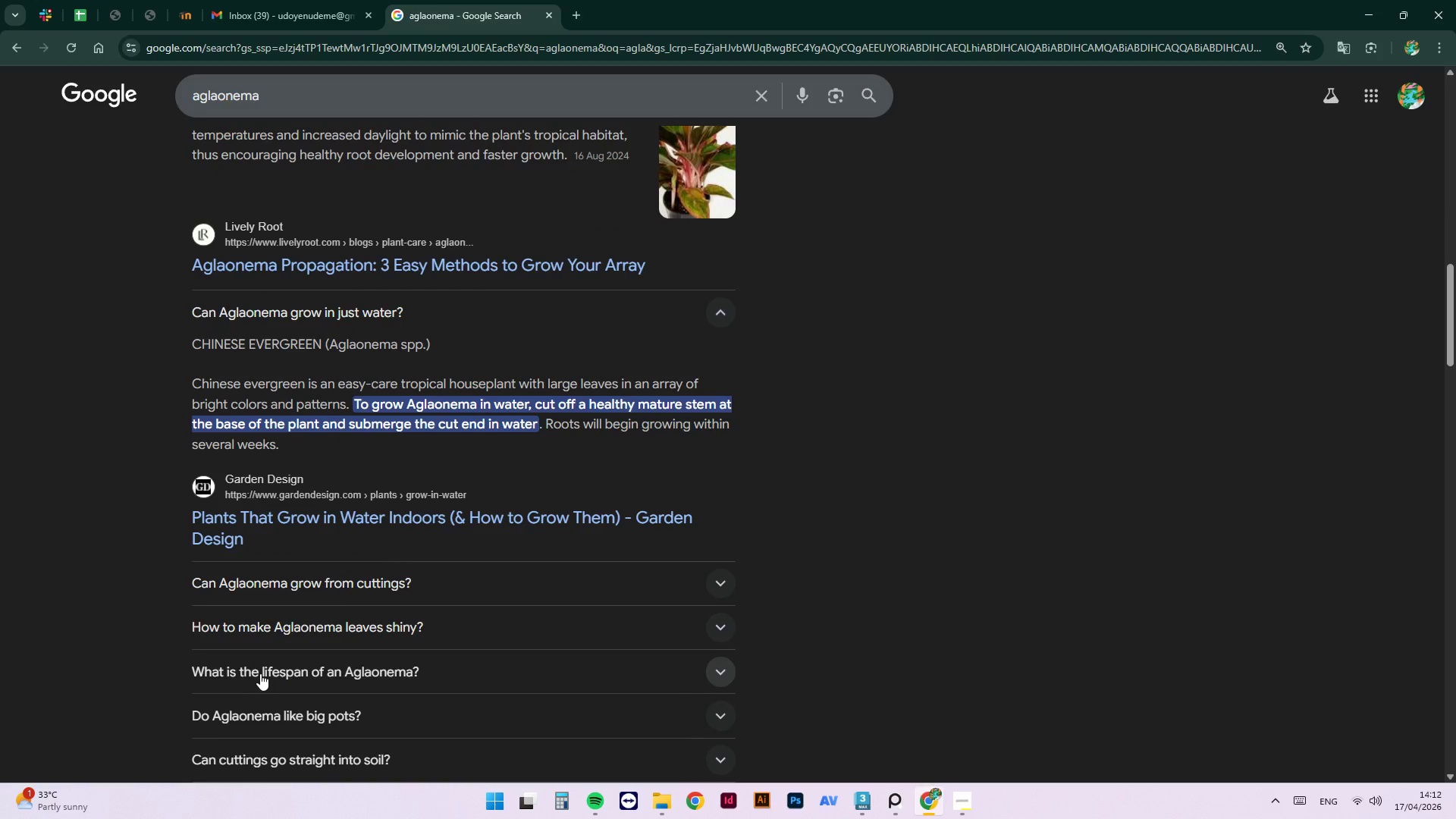 
left_click([260, 673])
 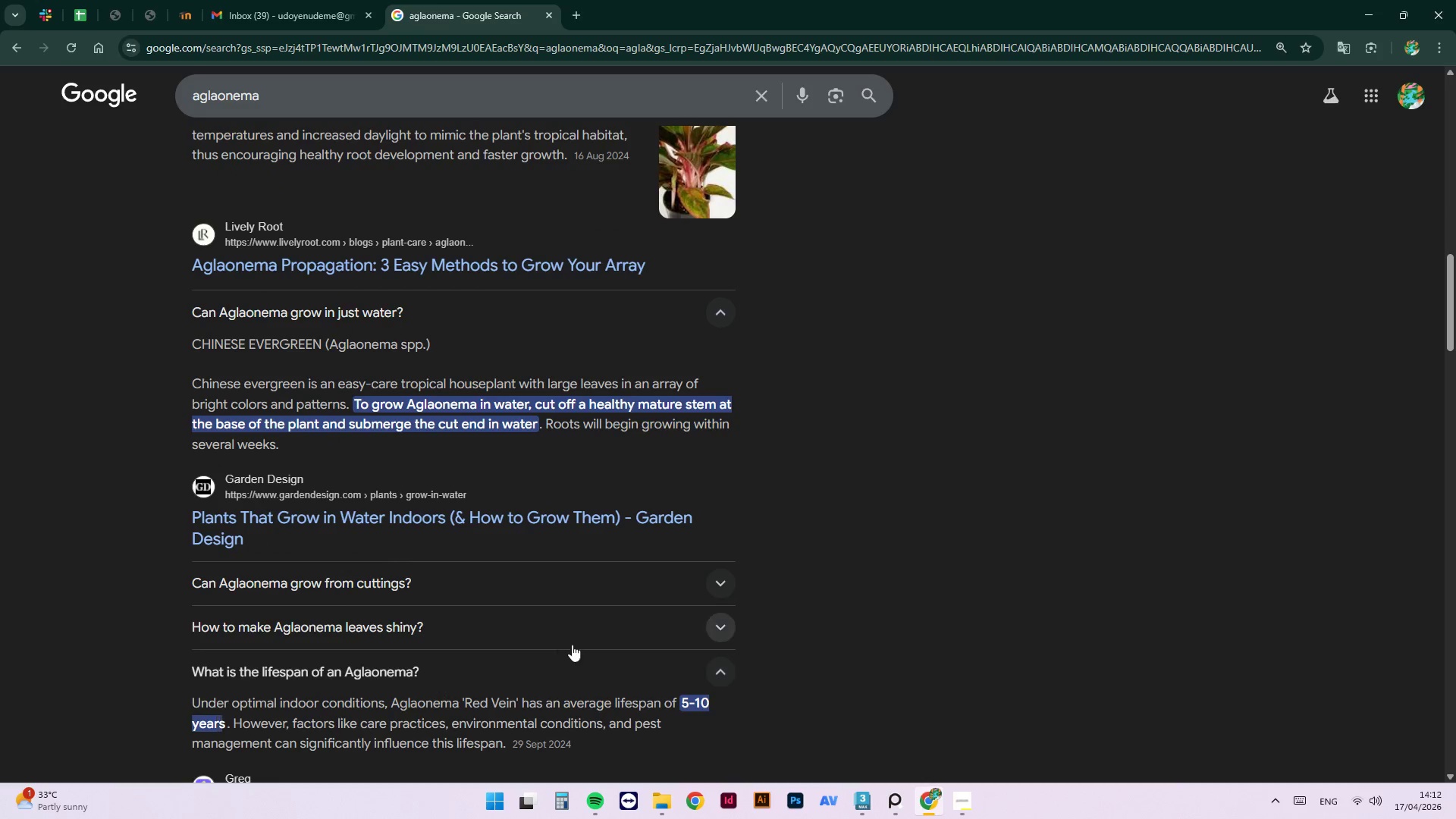 
scroll: coordinate [586, 644], scroll_direction: down, amount: 1.0
 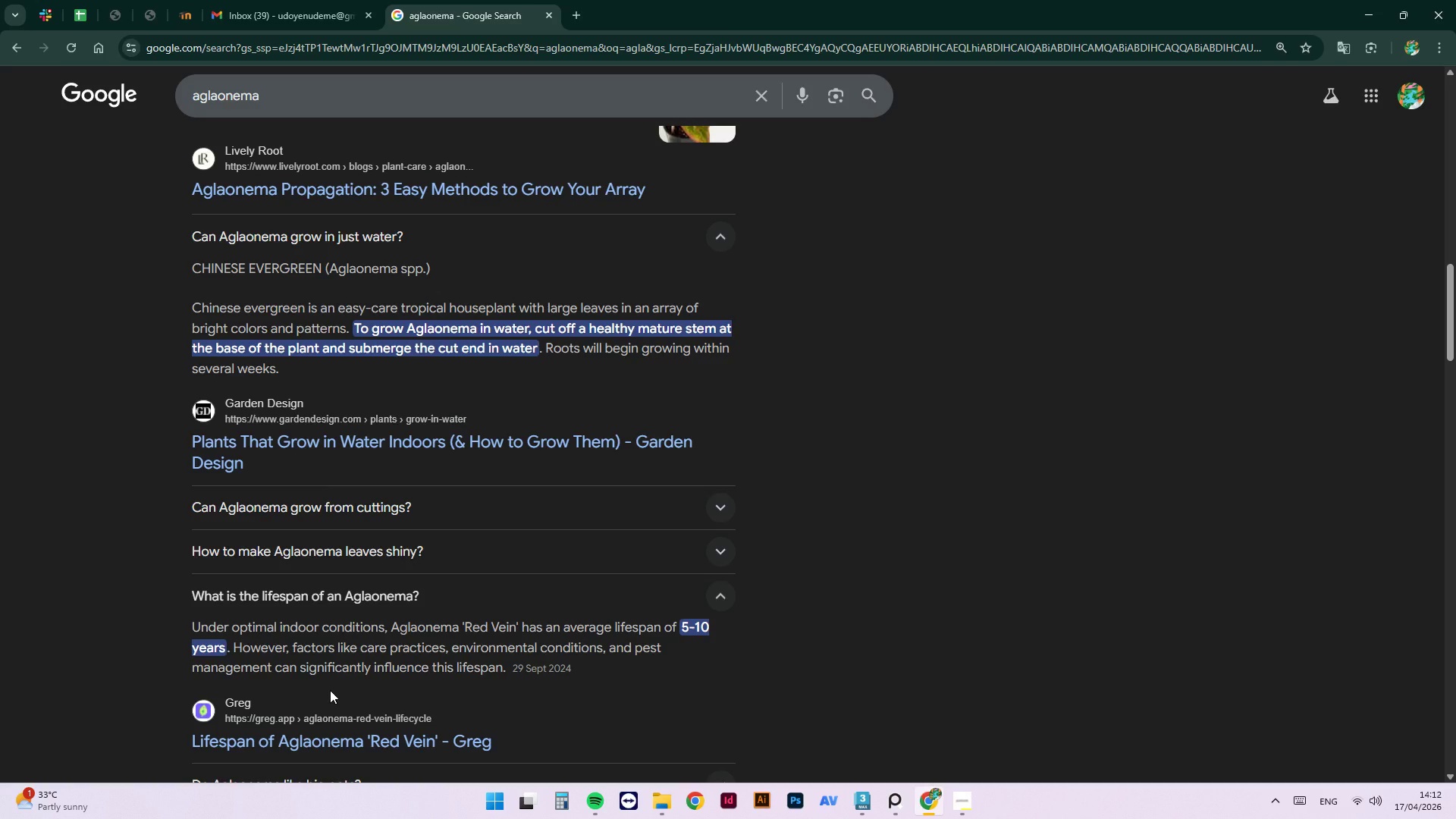 